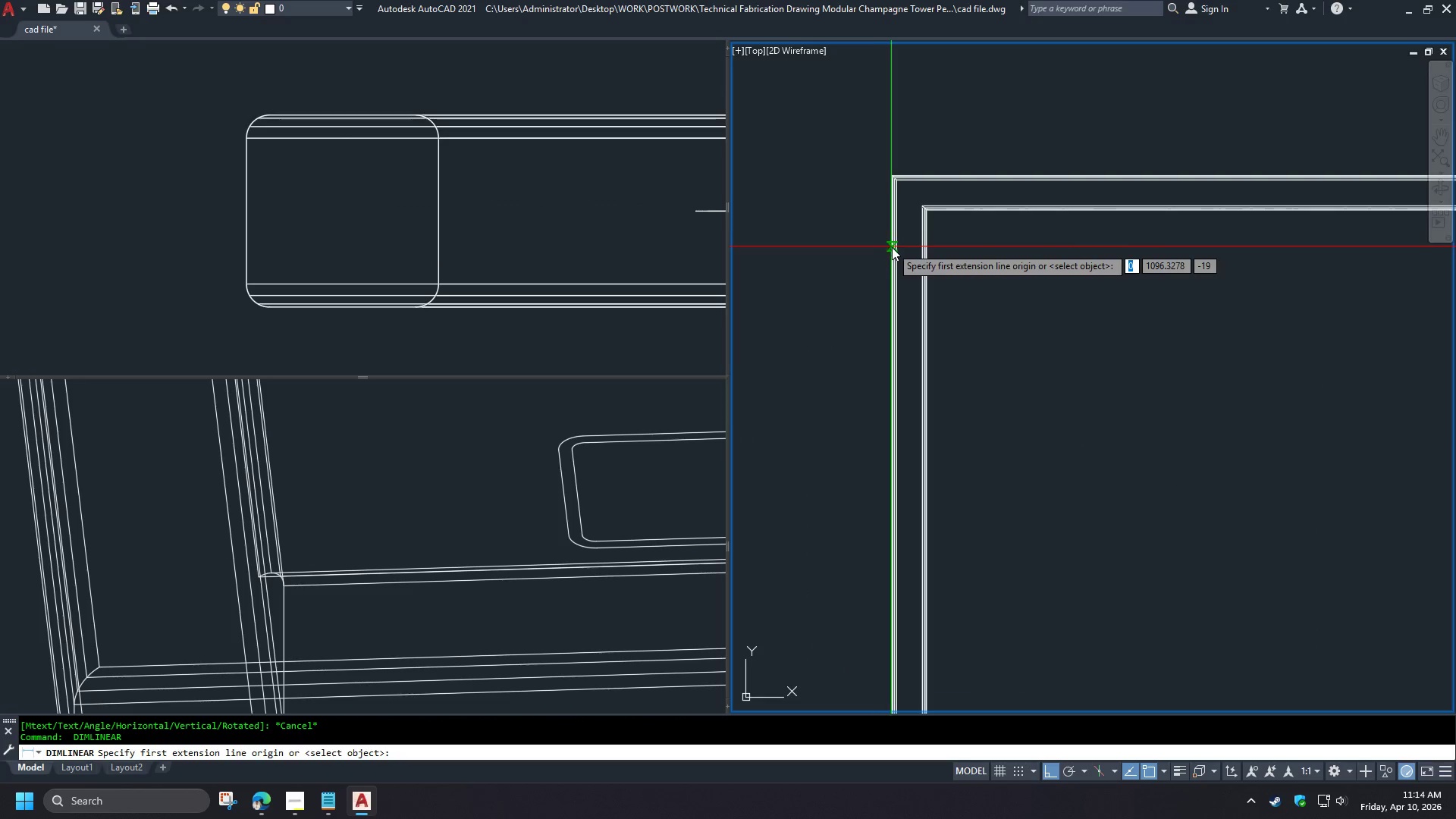 
scroll: coordinate [894, 252], scroll_direction: up, amount: 5.0
 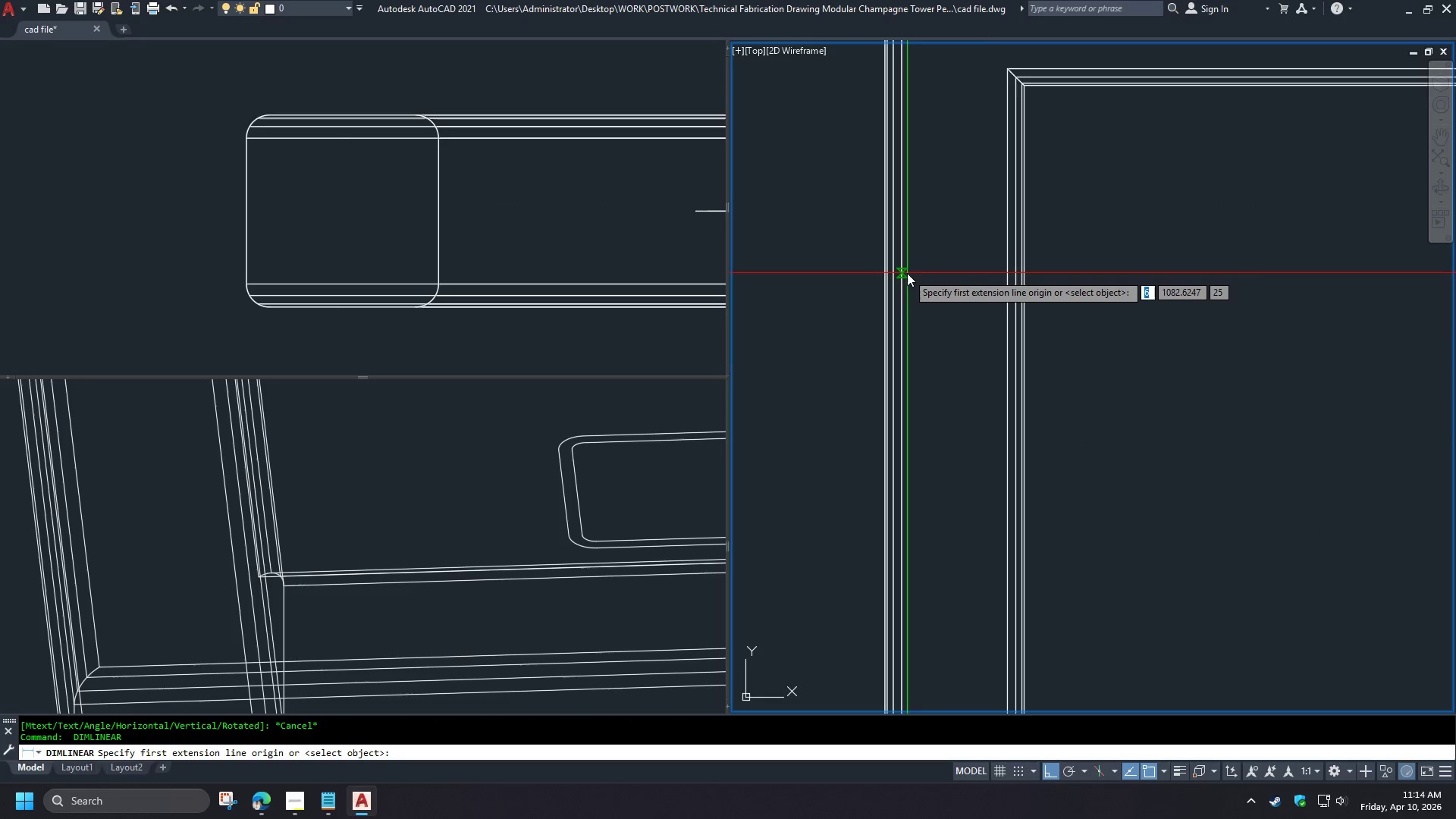 
left_click([907, 273])
 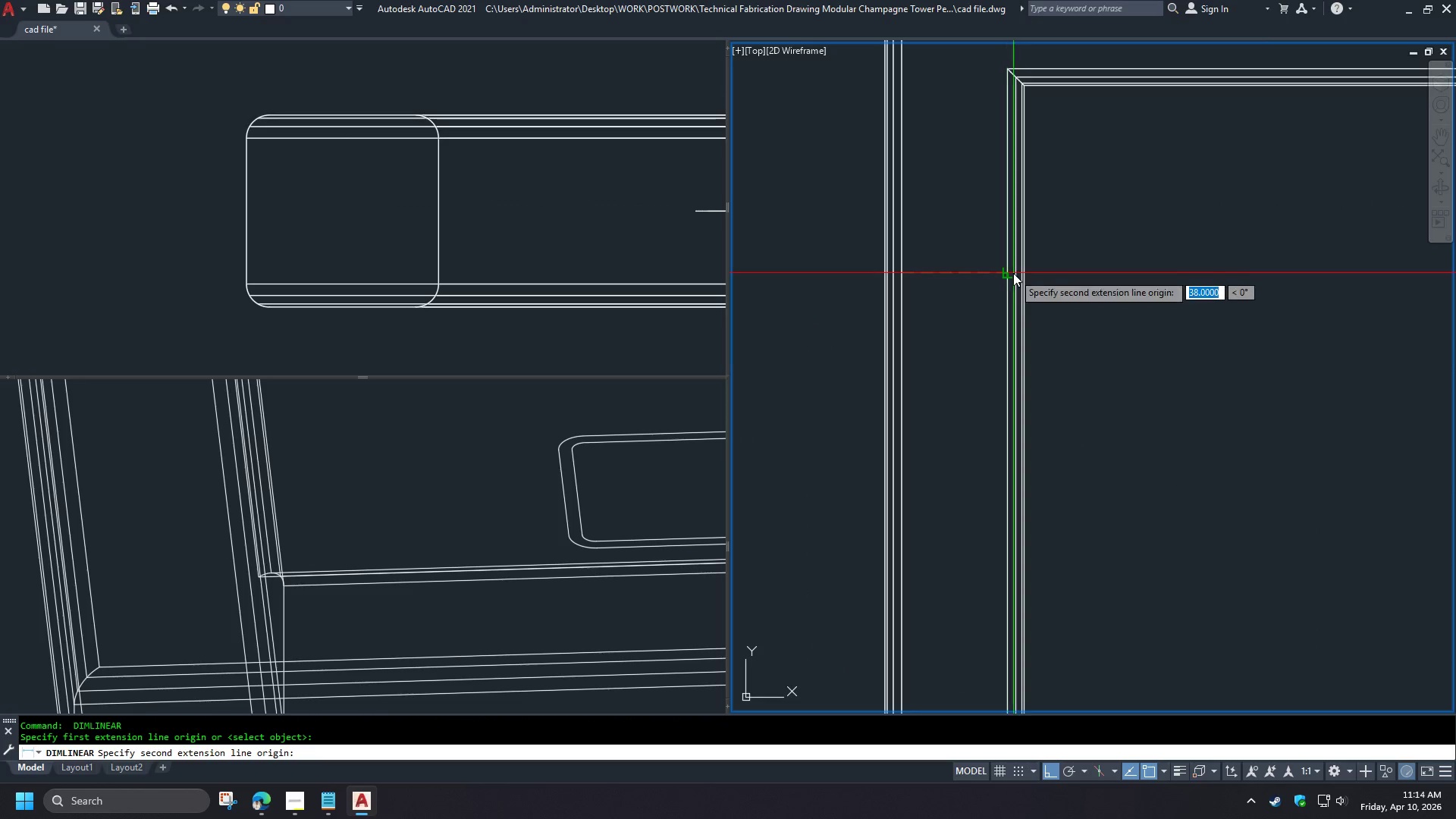 
left_click([1013, 273])
 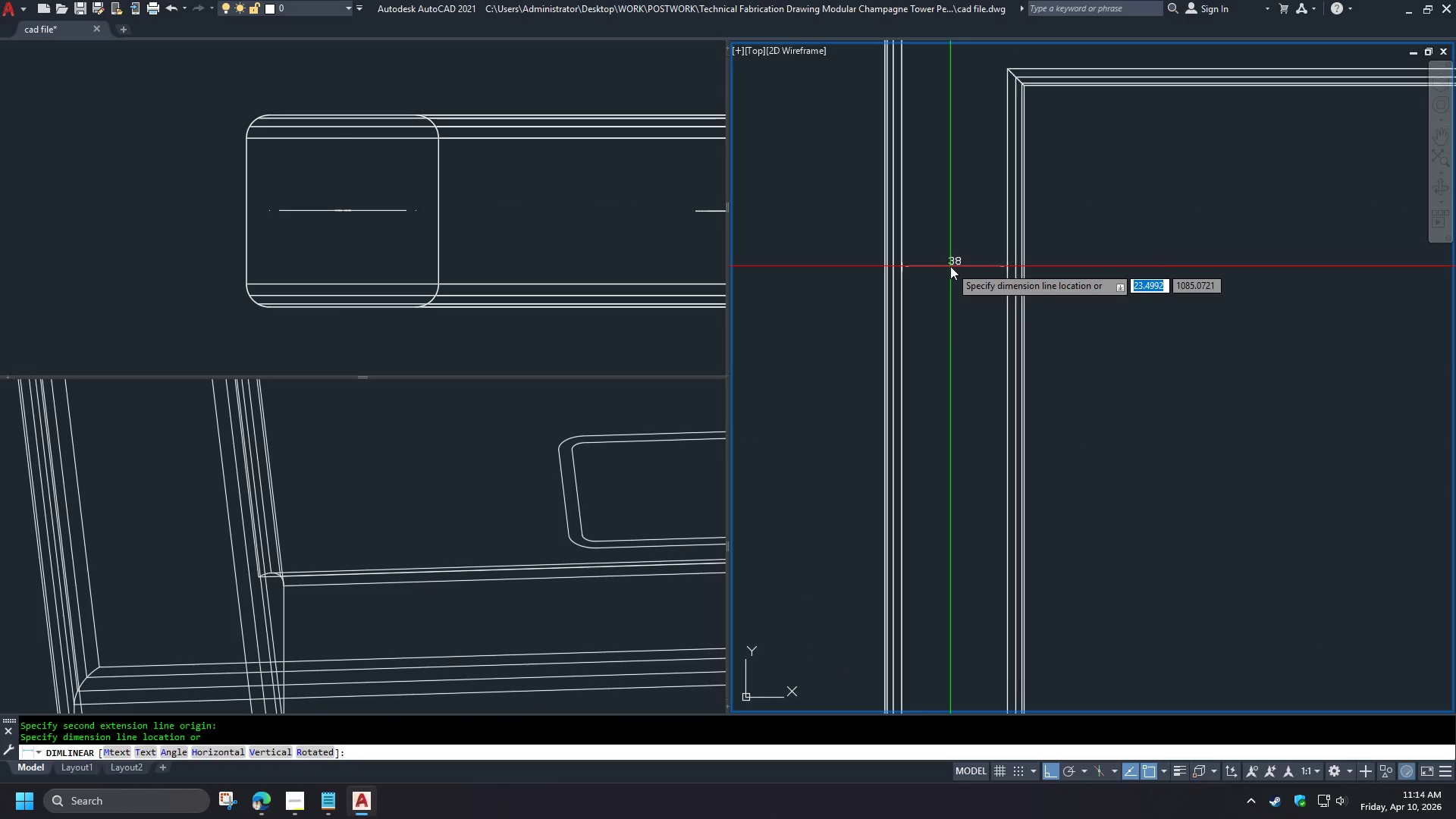 
key(Escape)
 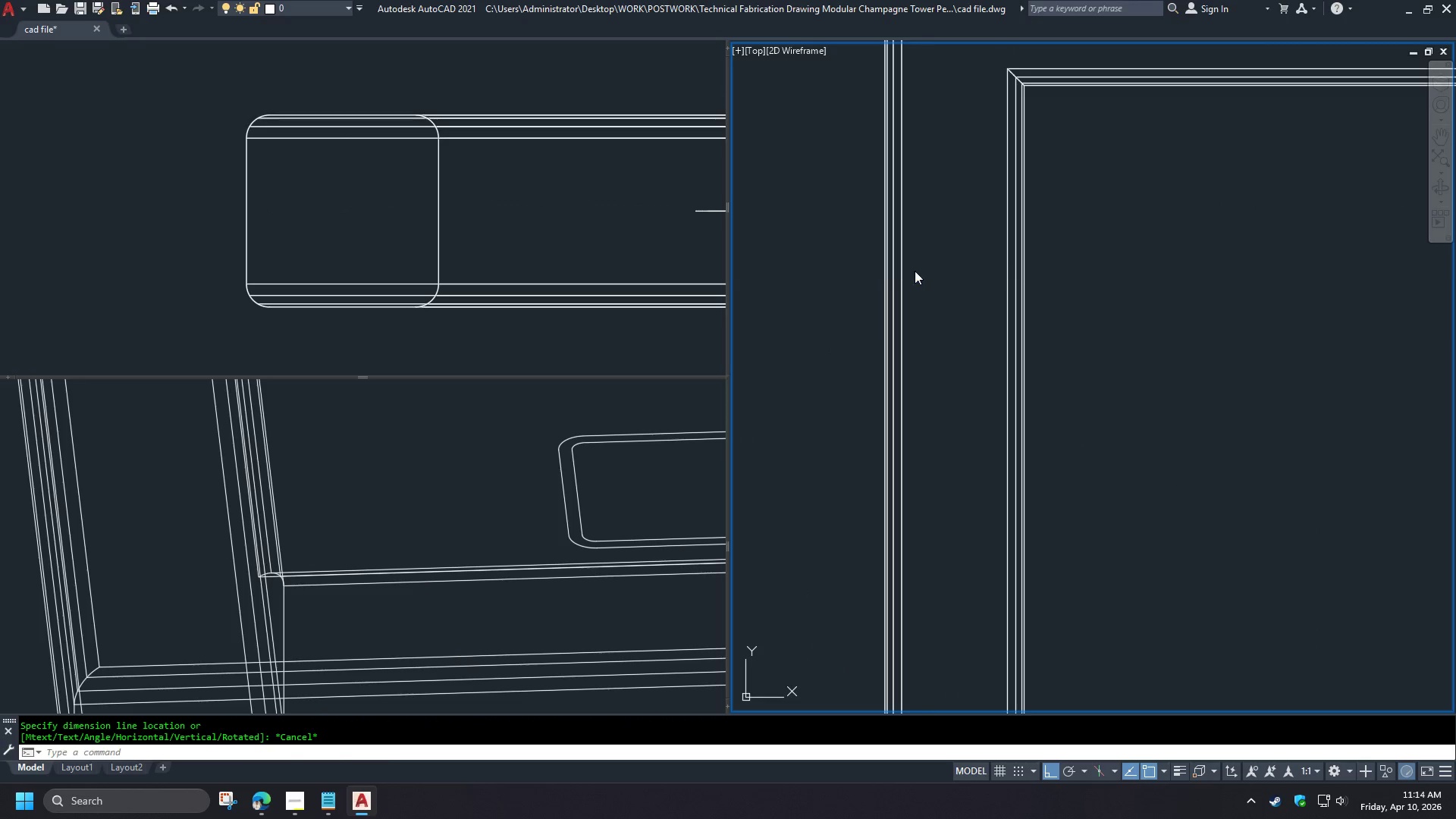 
key(Space)
 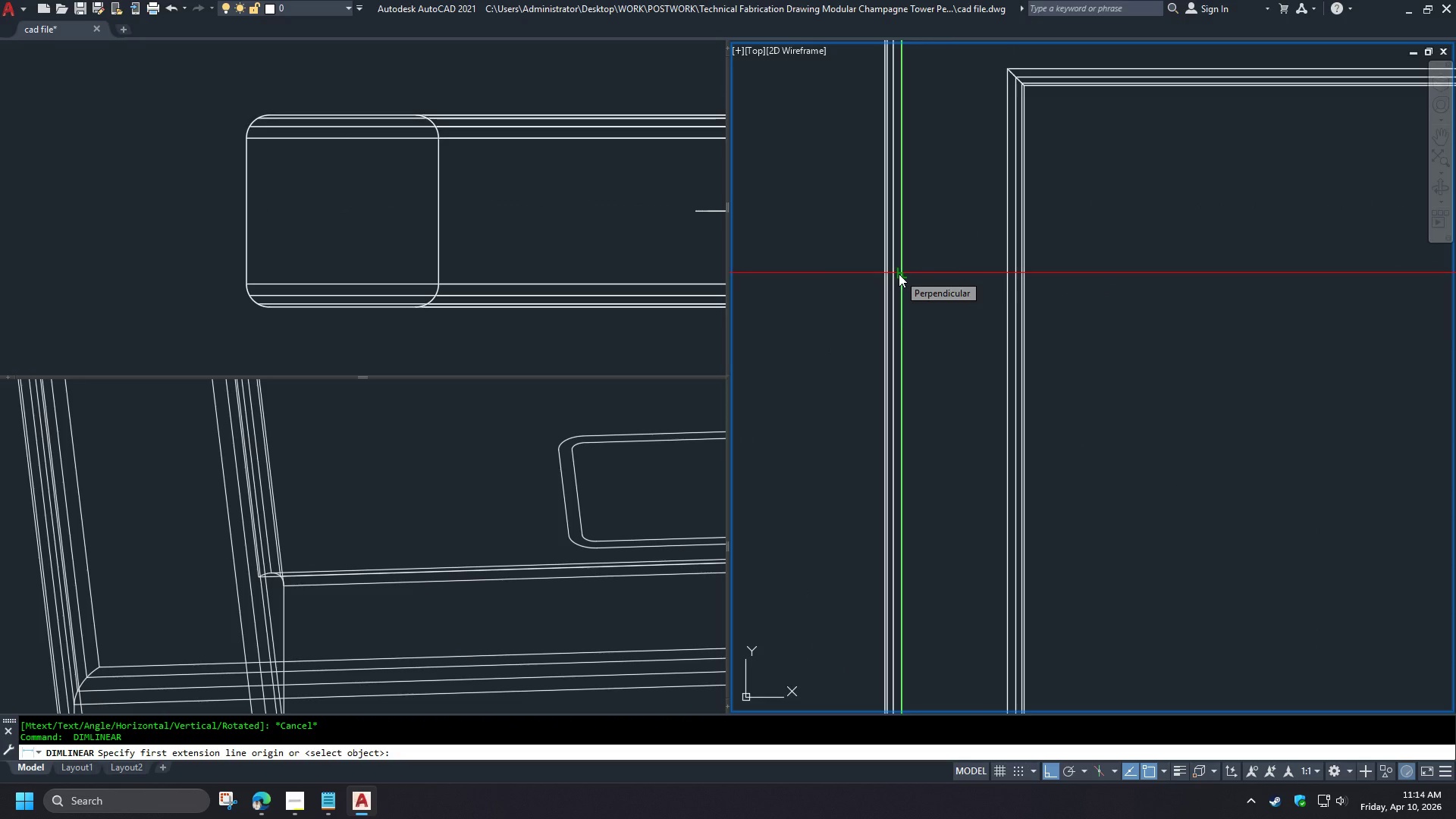 
wait(6.39)
 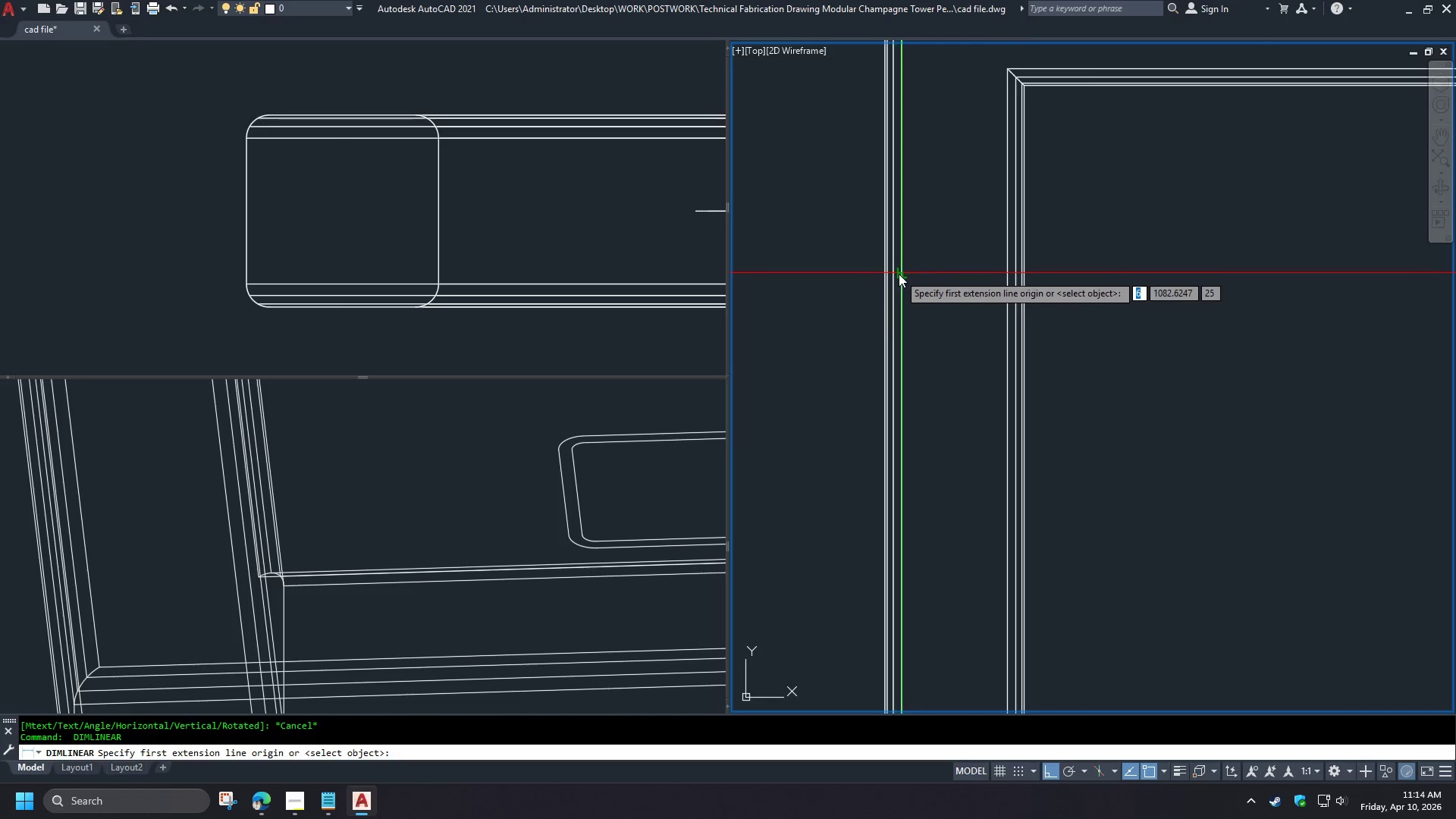 
left_click([899, 274])
 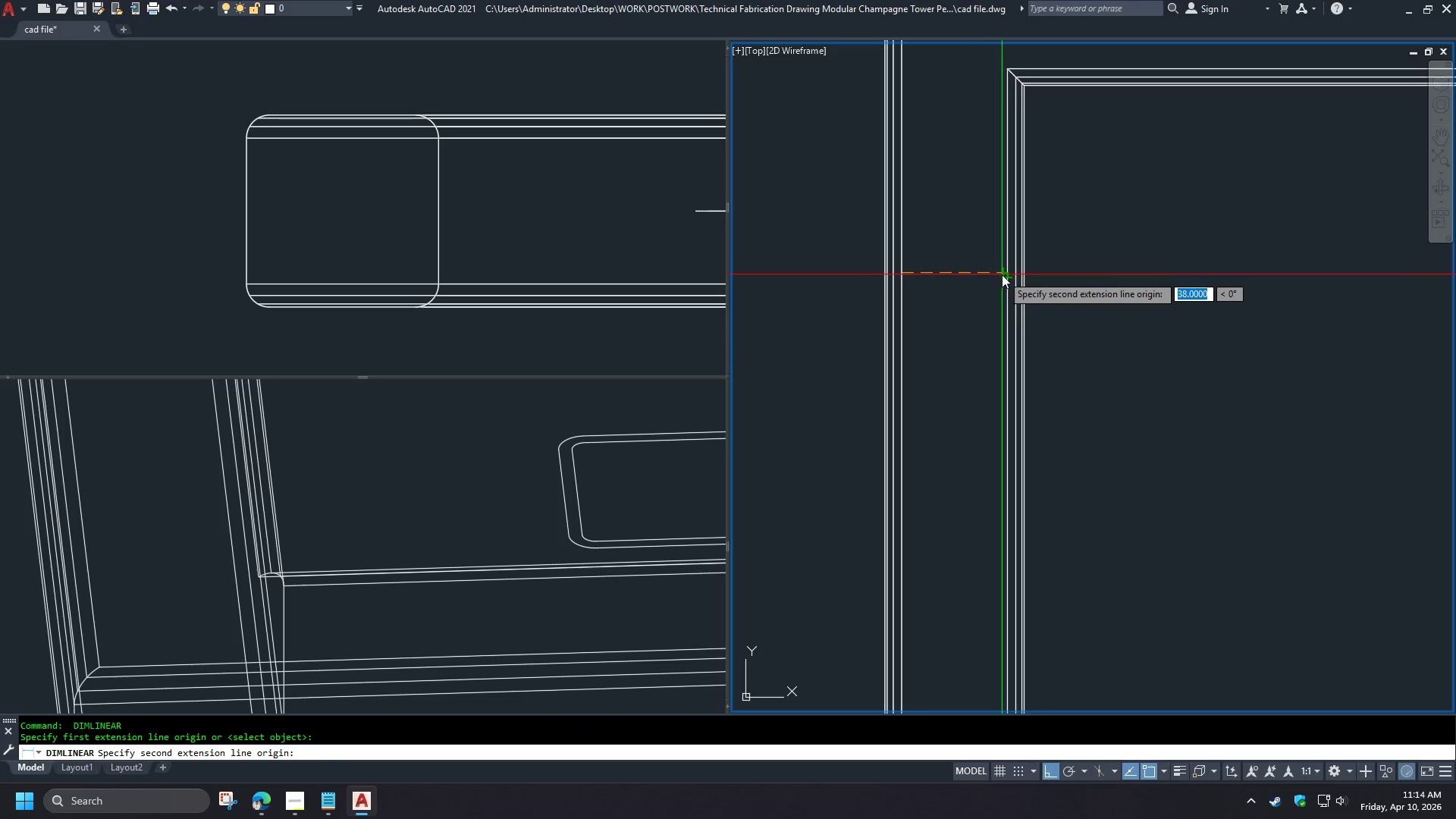 
left_click([1003, 274])
 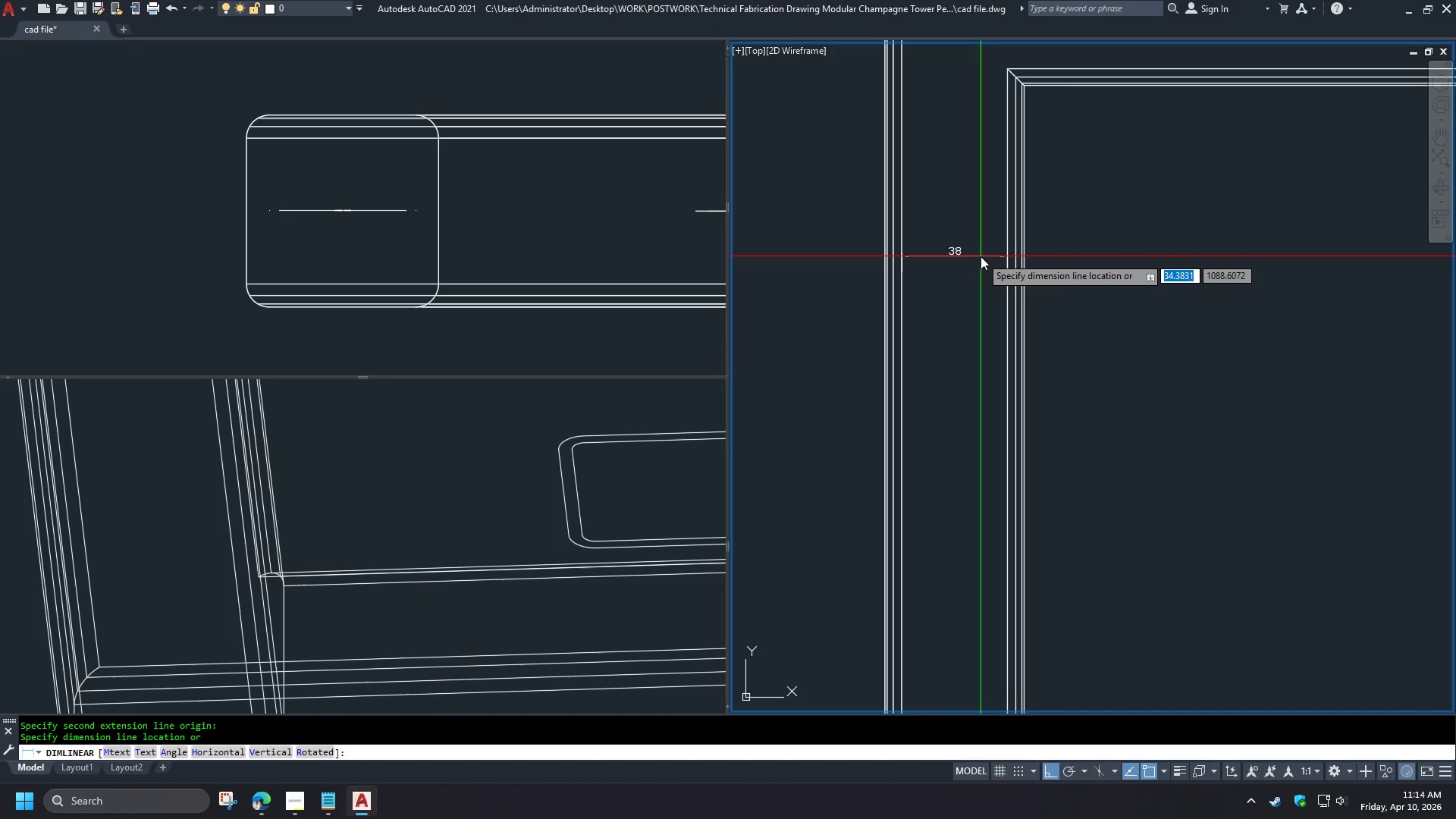 
key(Escape)
 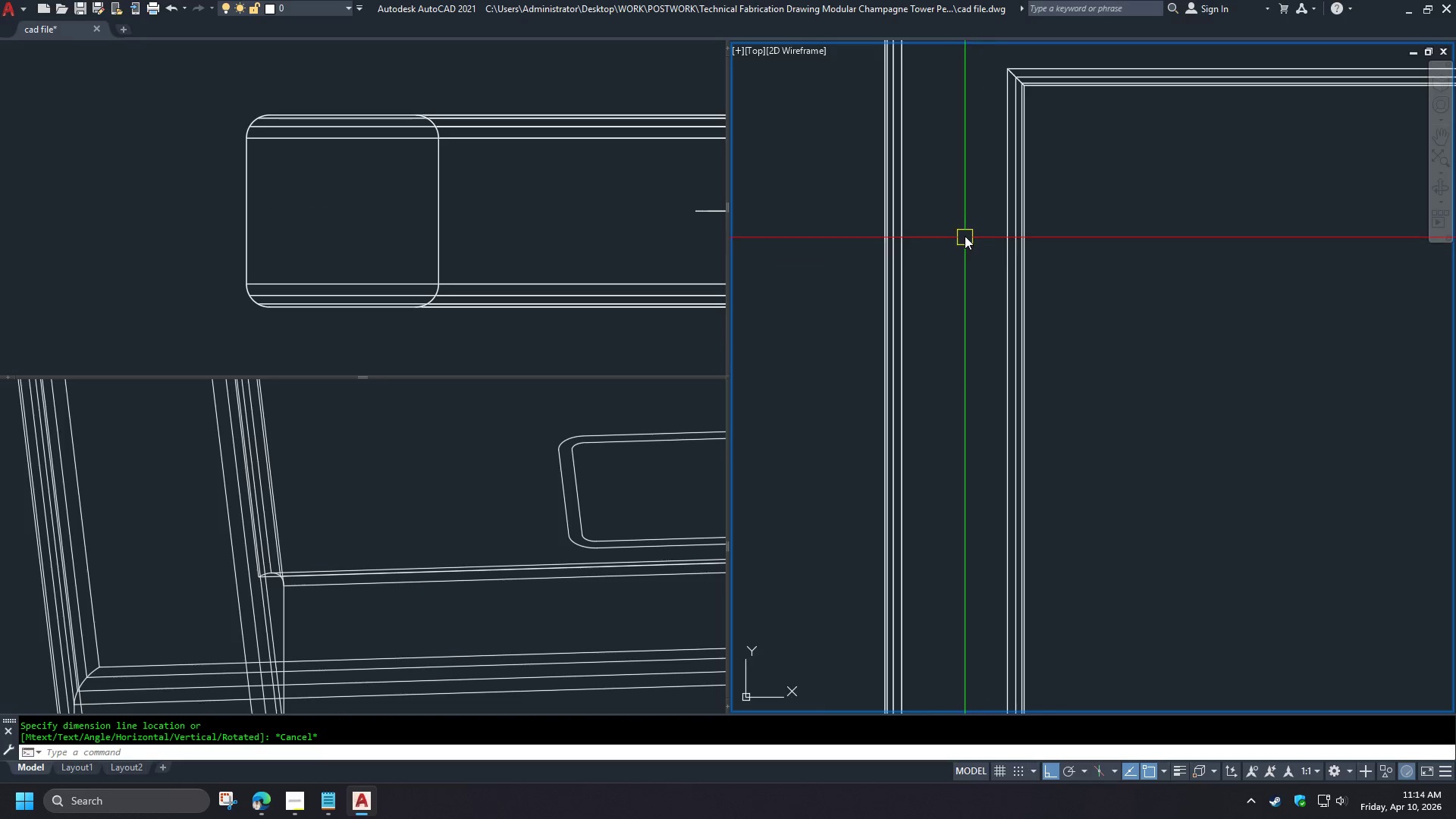 
scroll: coordinate [912, 197], scroll_direction: down, amount: 6.0
 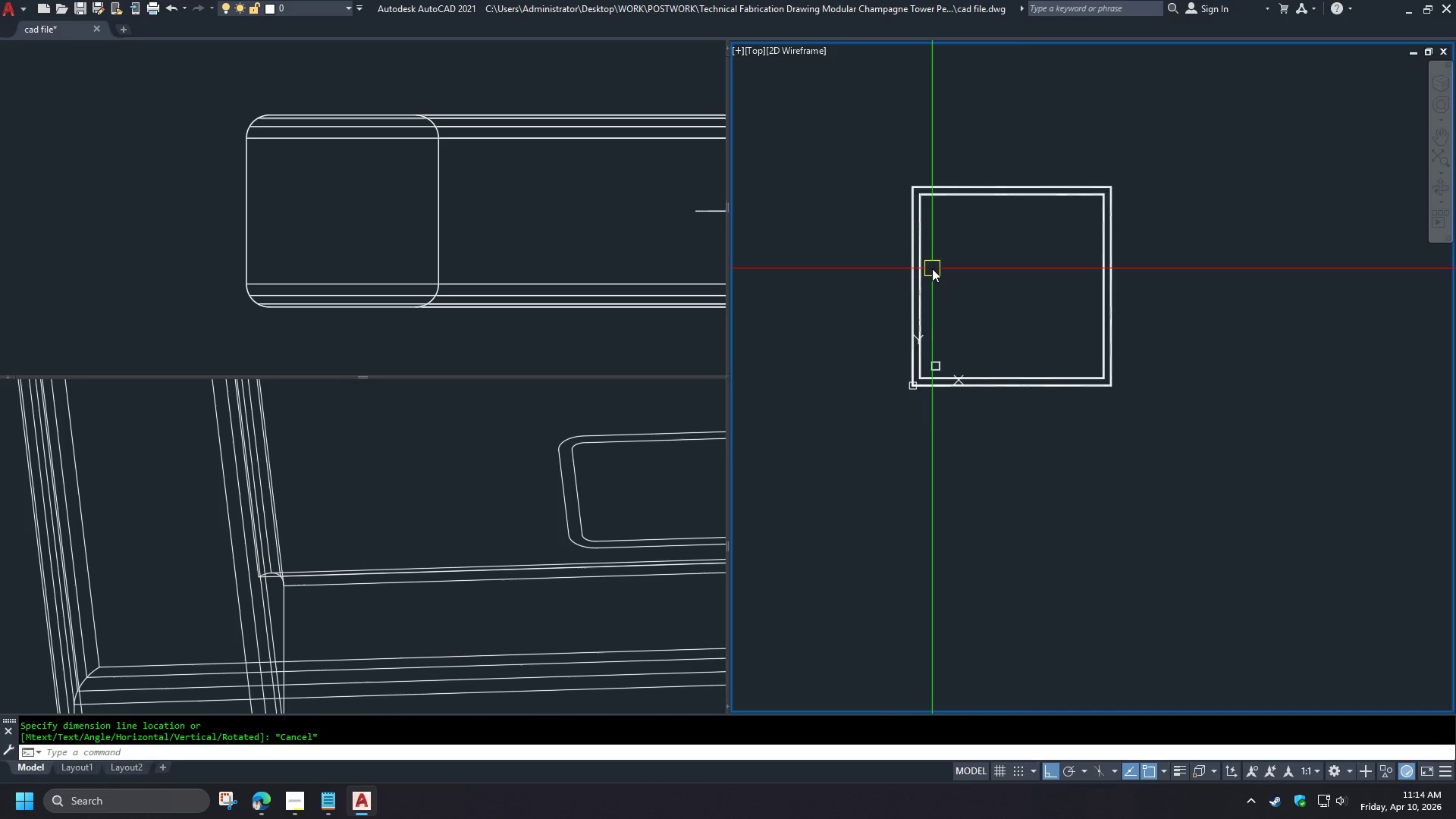 
scroll: coordinate [931, 270], scroll_direction: up, amount: 2.0
 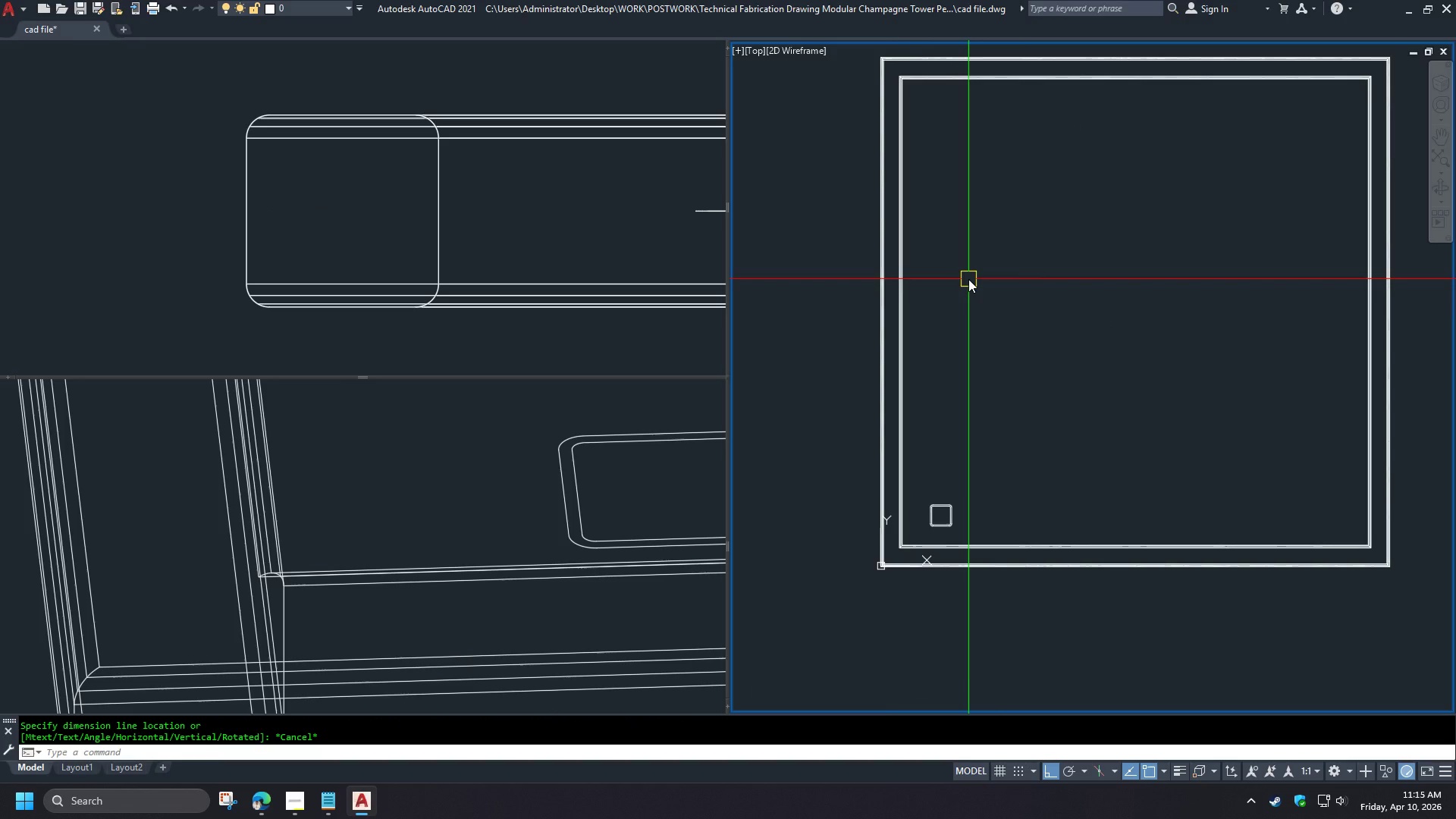 
wait(9.55)
 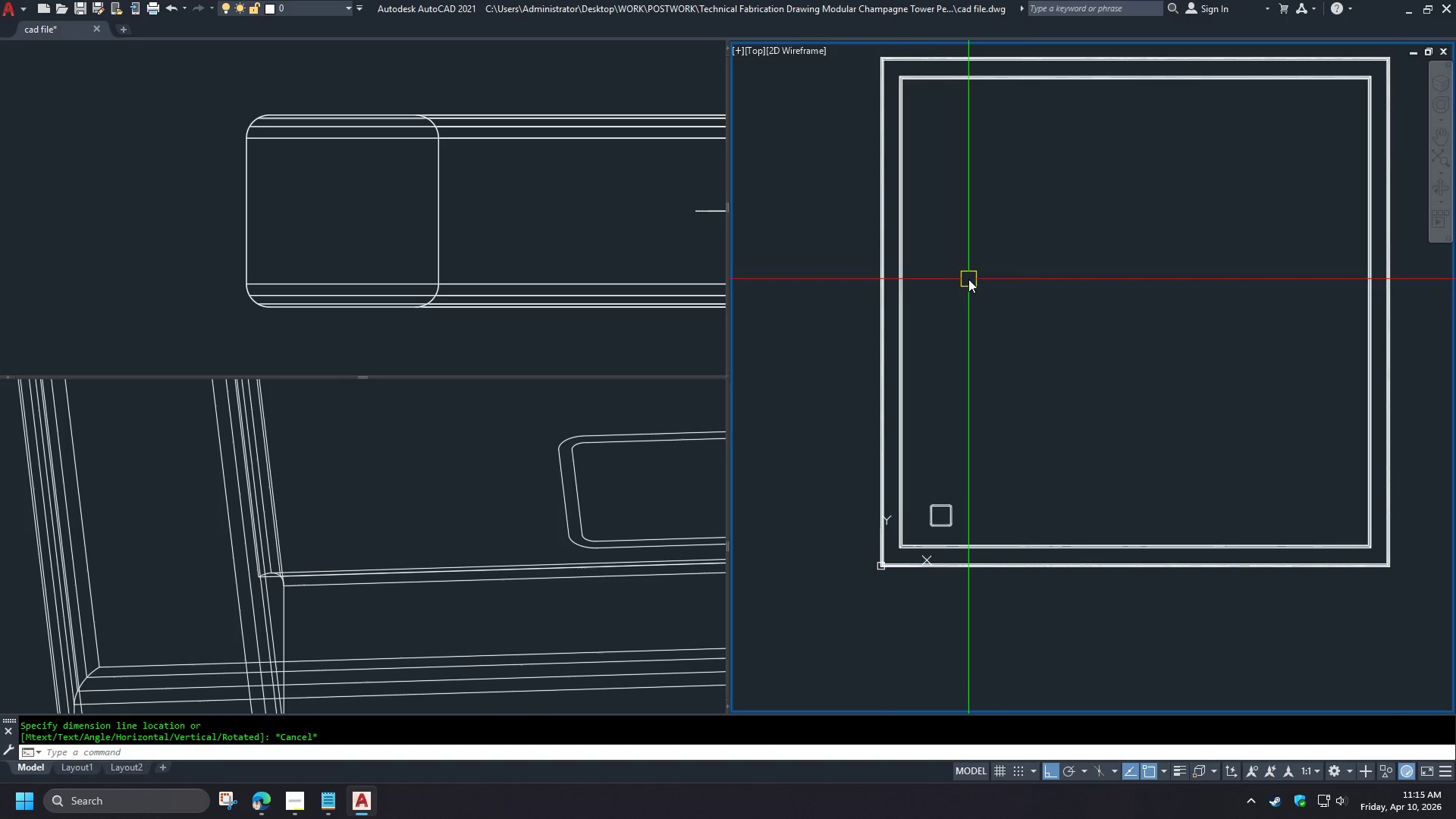 
left_click([979, 286])
 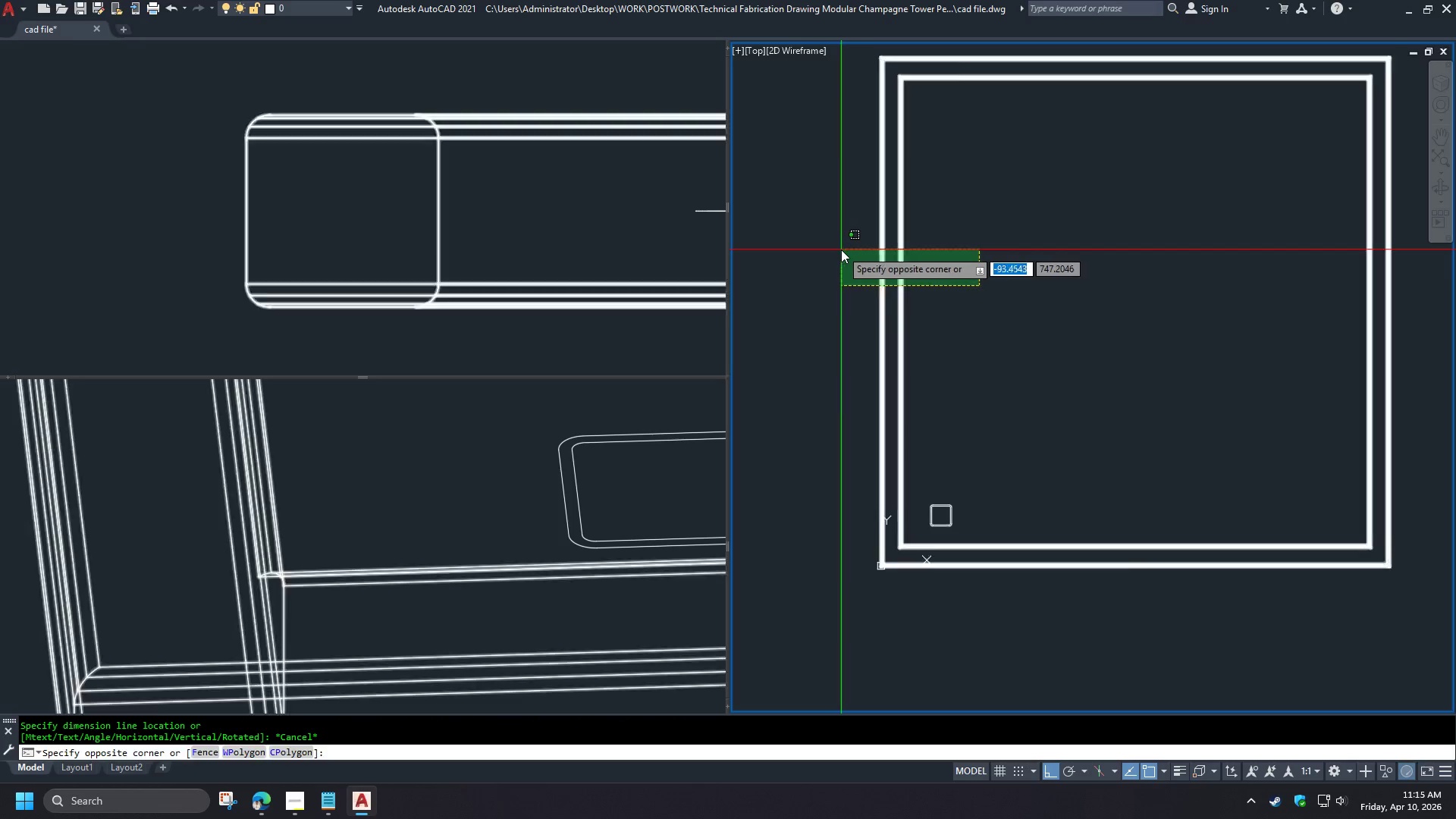 
double_click([841, 249])
 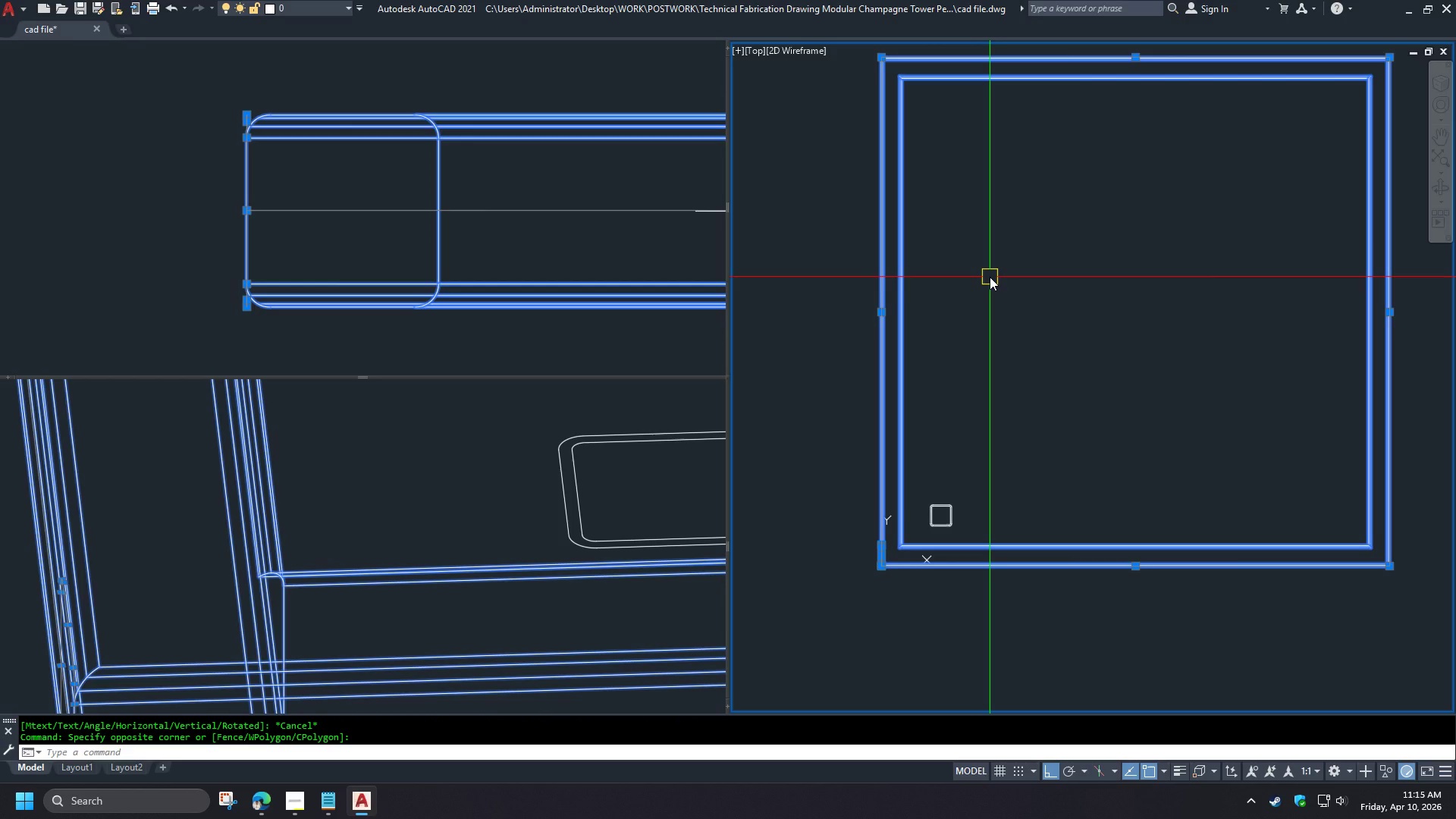 
type(e rec 0,0)
key(NumpadEnter)
type(1200)
key(Tab)
type(1200)
key(NumpadEnter)
 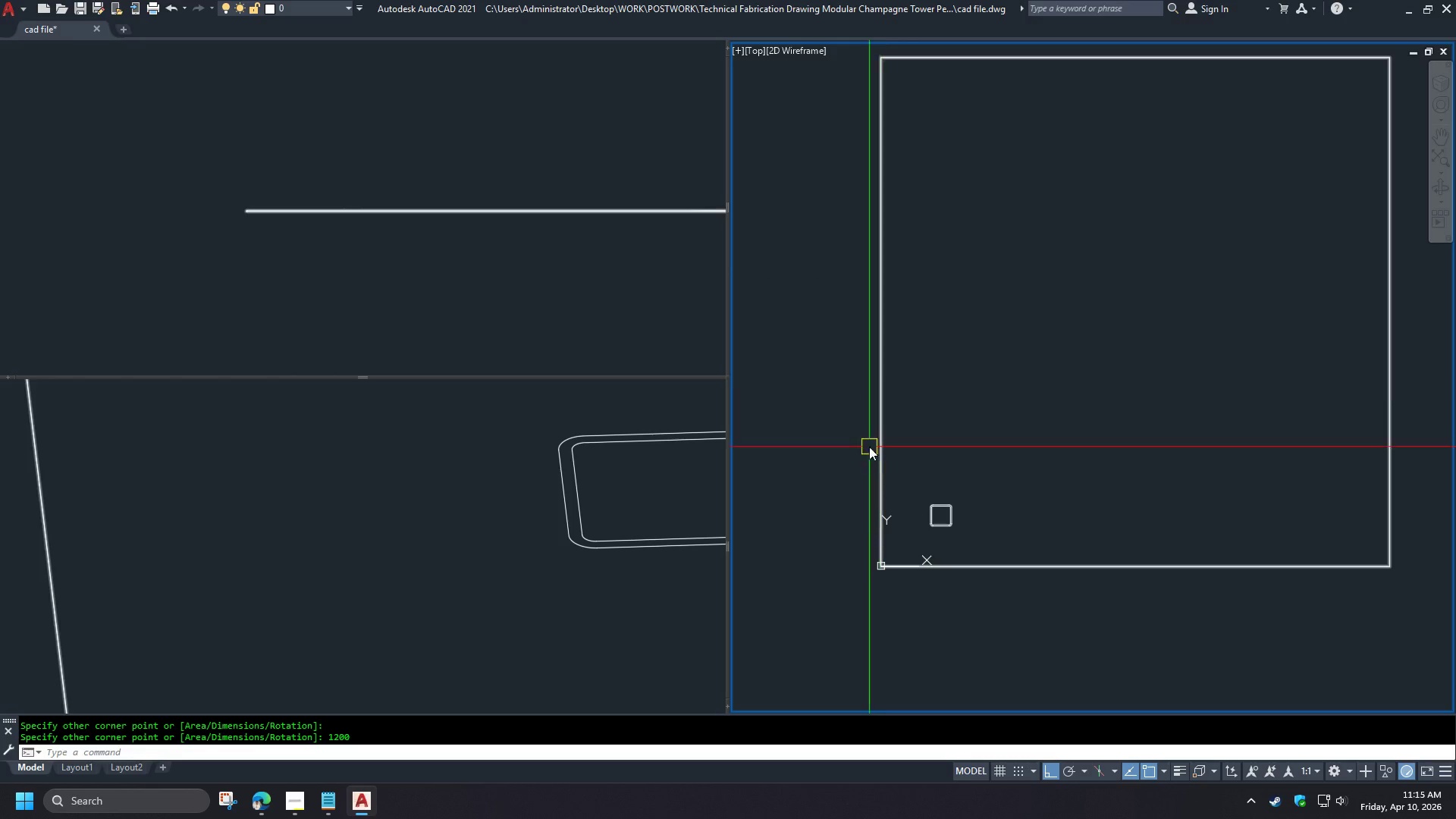 
scroll: coordinate [898, 540], scroll_direction: up, amount: 4.0
 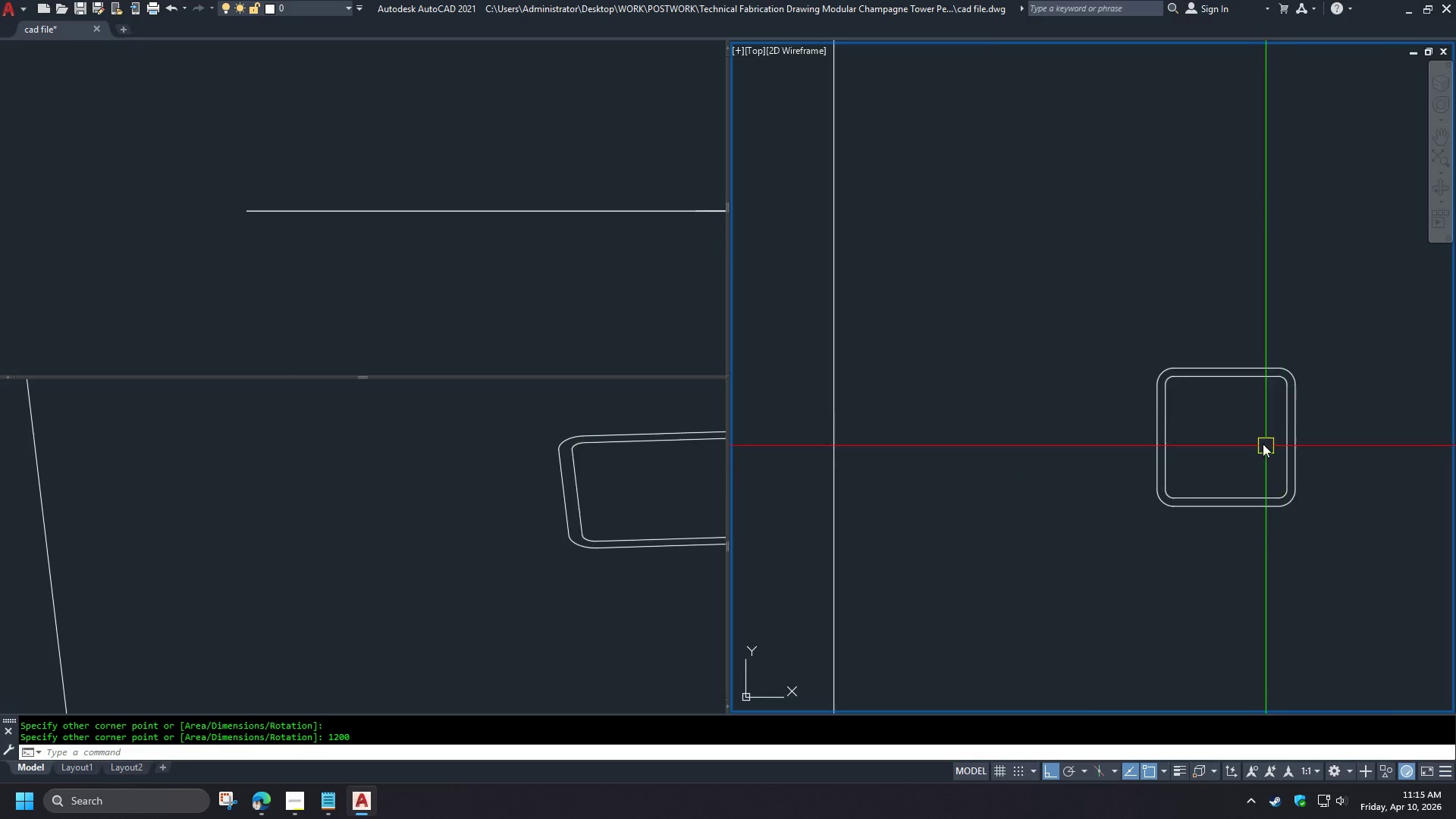 
left_click_drag(start_coordinate=[1244, 436], to_coordinate=[1231, 436])
 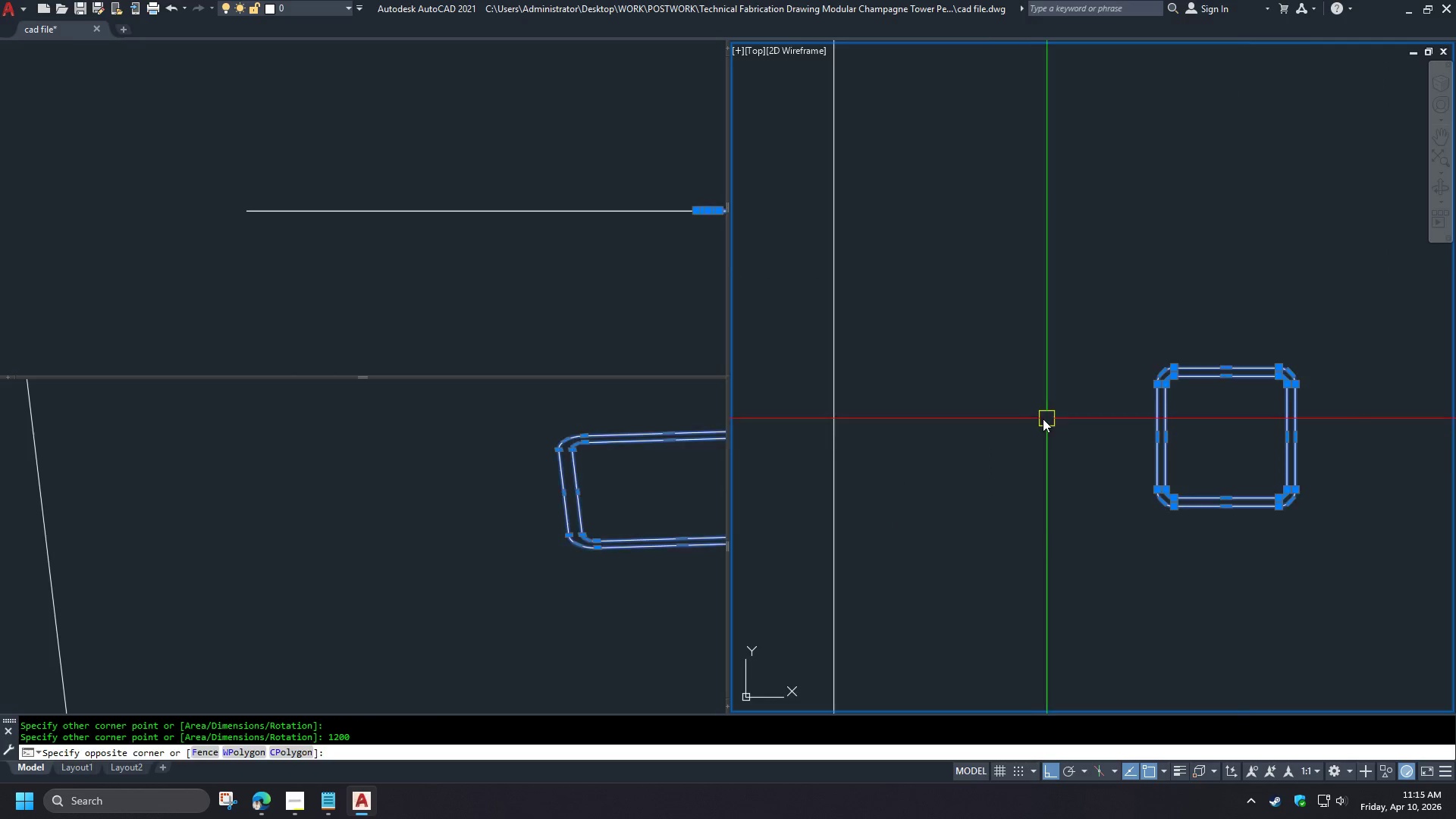 
left_click_drag(start_coordinate=[1046, 419], to_coordinate=[1041, 419])
 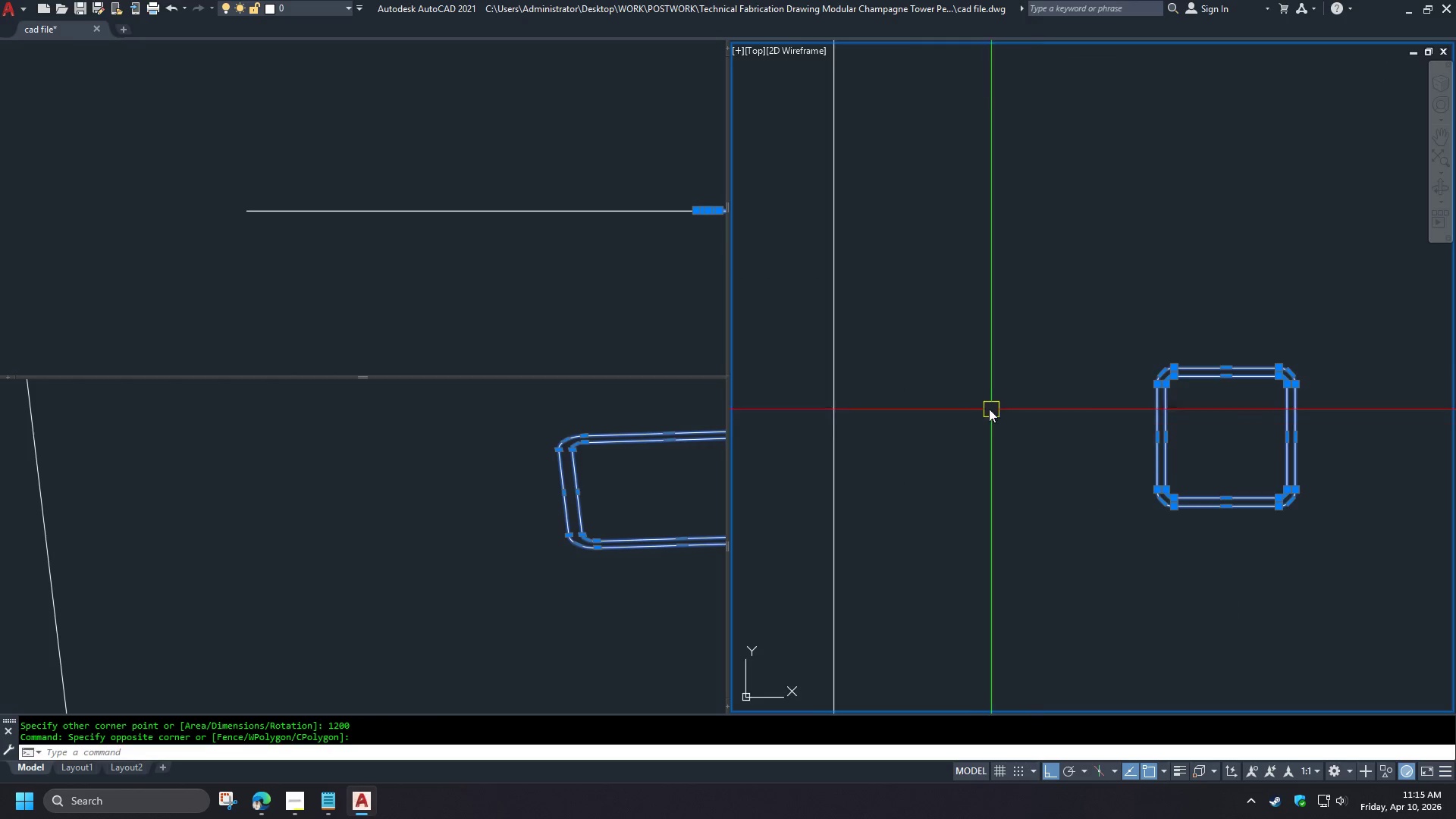 
key(C)
 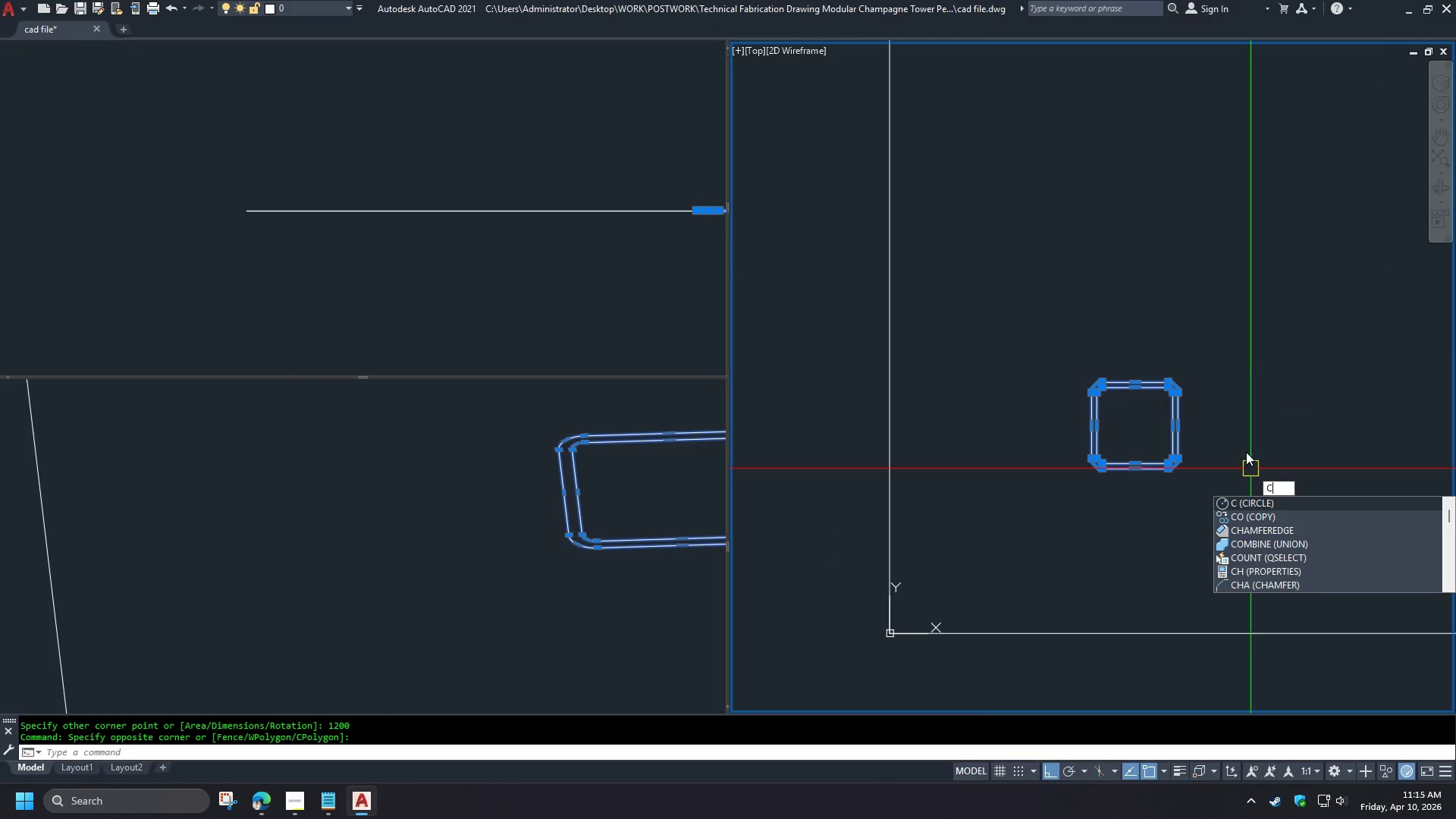 
scroll: coordinate [981, 407], scroll_direction: down, amount: 1.0
 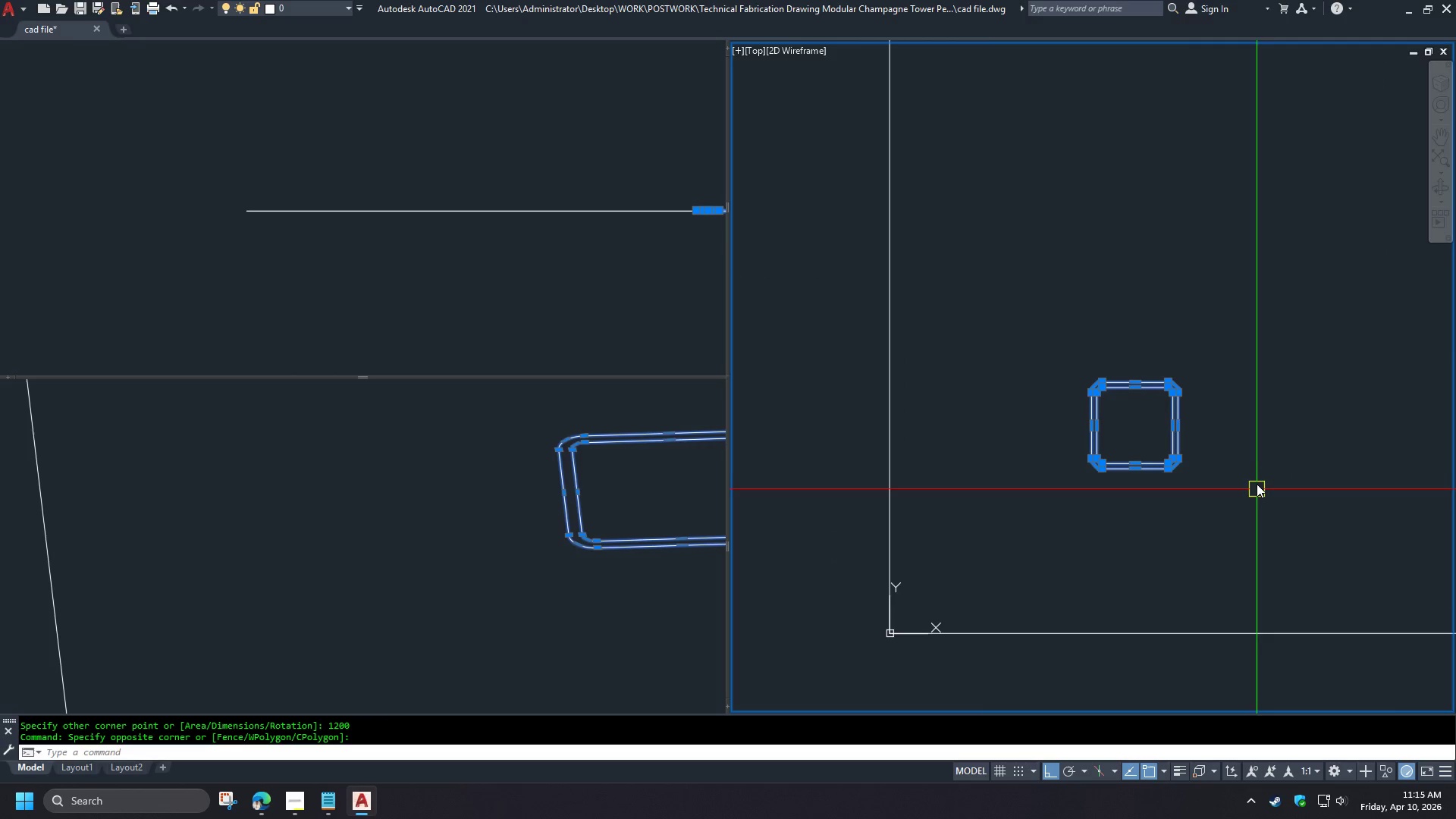 
key(O)
 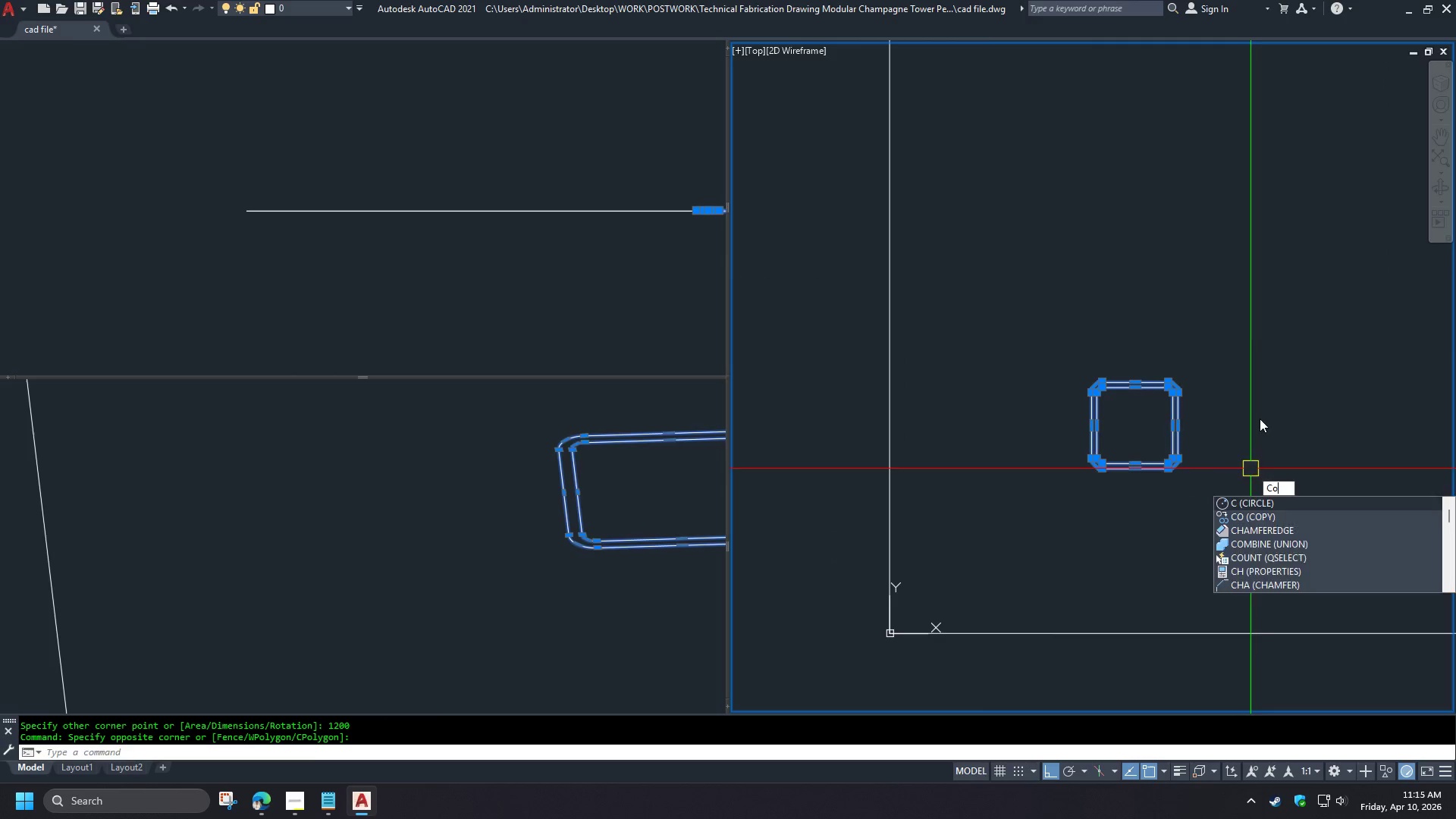 
key(Space)
 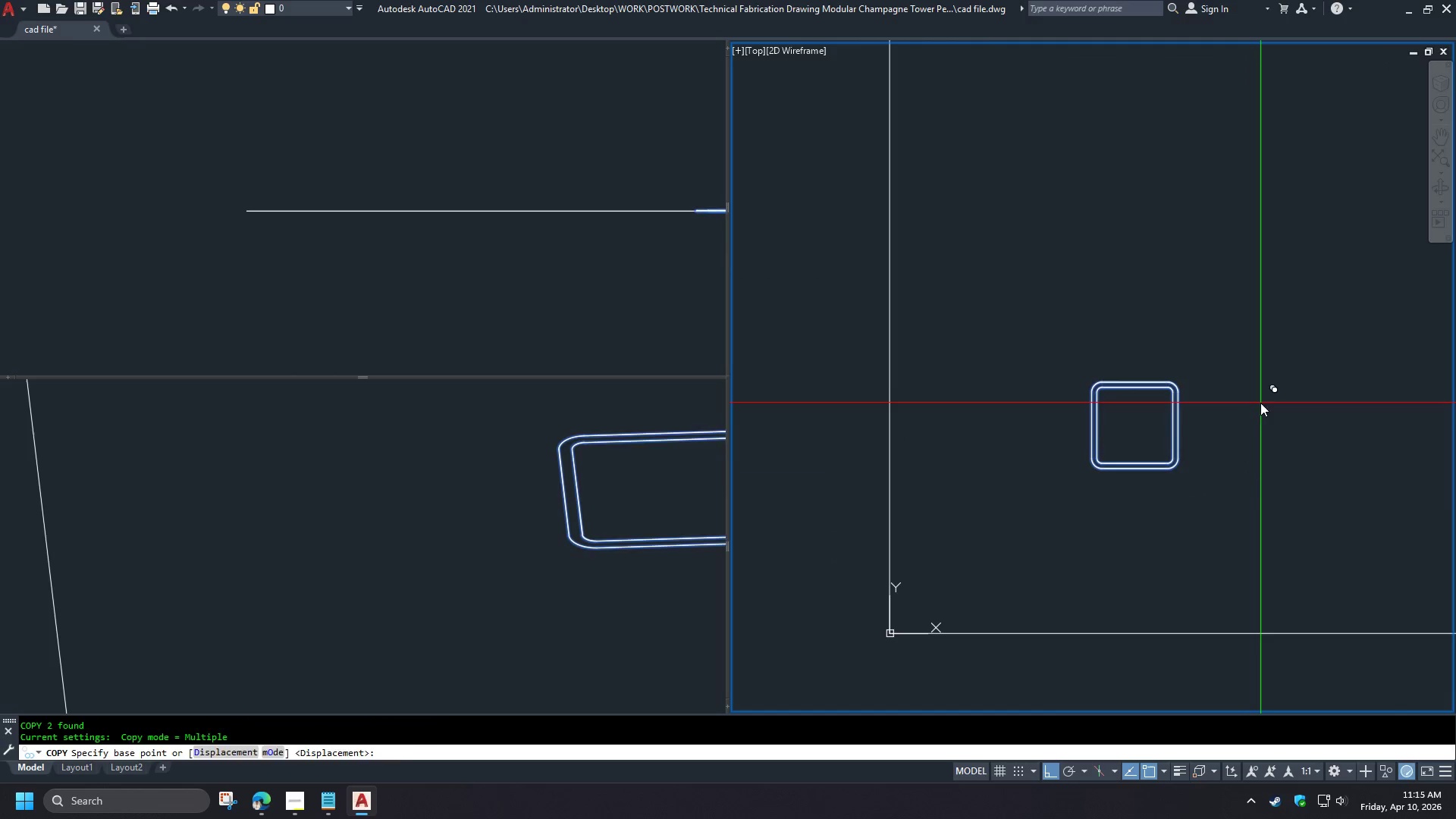 
left_click_drag(start_coordinate=[1260, 403], to_coordinate=[1260, 416])
 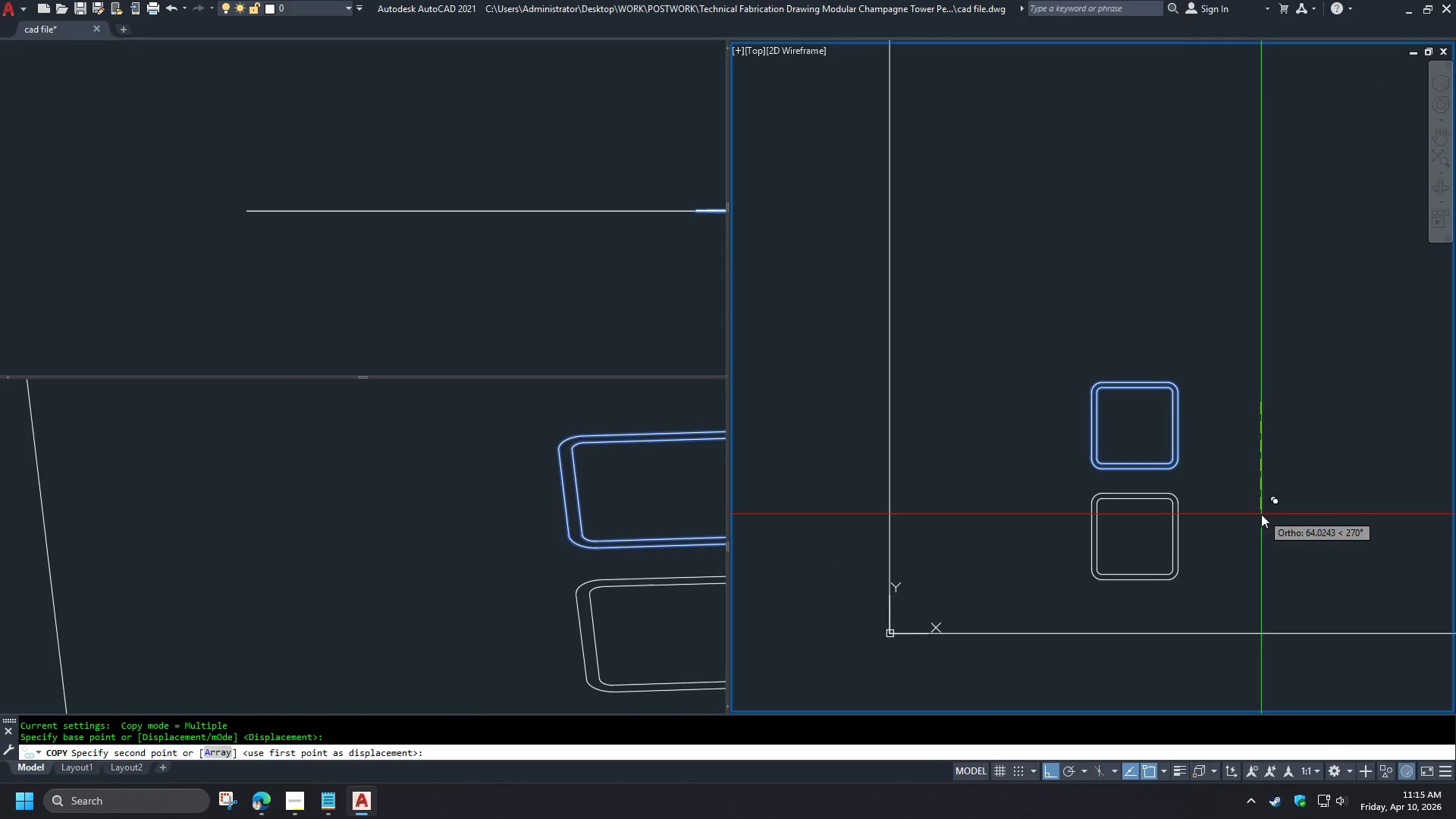 
double_click([1260, 515])
 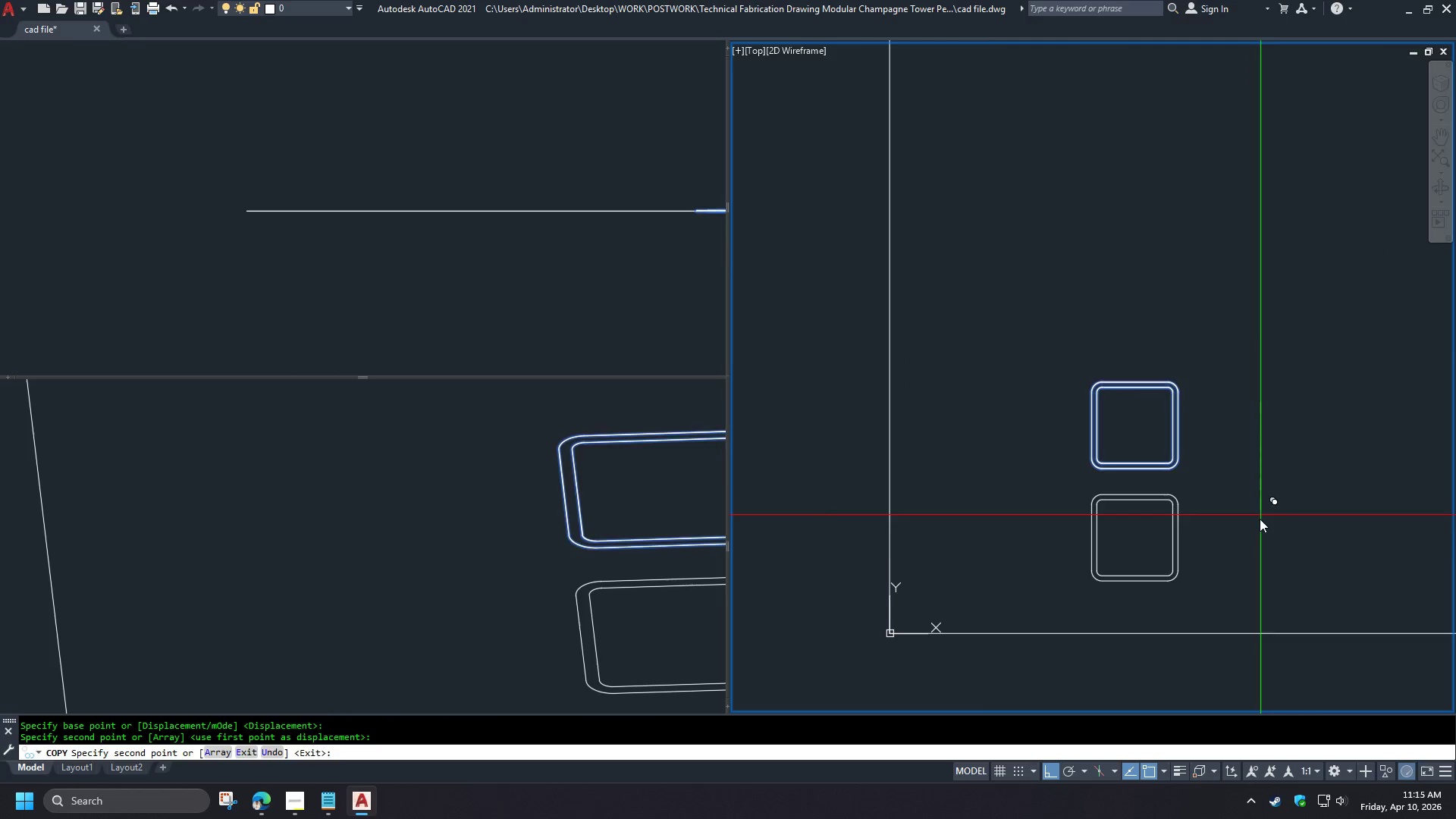 
type( swe )
 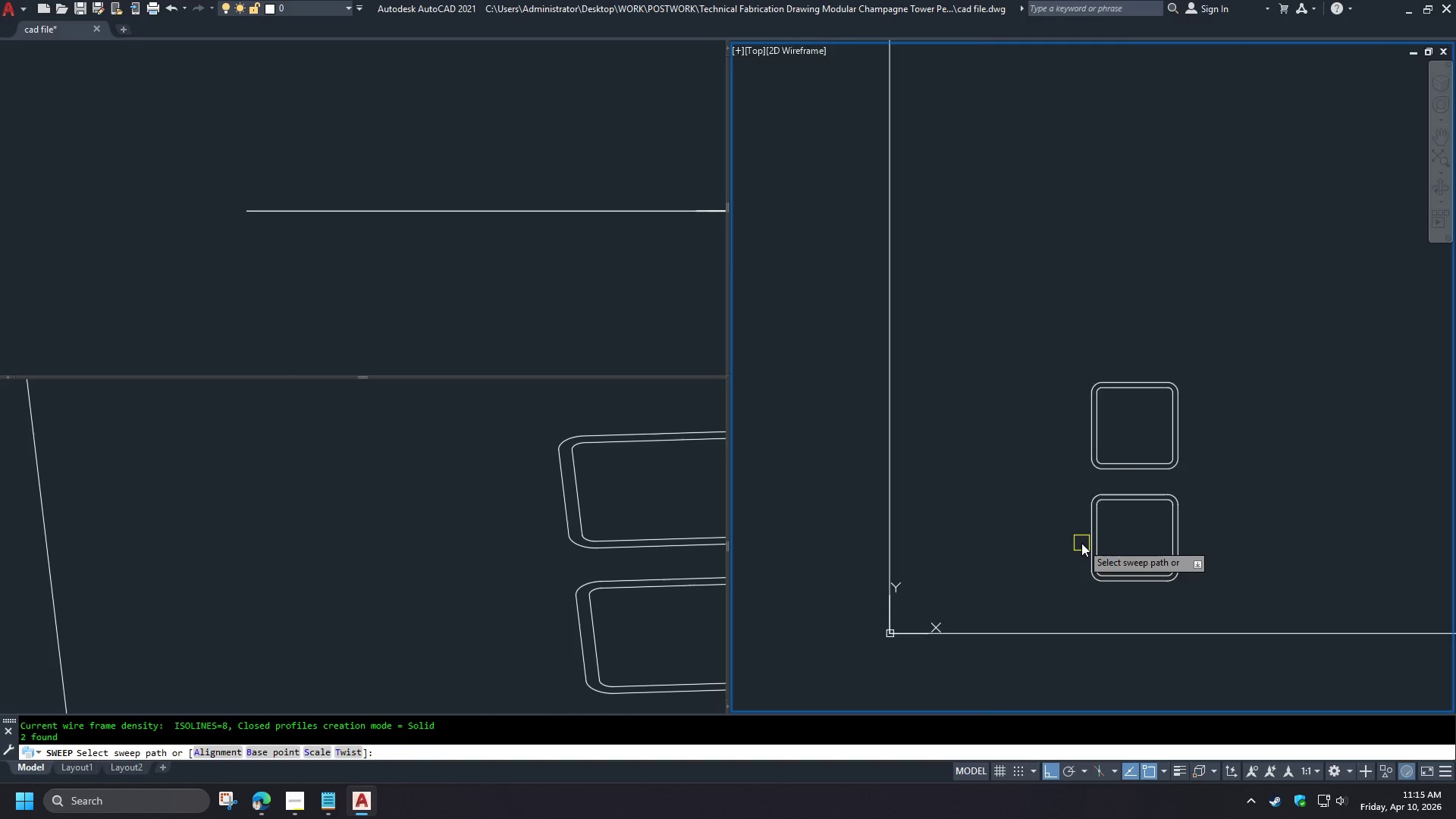 
left_click_drag(start_coordinate=[1141, 532], to_coordinate=[1134, 532])
 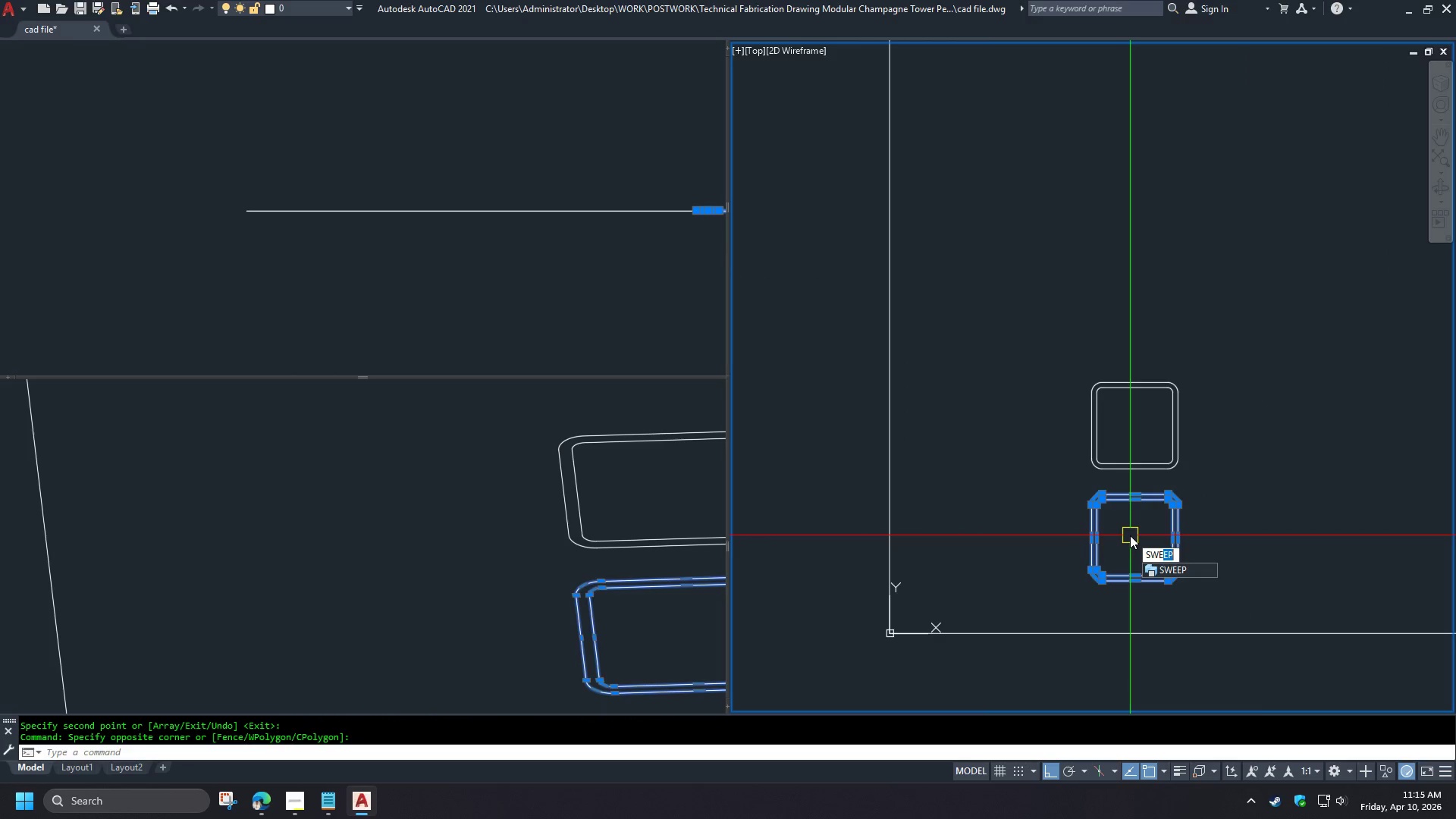 
scroll: coordinate [1081, 543], scroll_direction: up, amount: 1.0
 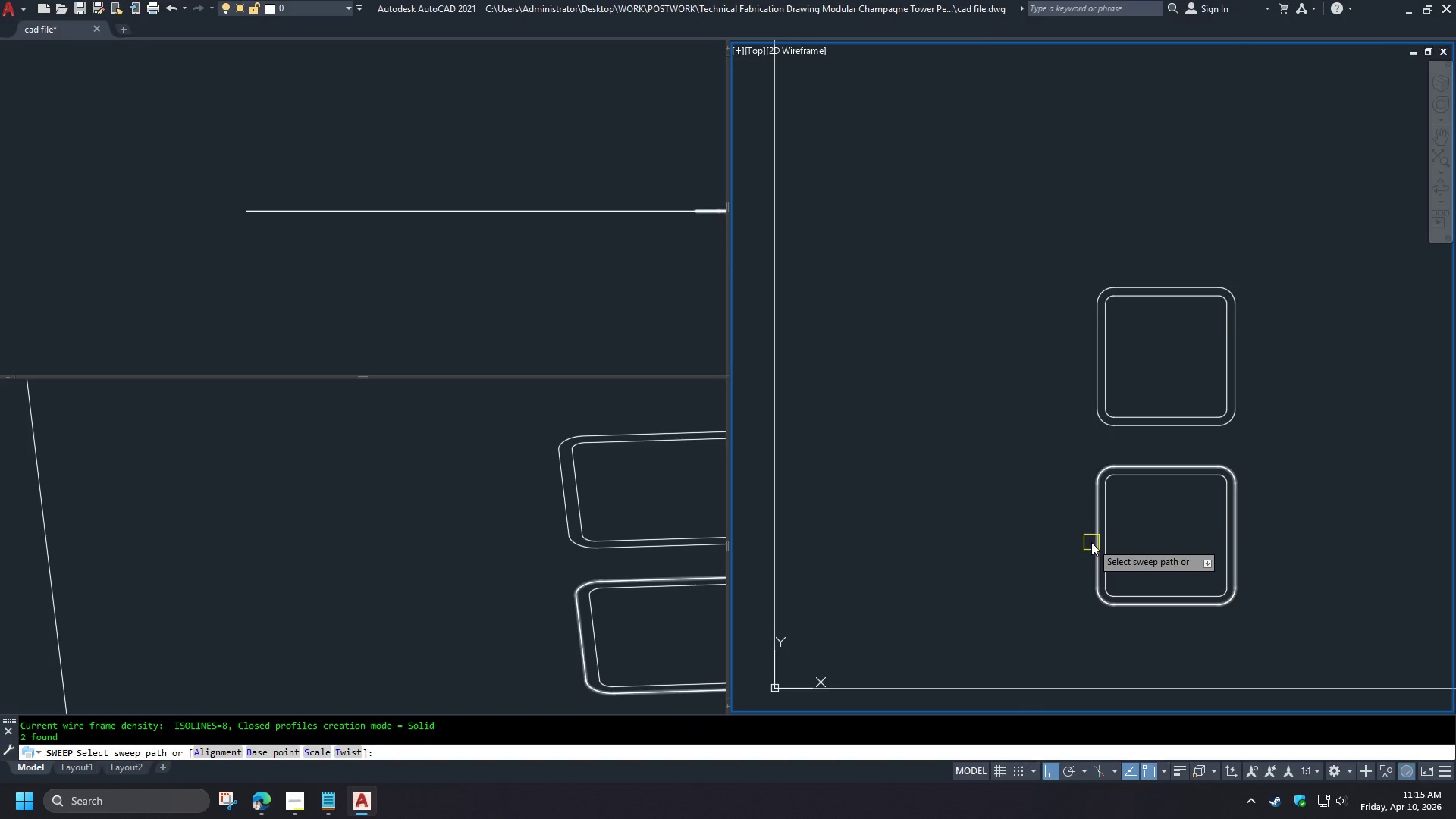 
key(A)
 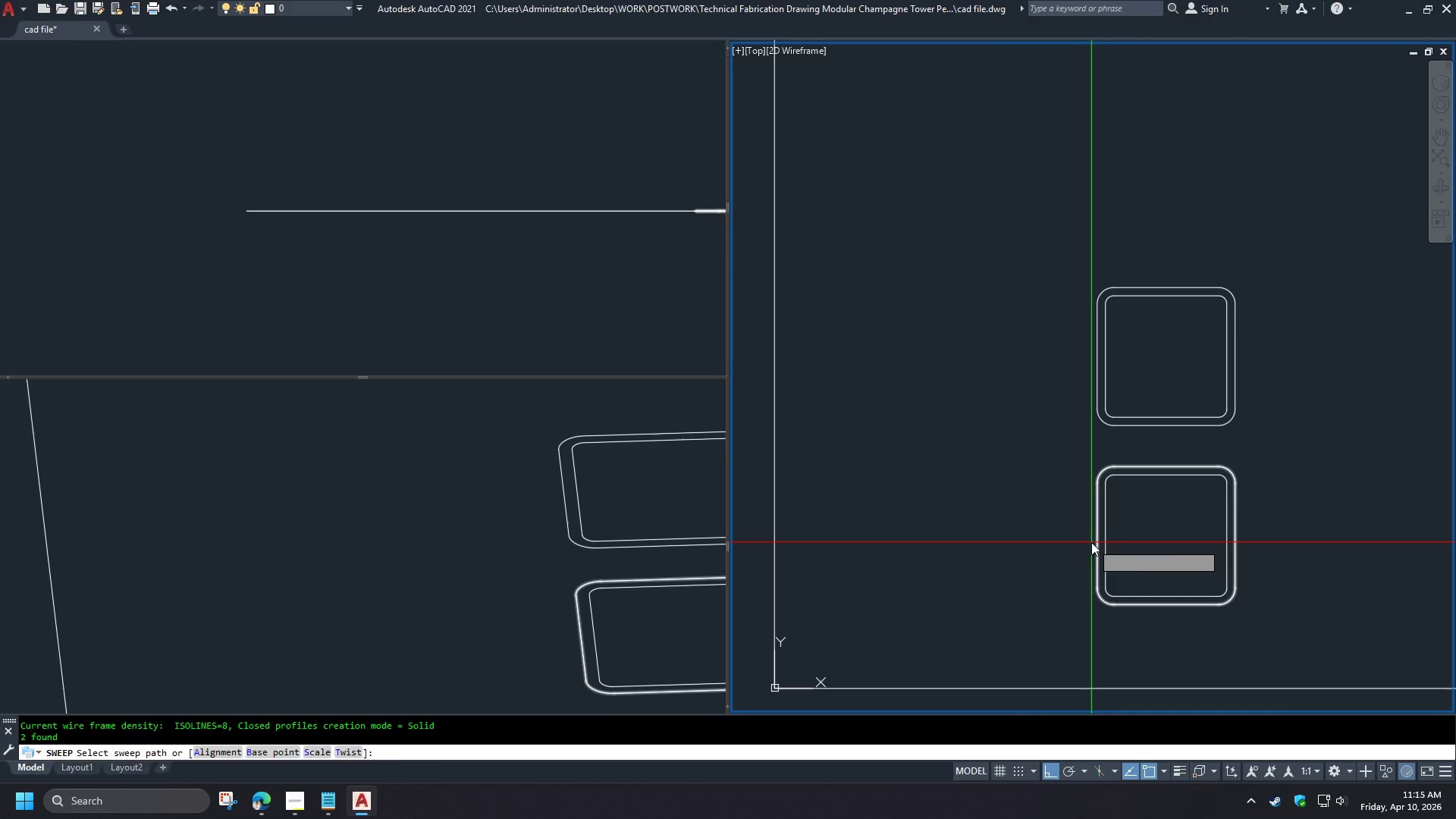 
key(Space)
 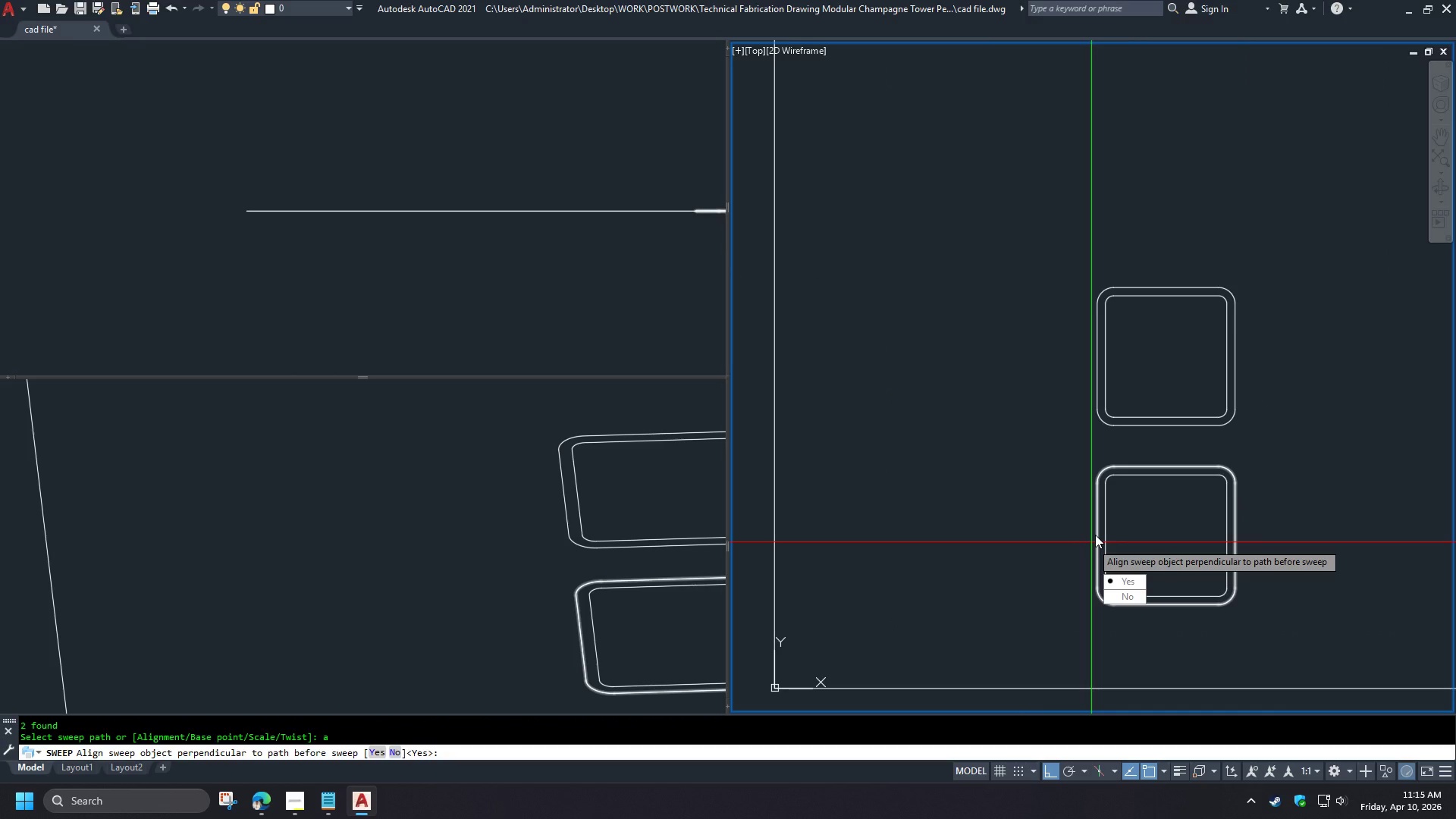 
wait(5.78)
 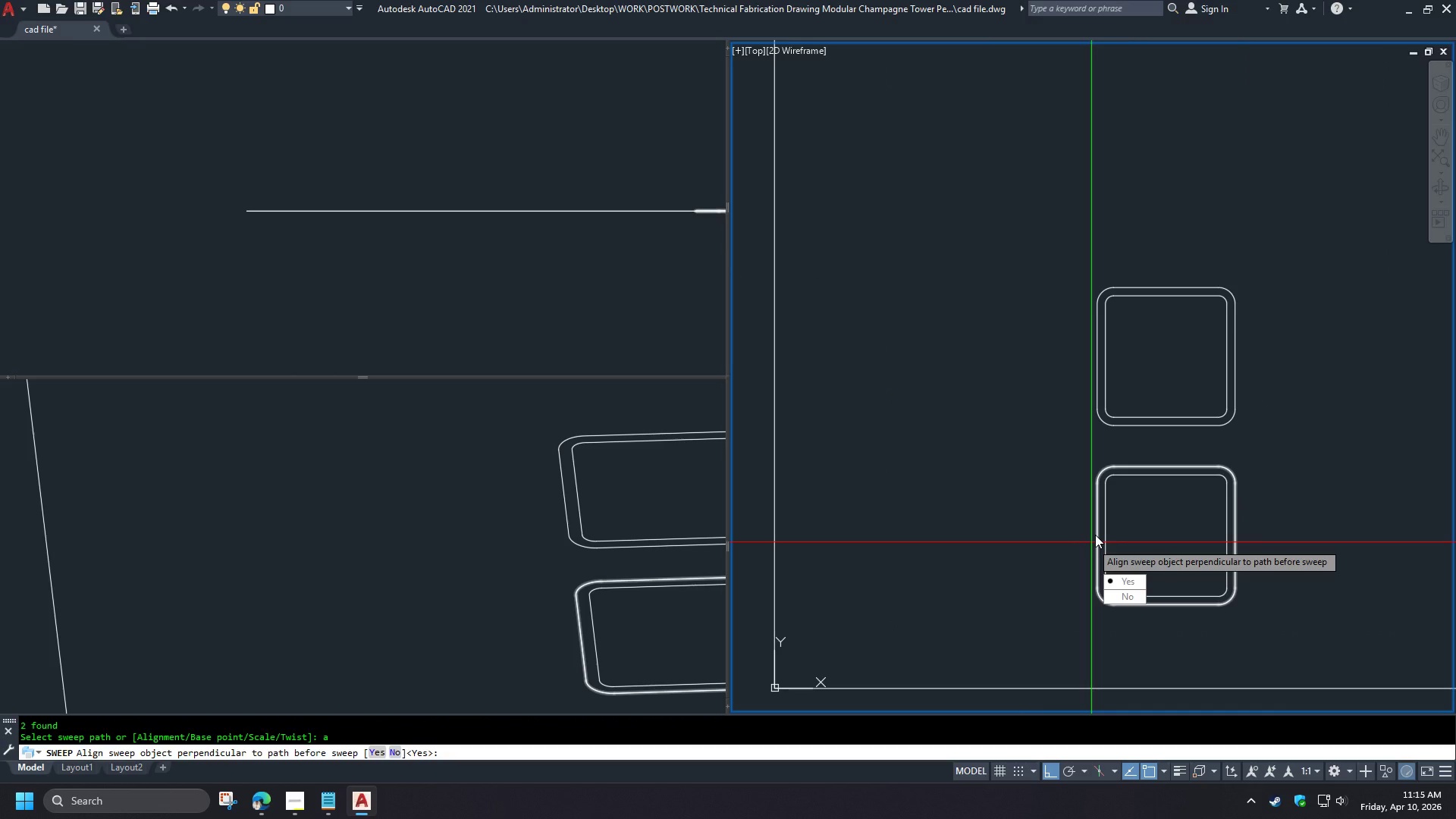 
key(Space)
 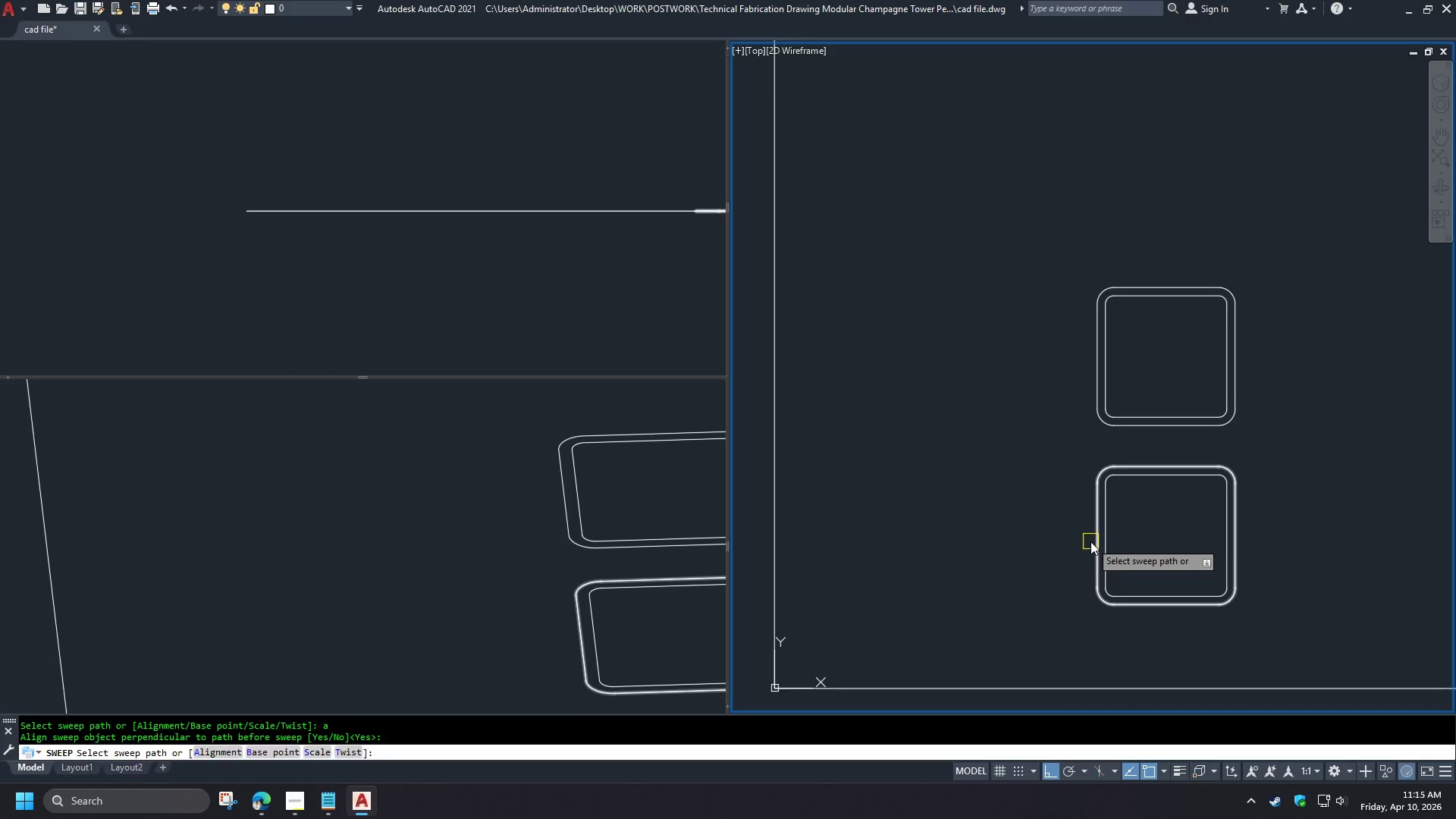 
key(B)
 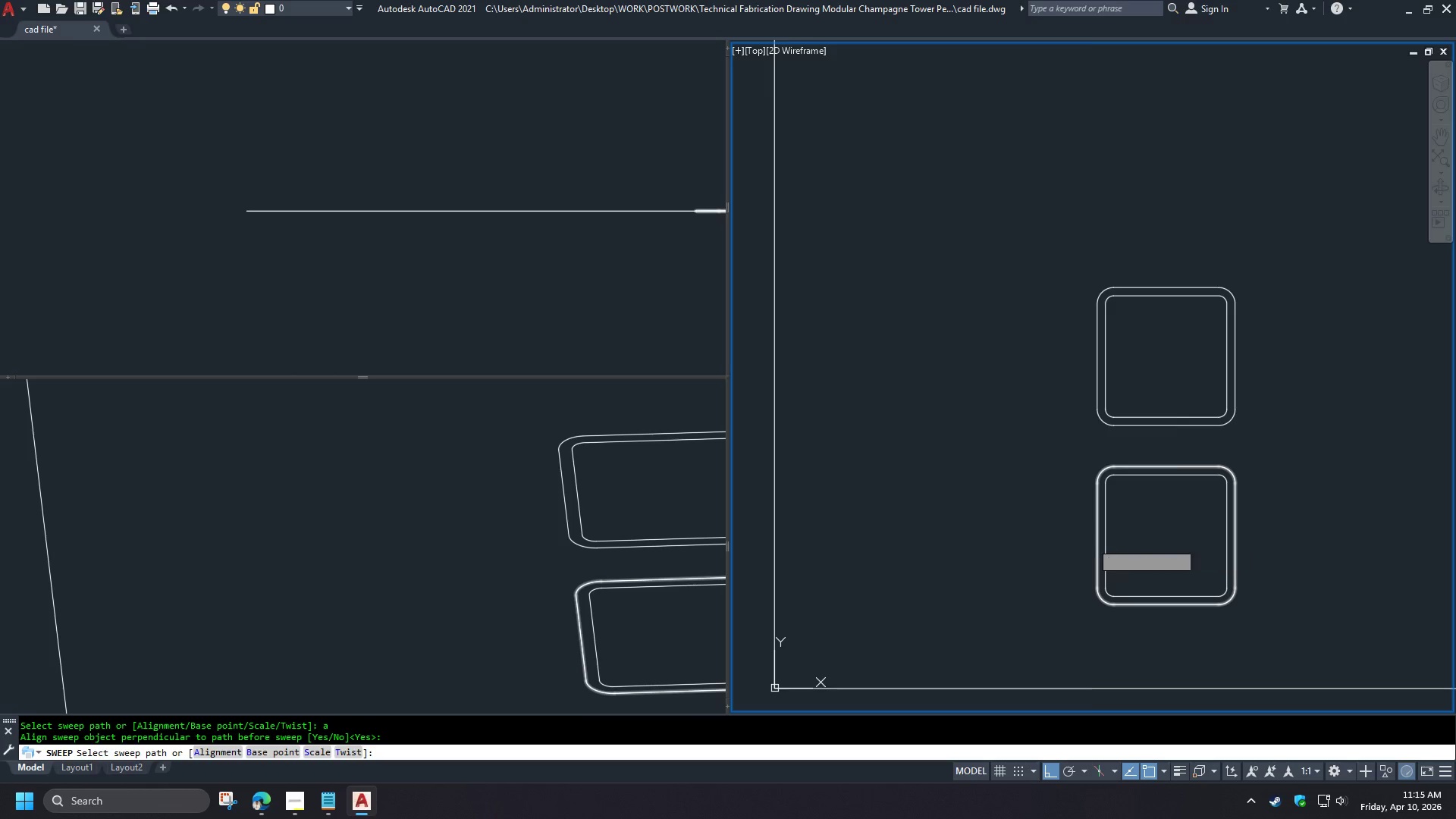 
key(Space)
 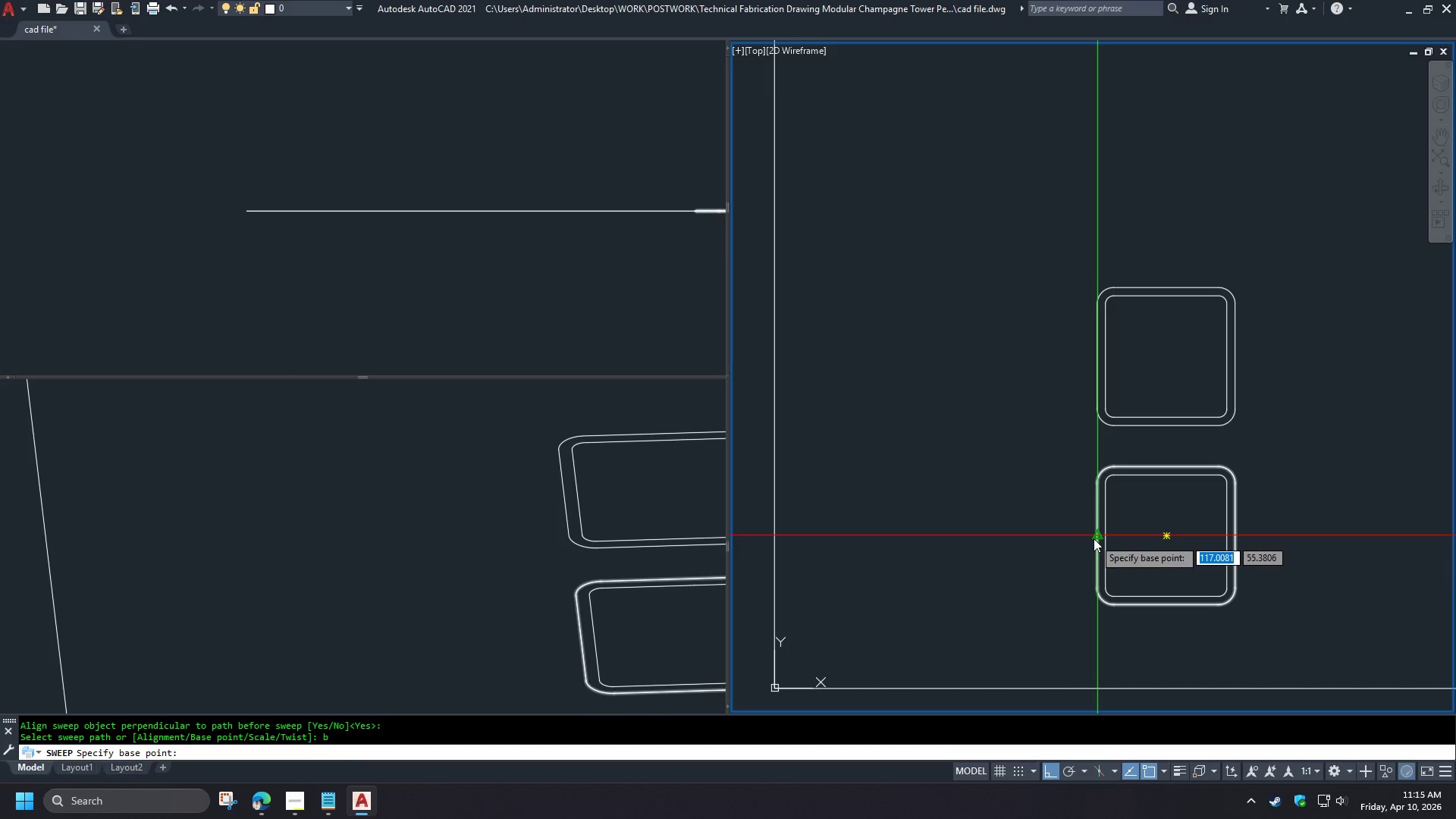 
left_click([1094, 538])
 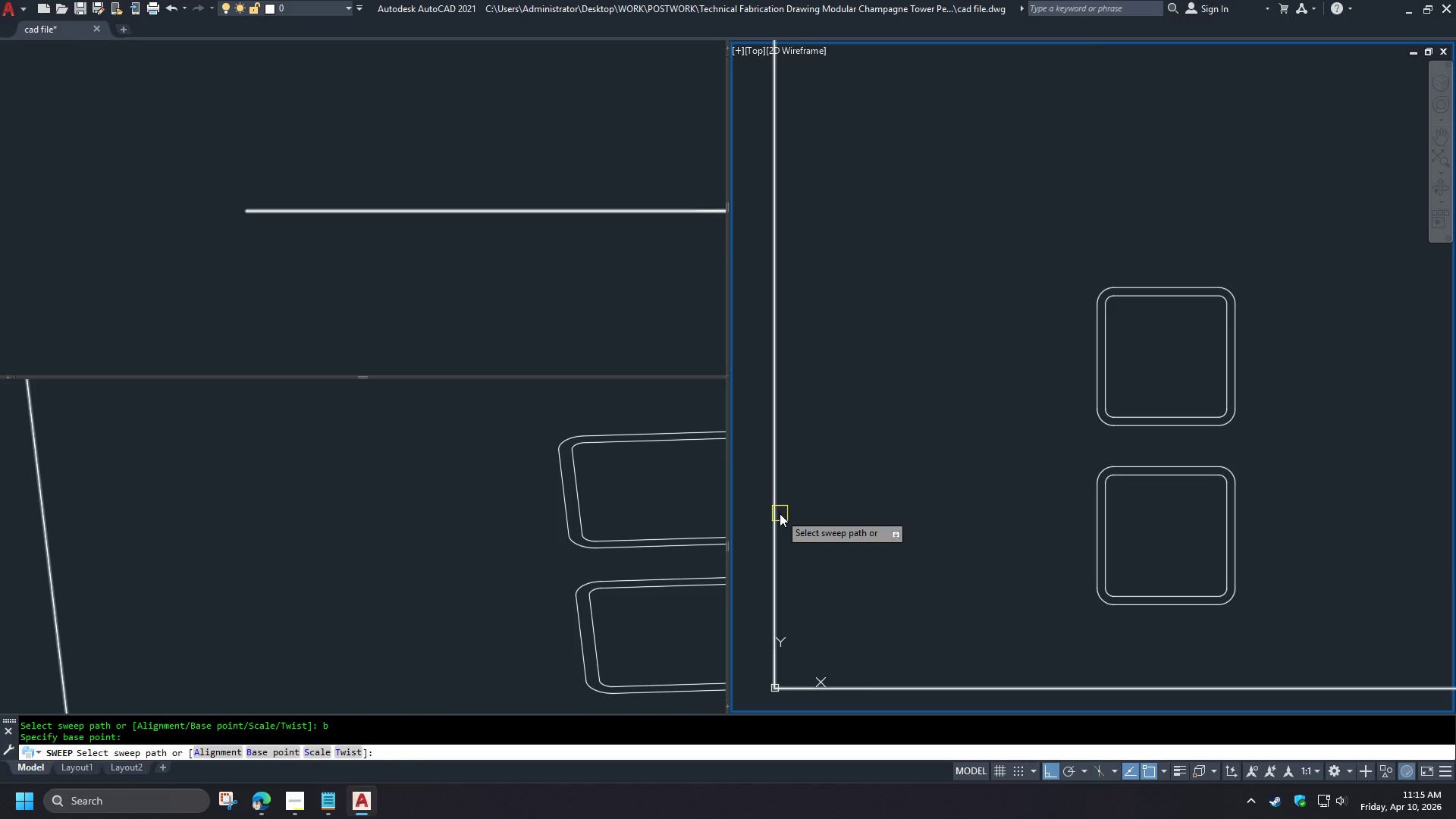 
left_click([780, 513])
 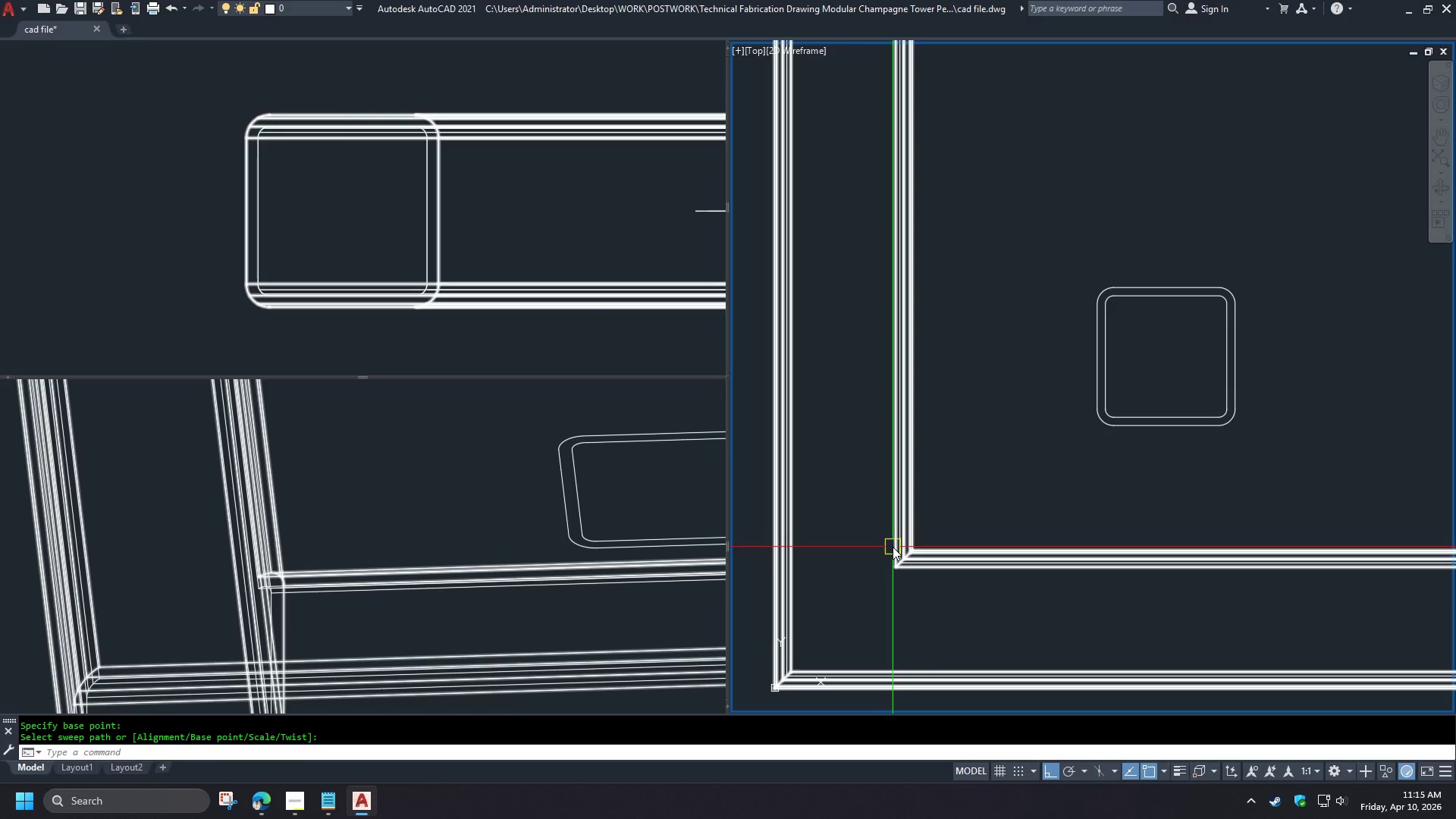 
scroll: coordinate [859, 583], scroll_direction: down, amount: 4.0
 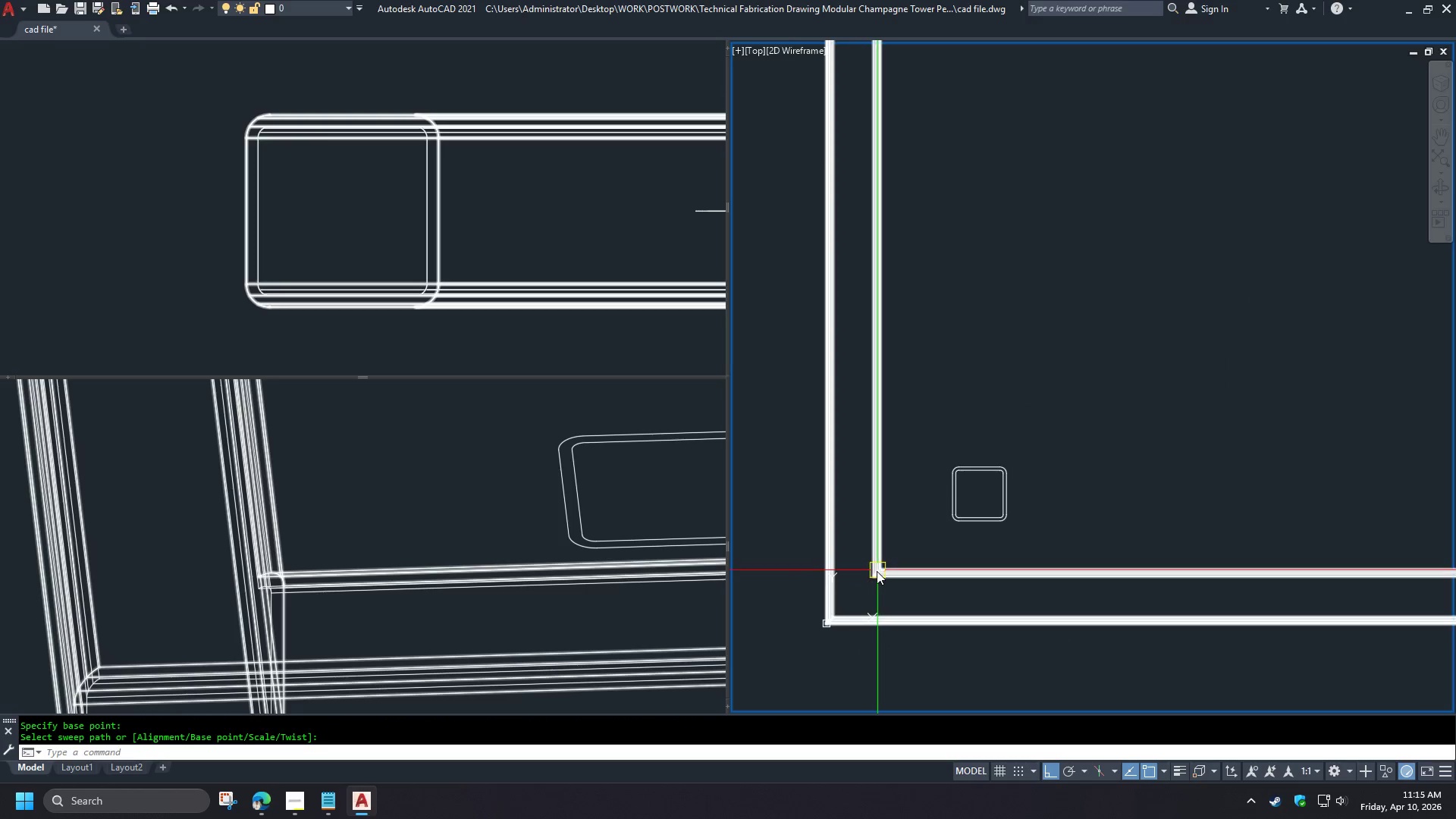 
scroll: coordinate [874, 576], scroll_direction: up, amount: 4.0
 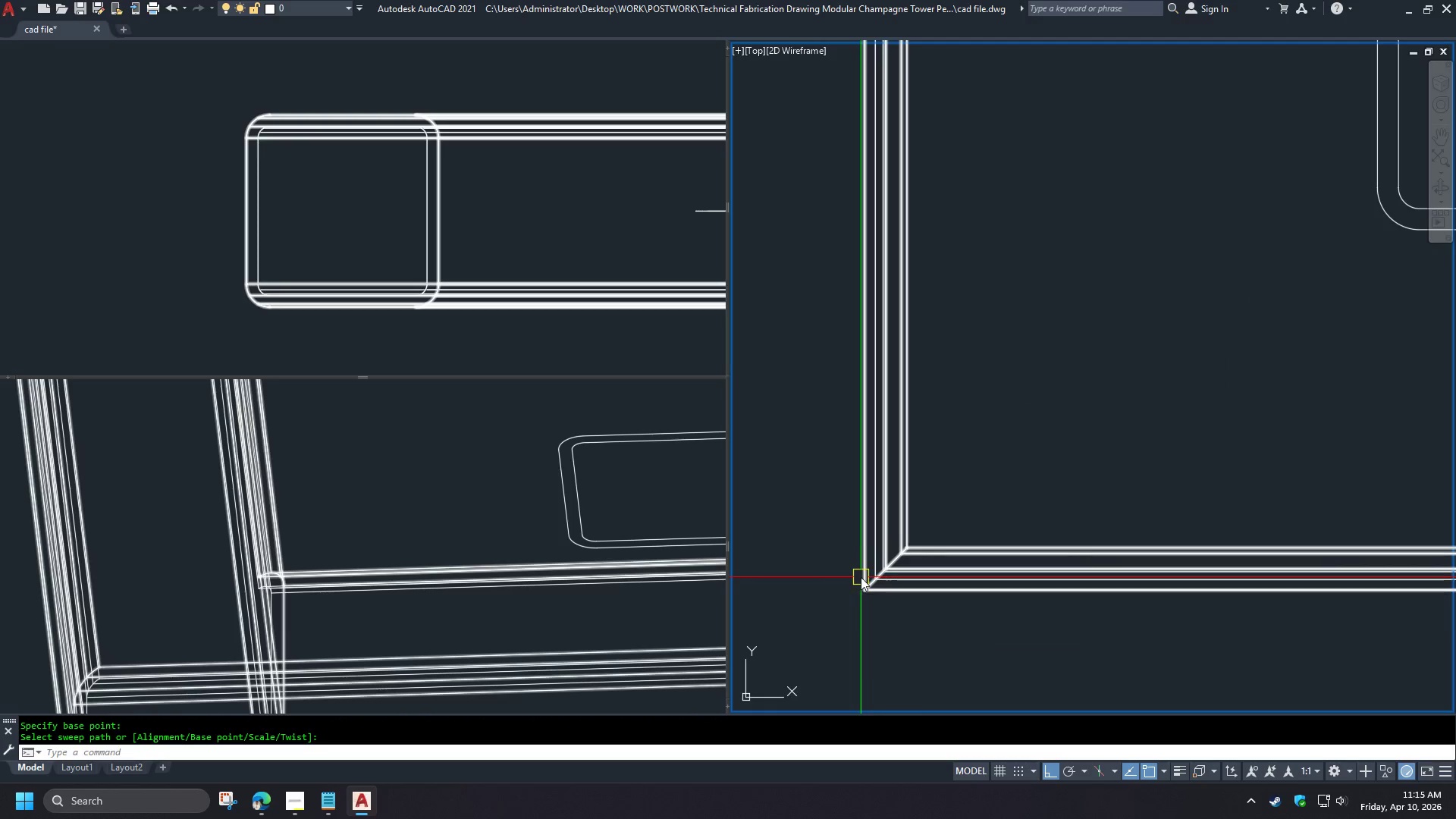 
scroll: coordinate [905, 577], scroll_direction: down, amount: 3.0
 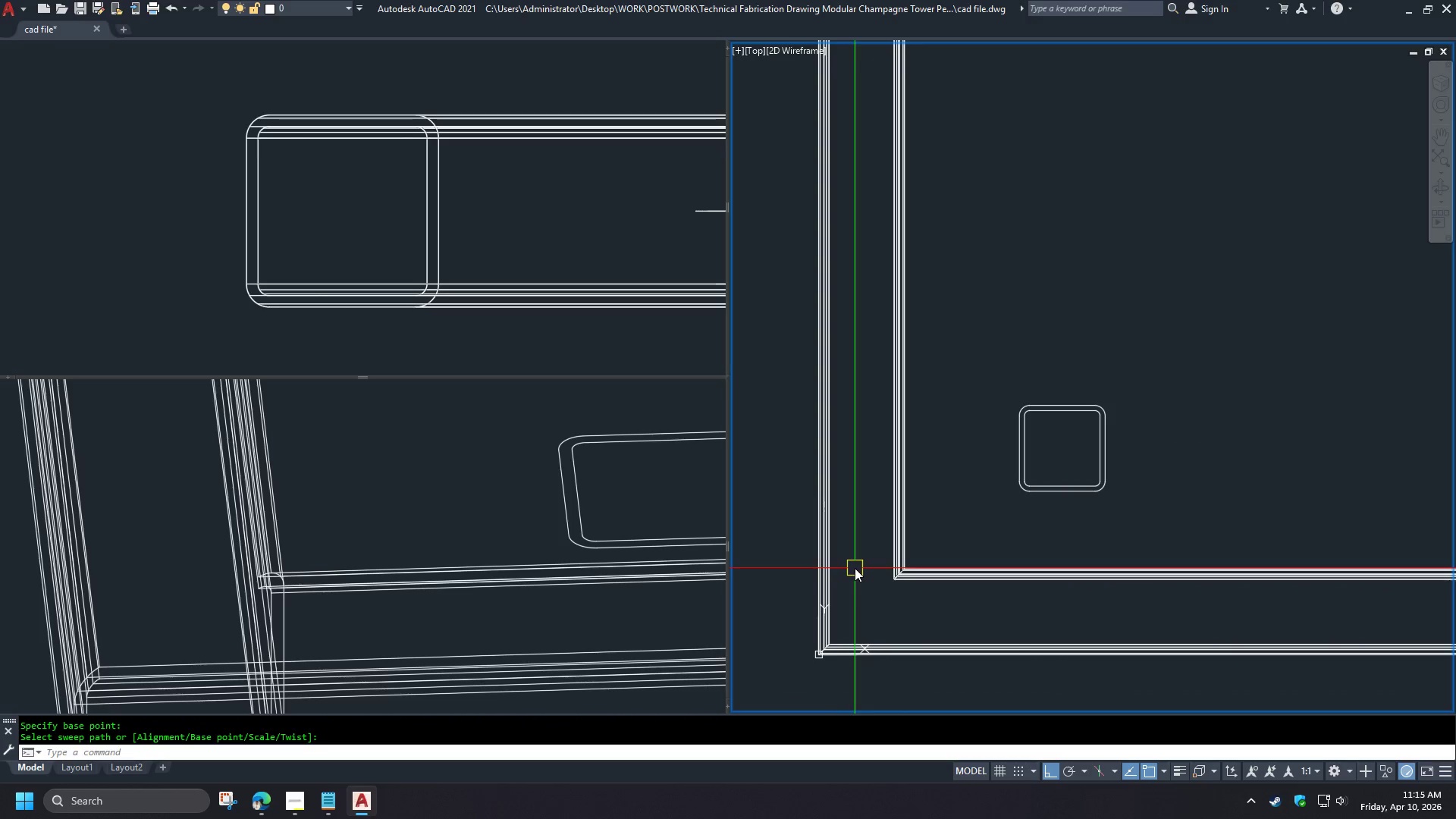 
left_click([367, 539])
 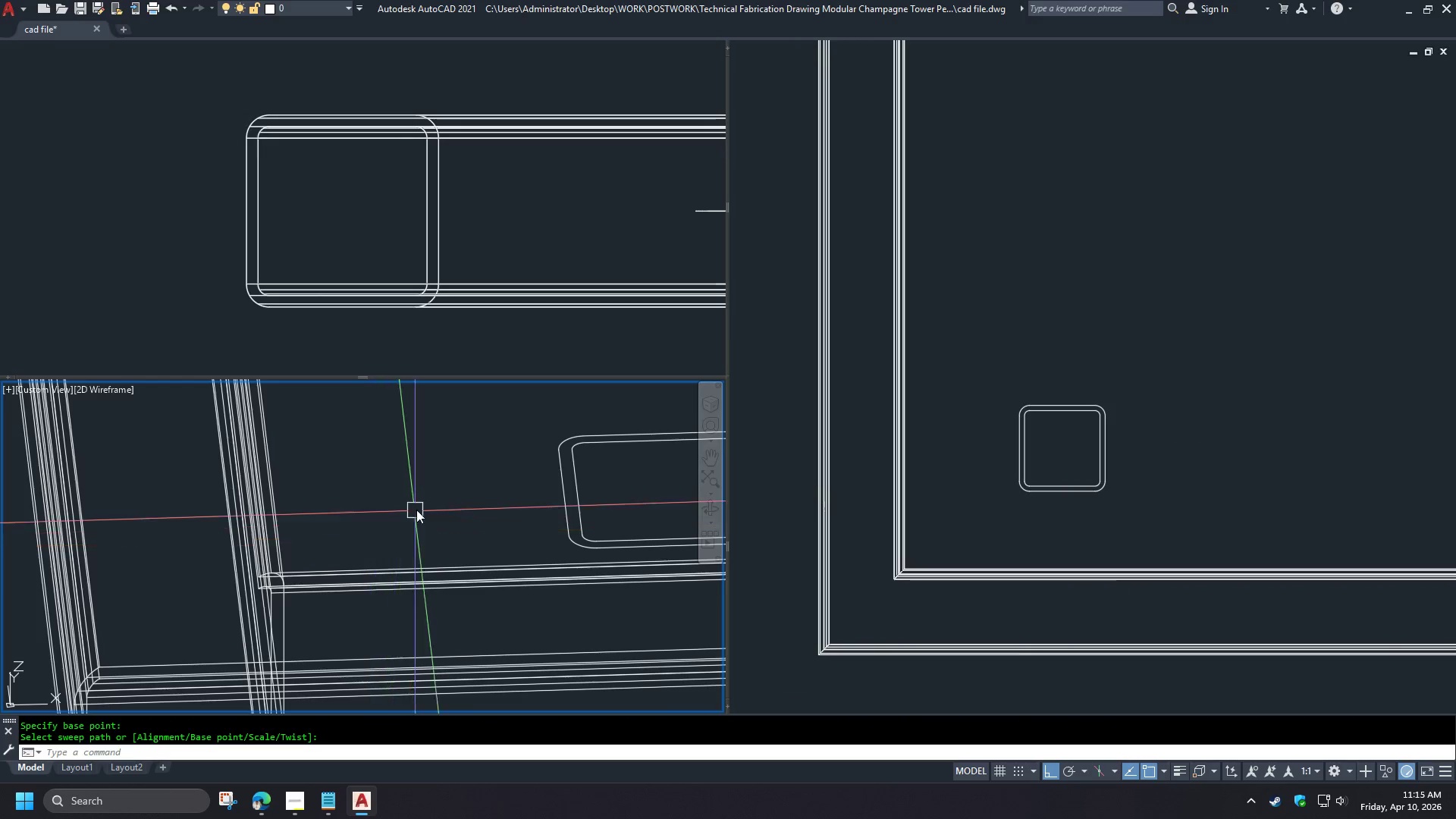 
scroll: coordinate [408, 544], scroll_direction: up, amount: 1.0
 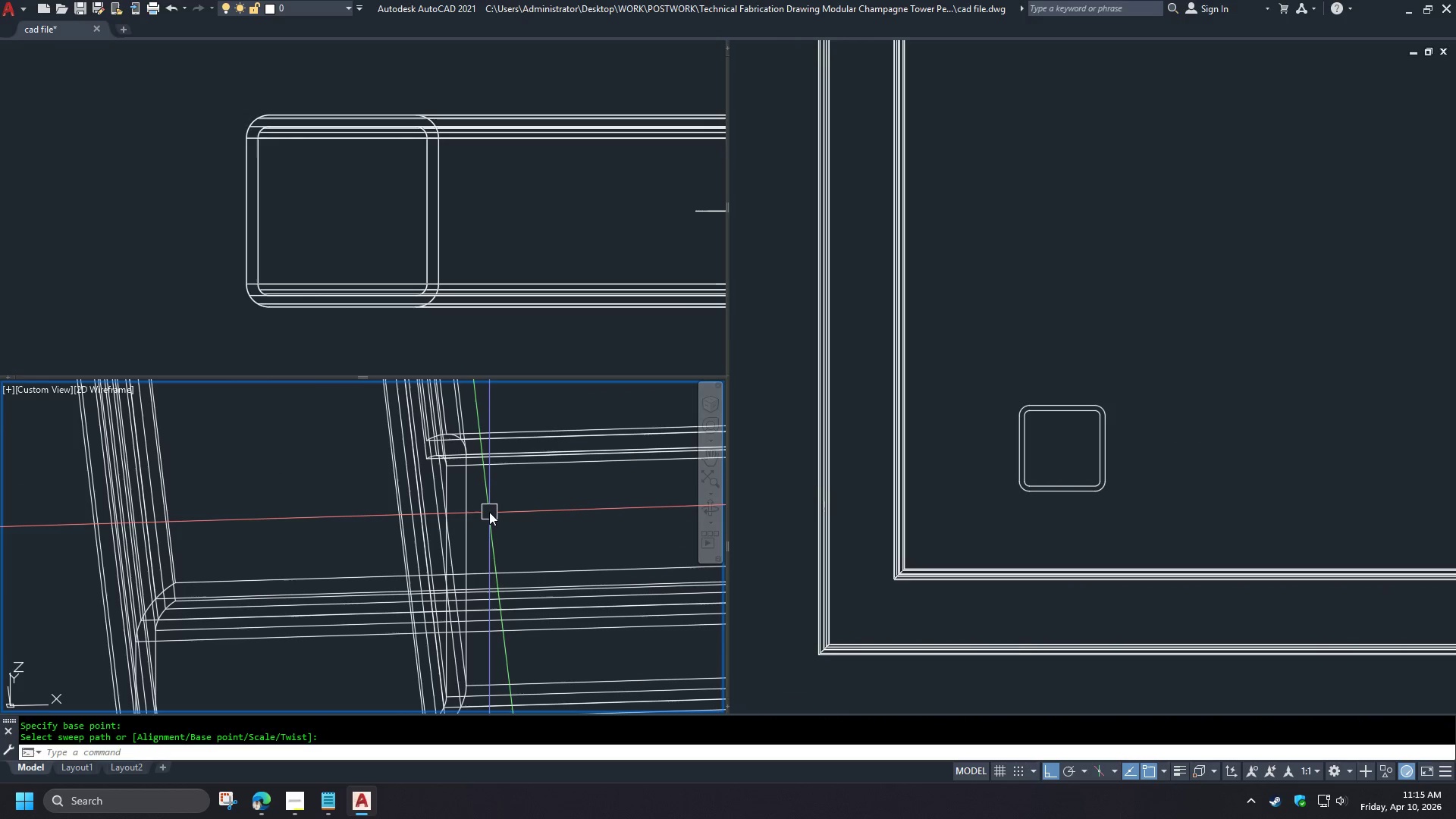 
scroll: coordinate [504, 512], scroll_direction: down, amount: 2.0
 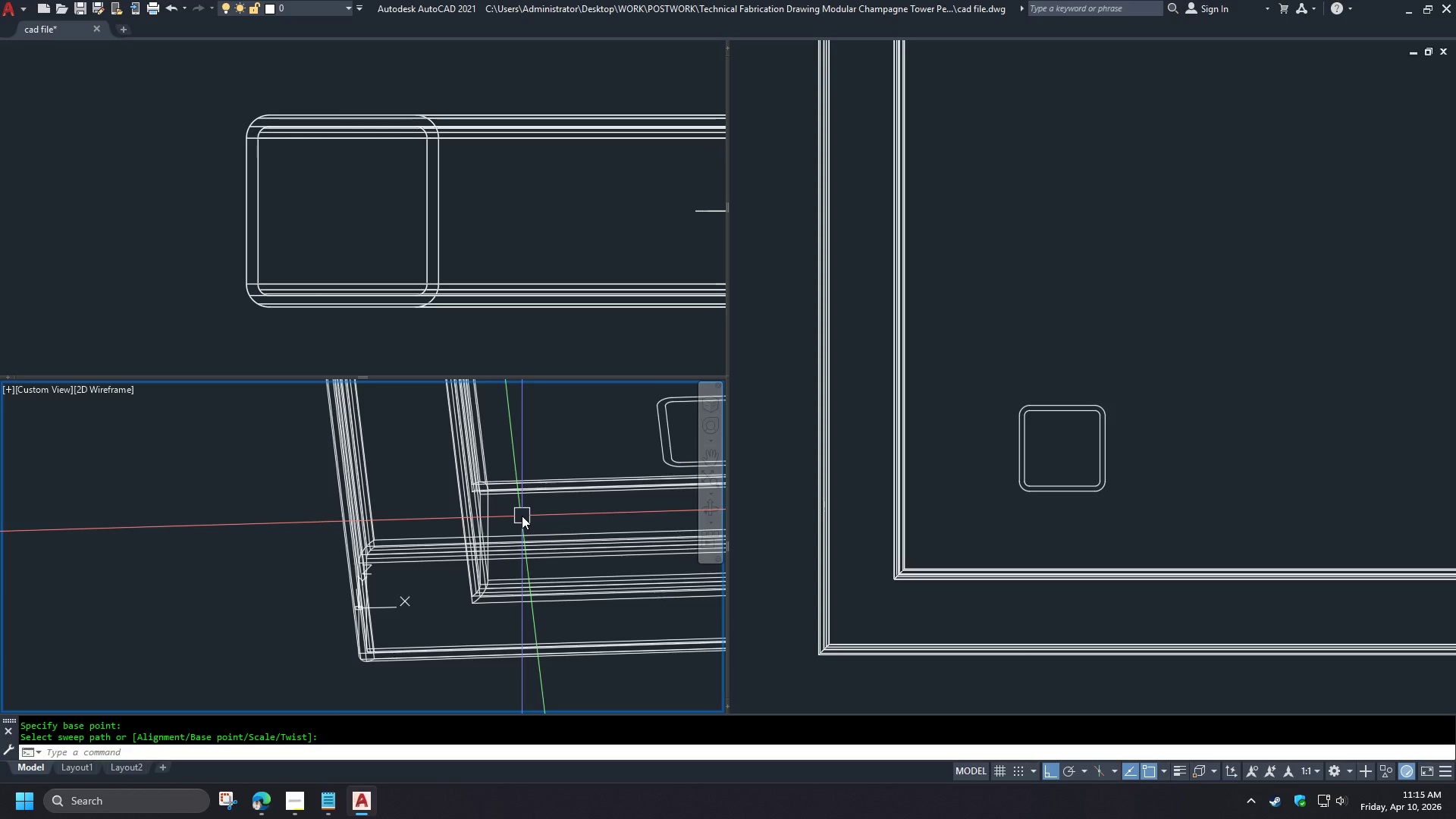 
scroll: coordinate [497, 486], scroll_direction: up, amount: 1.0
 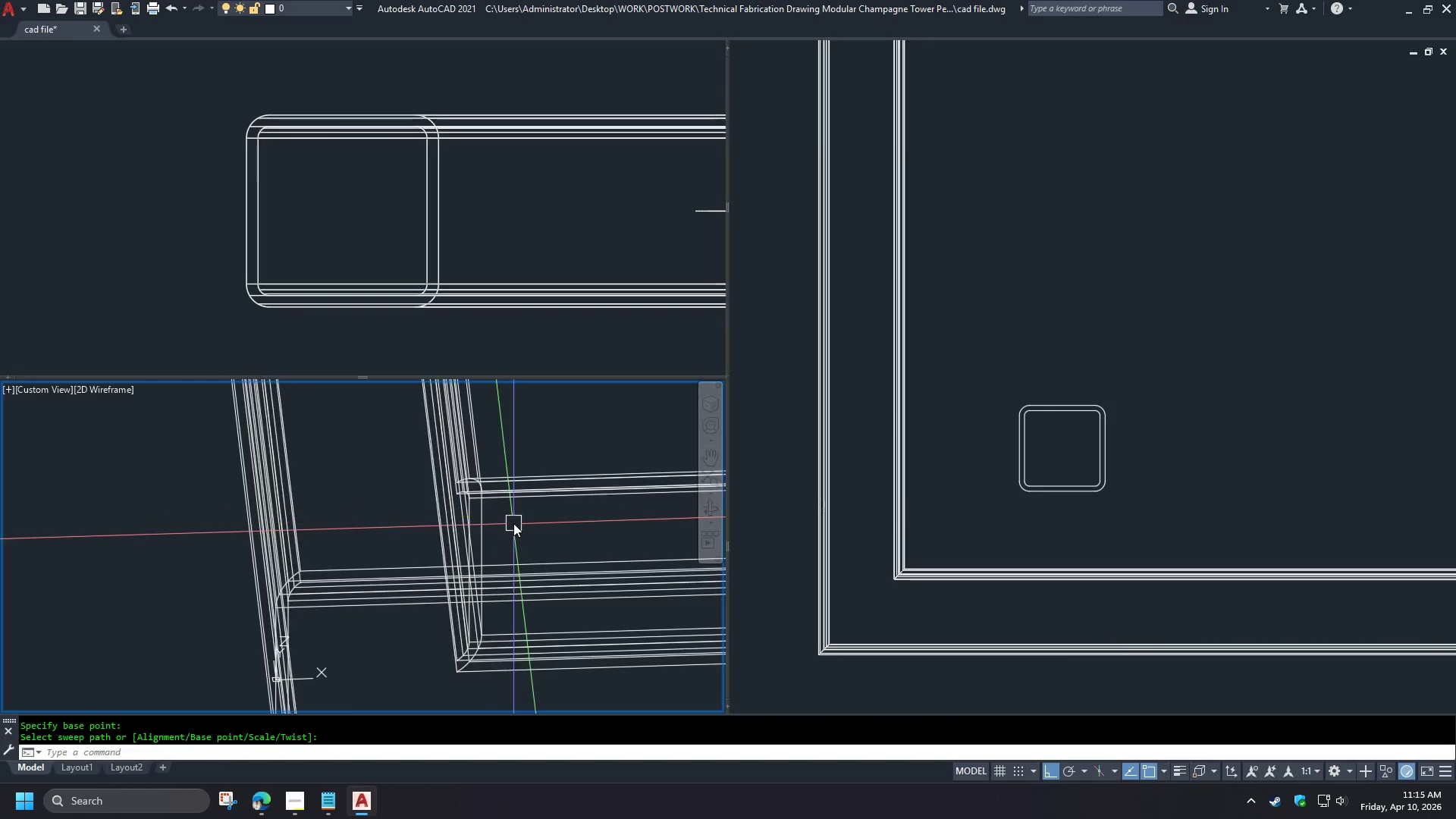 
type(su )
 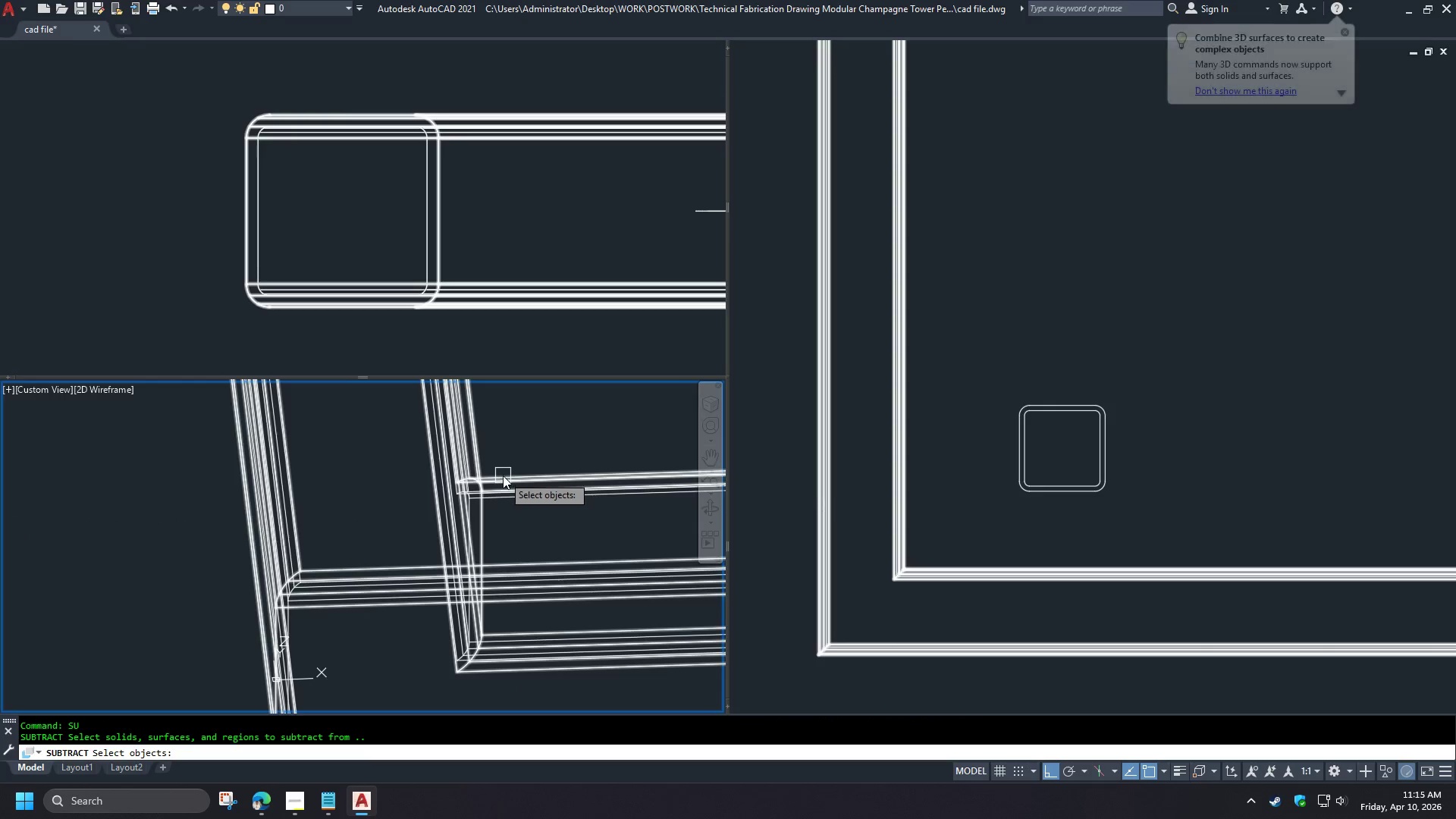 
left_click([503, 476])
 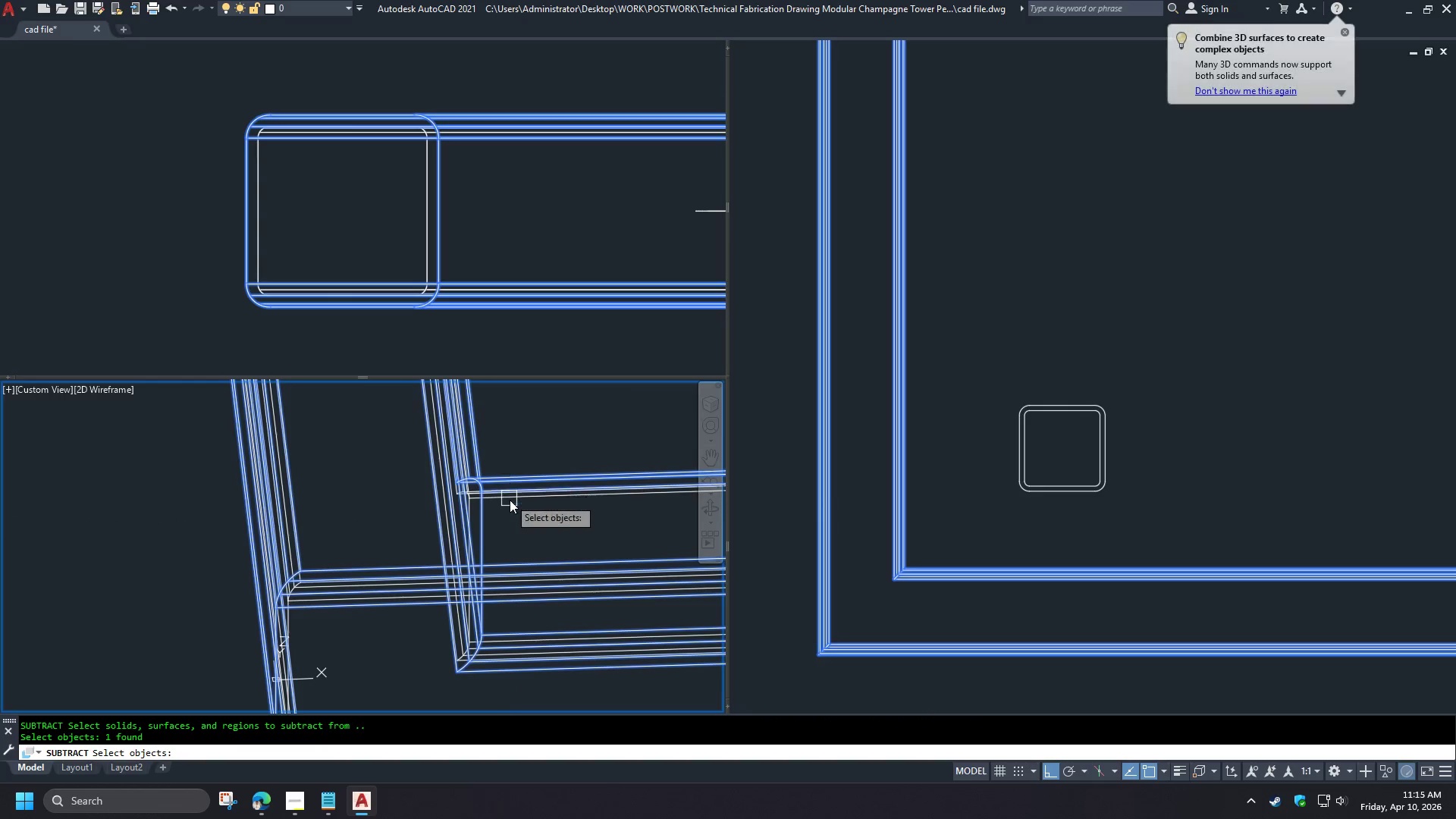 
key(Space)
 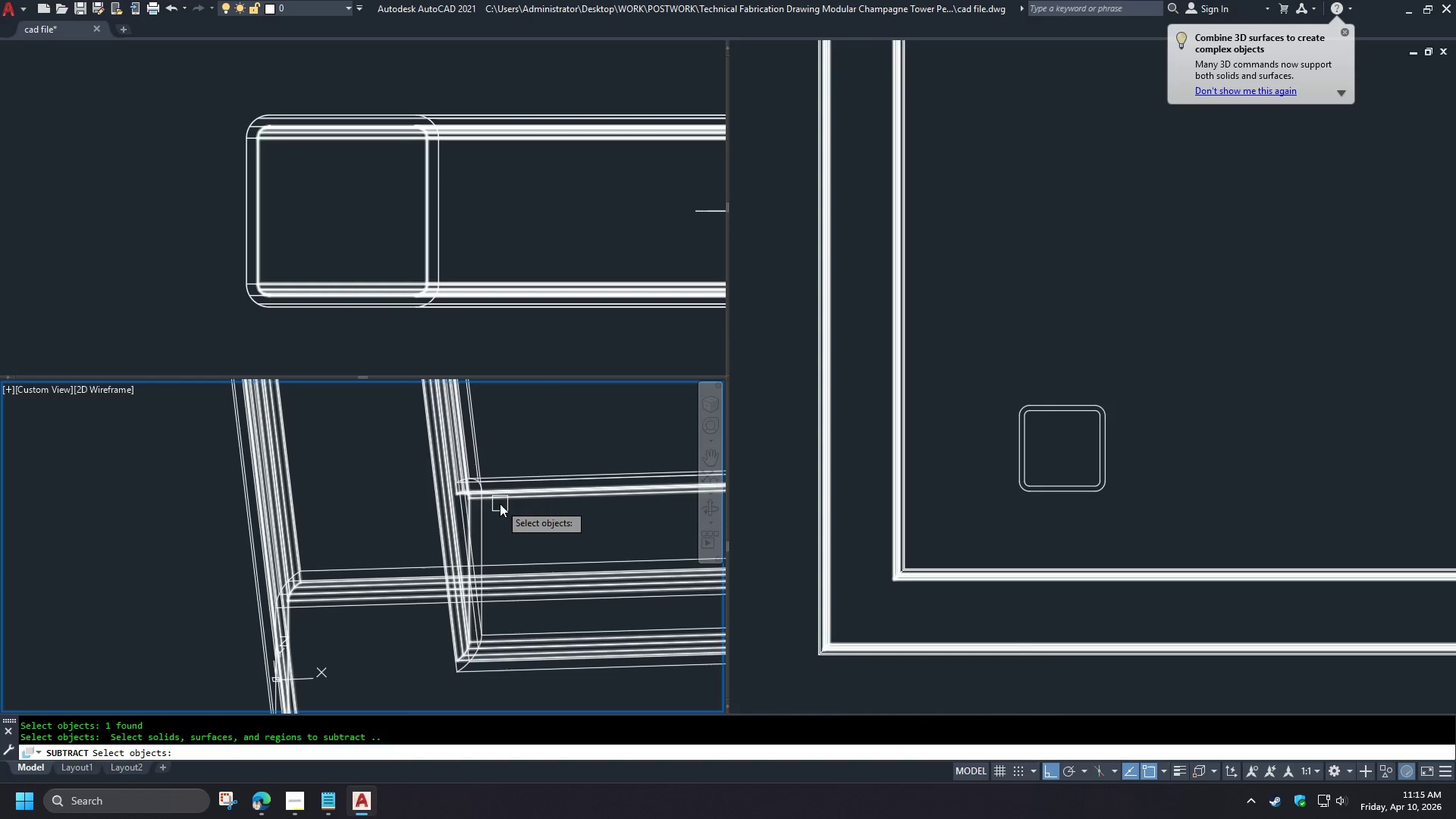 
left_click([500, 504])
 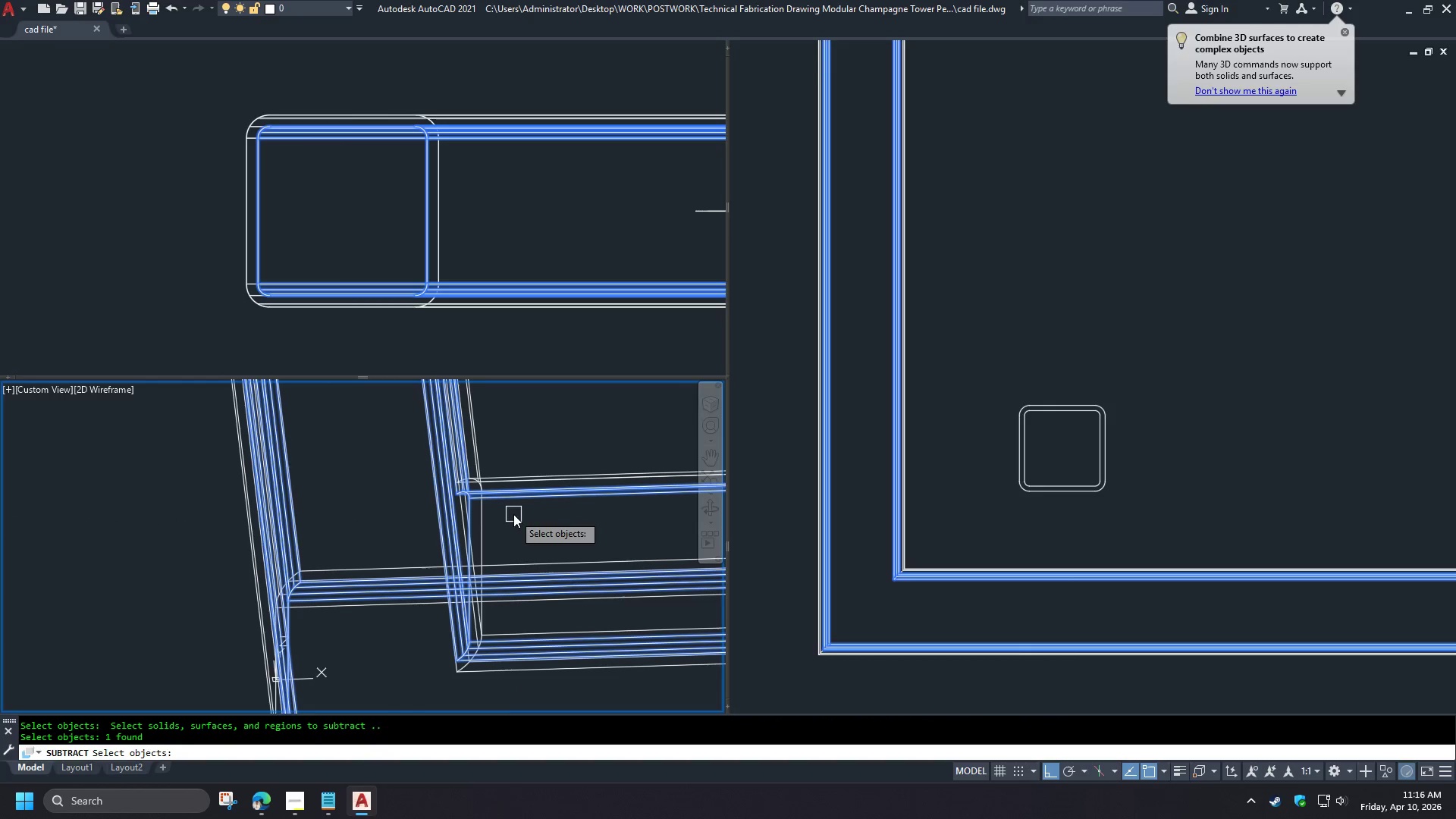 
key(Space)
 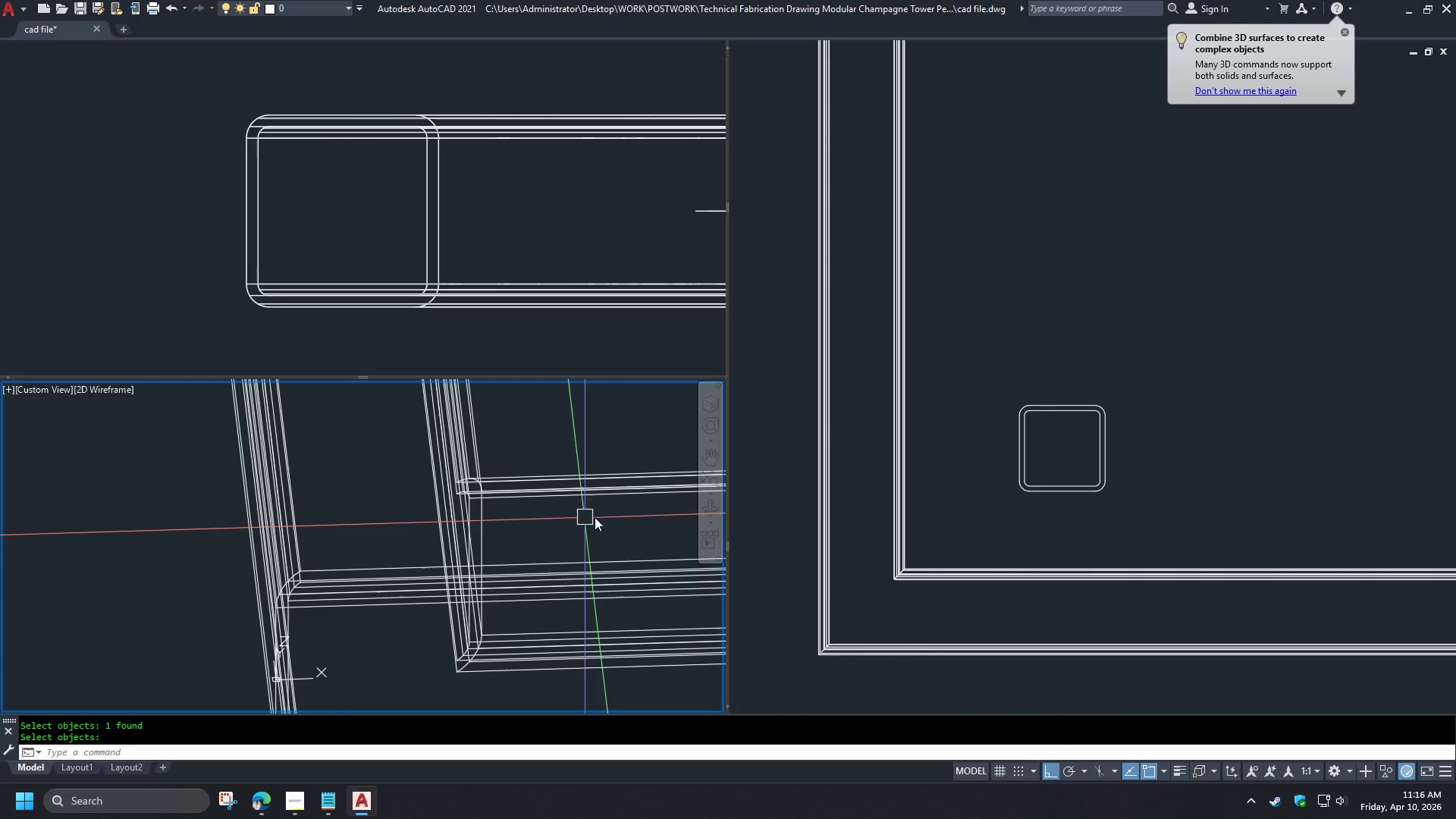 
left_click([931, 515])
 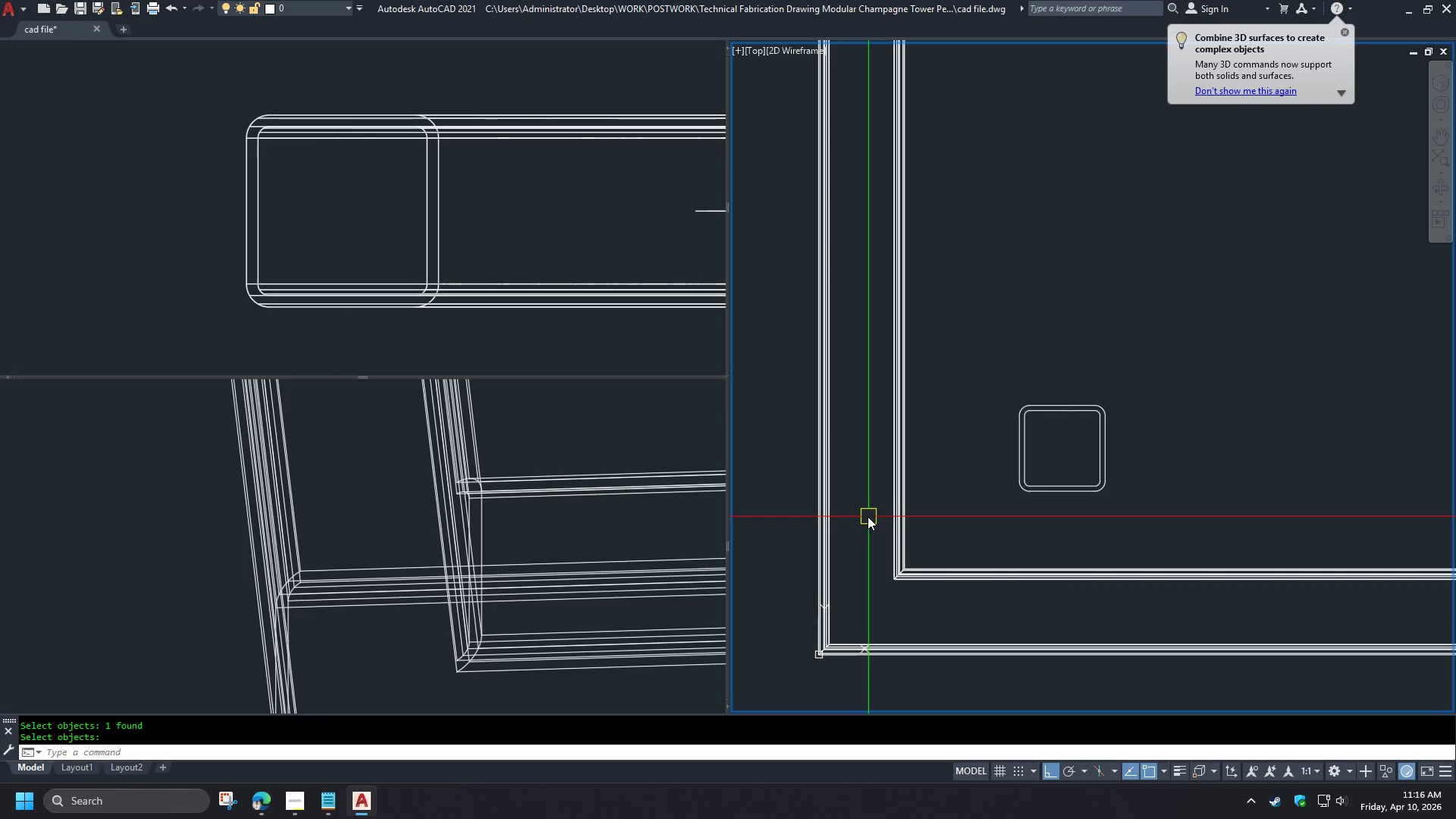 
scroll: coordinate [863, 514], scroll_direction: up, amount: 2.0
 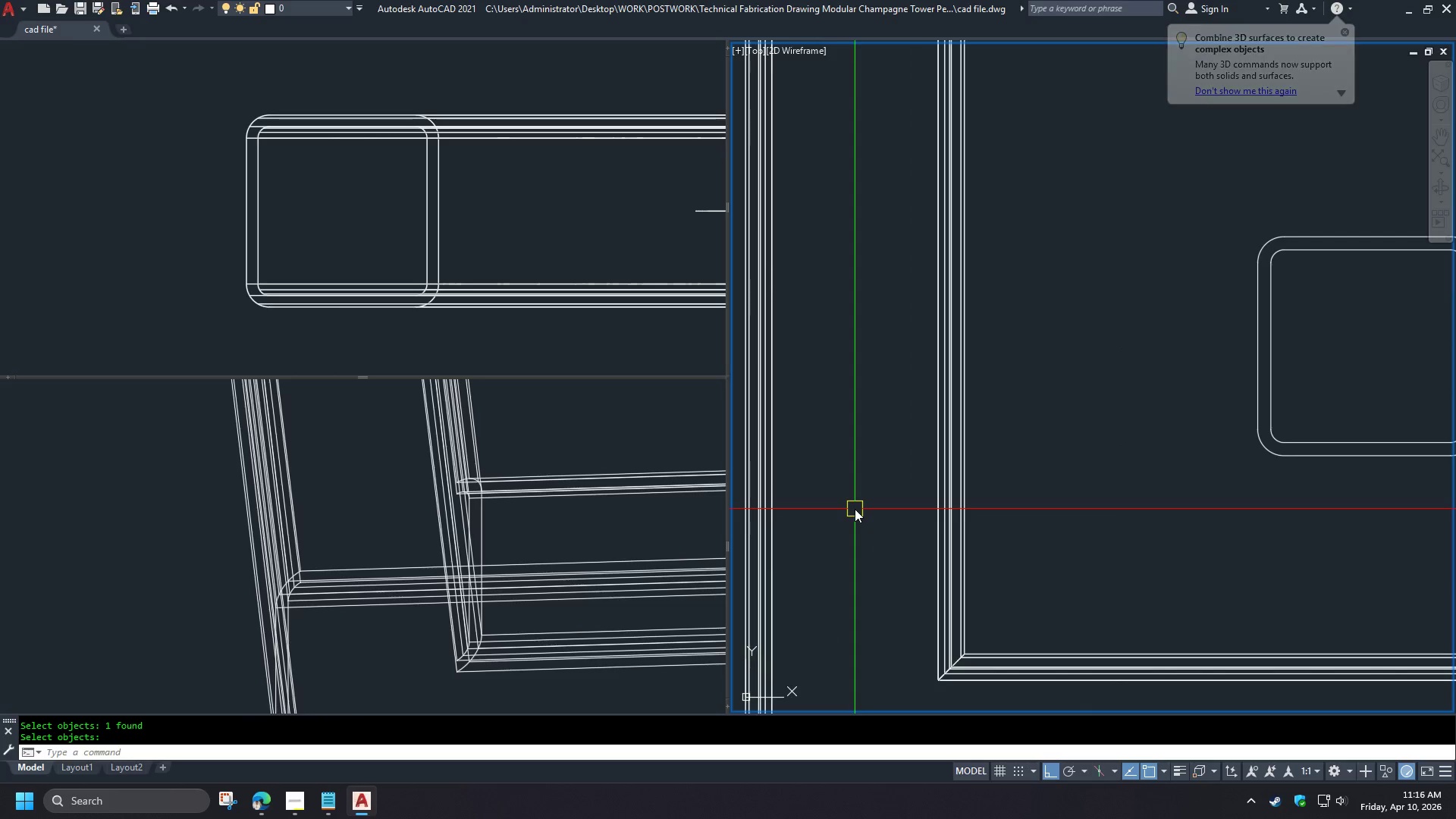 
type(dl)
 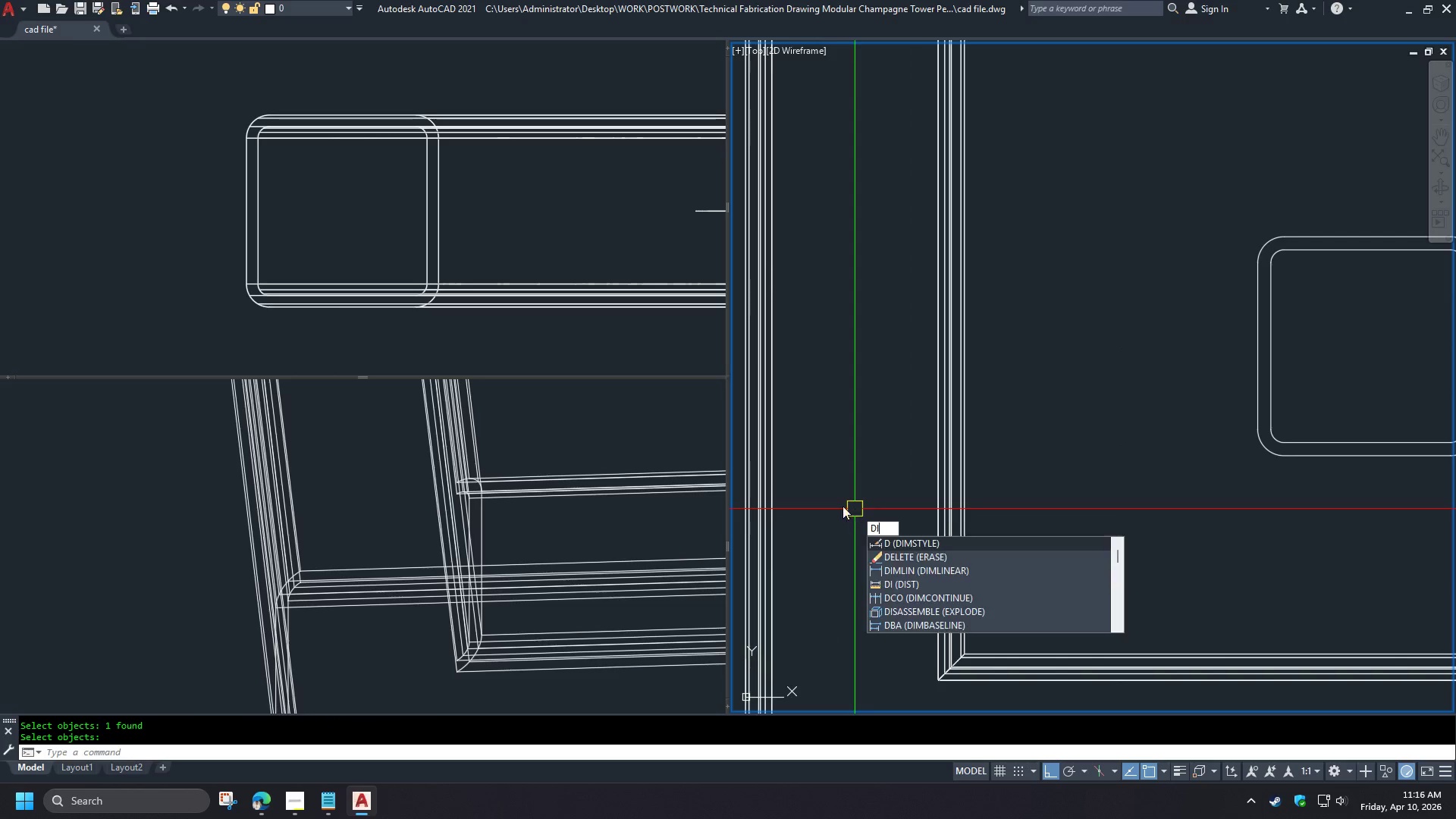 
key(I)
 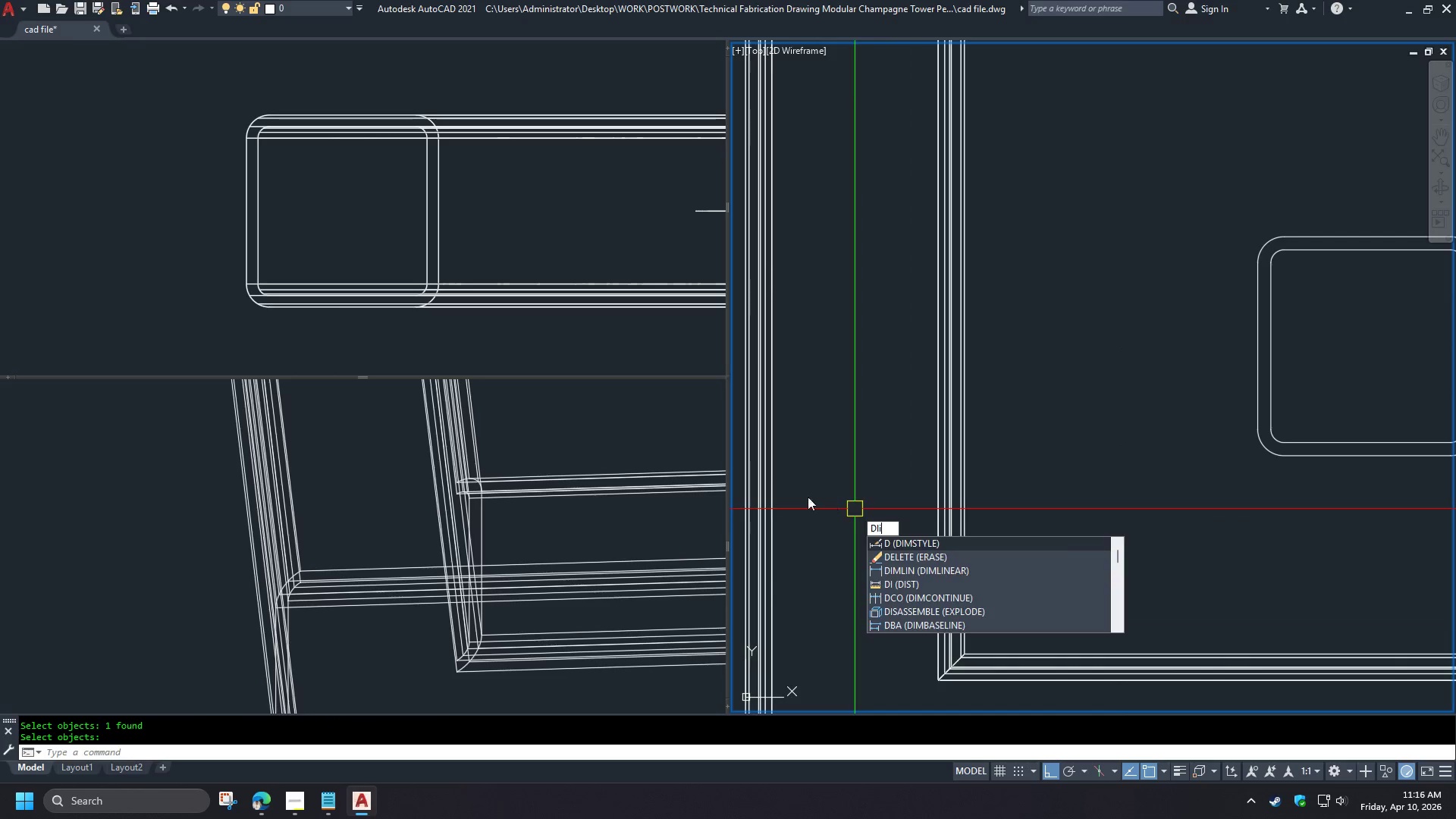 
key(Space)
 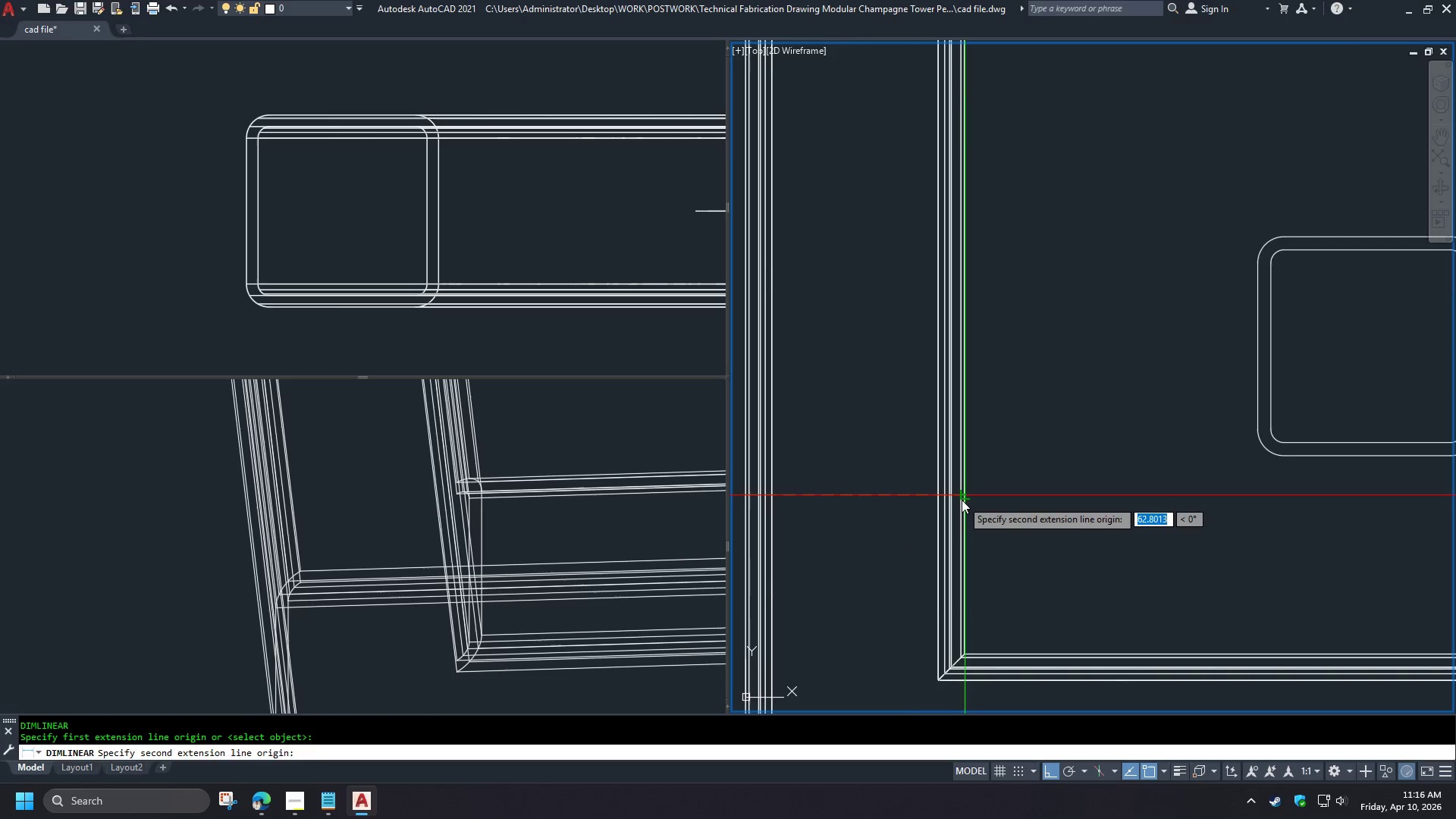 
double_click([851, 425])
 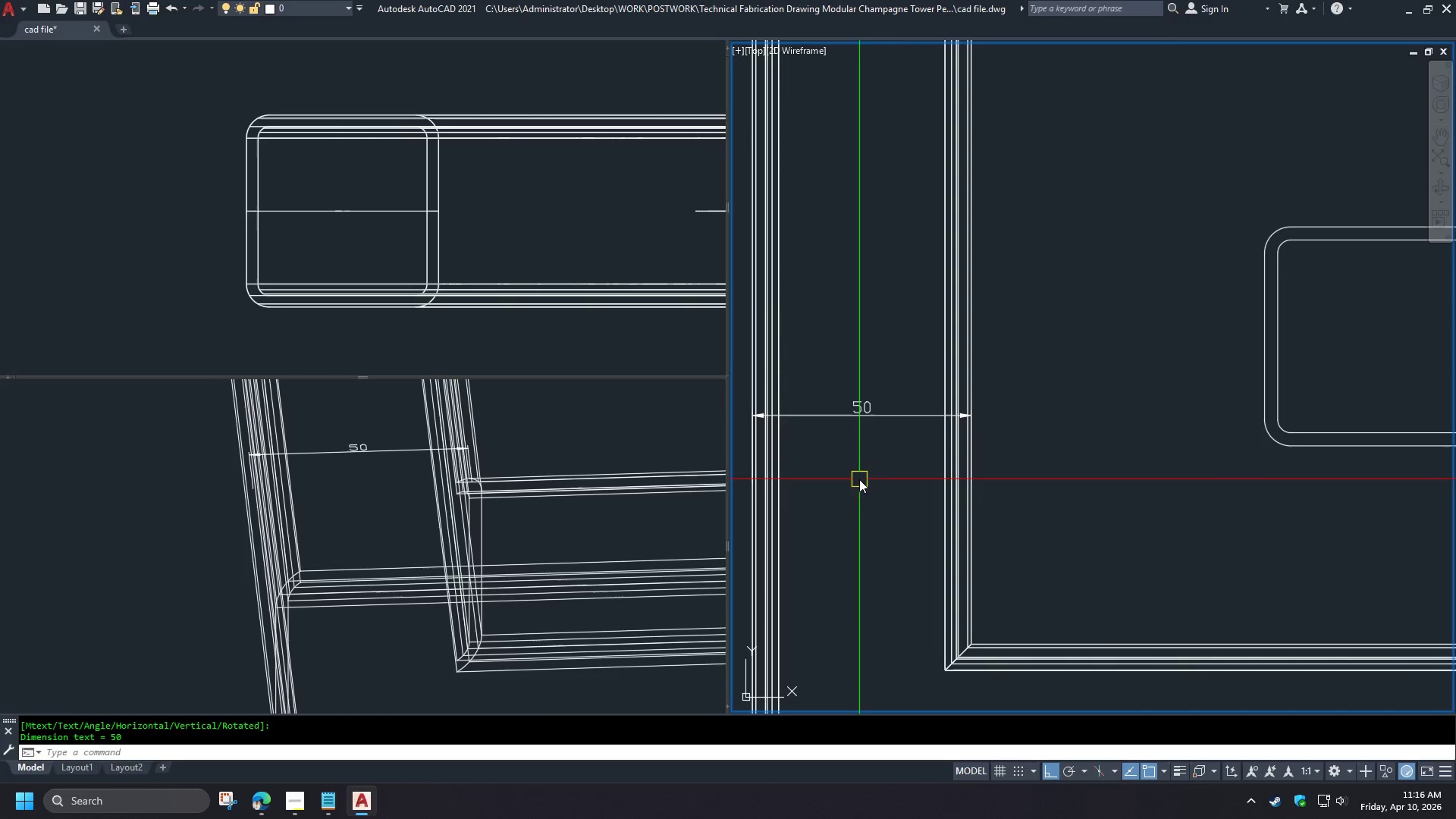 
key(Space)
 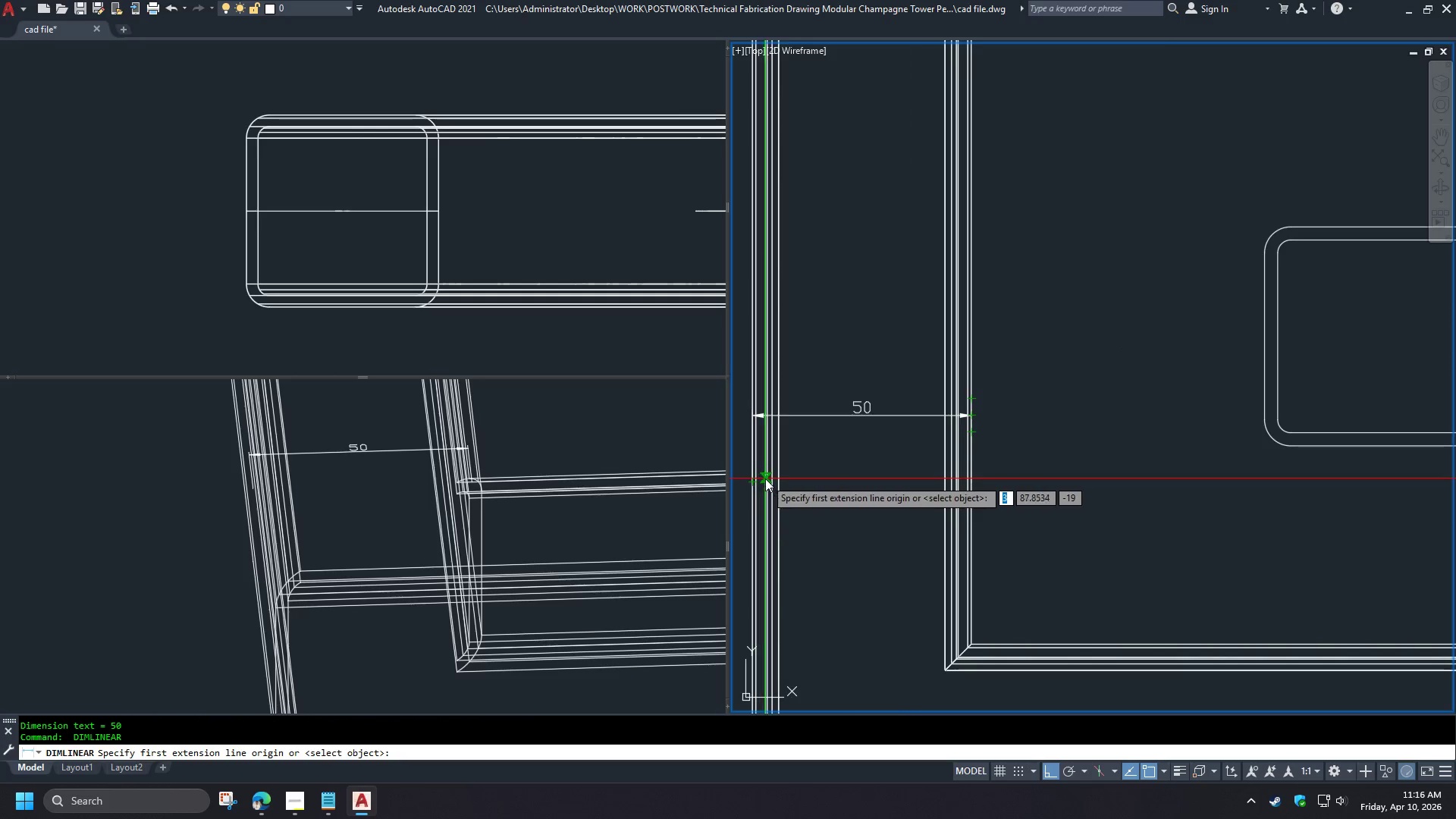 
left_click([765, 479])
 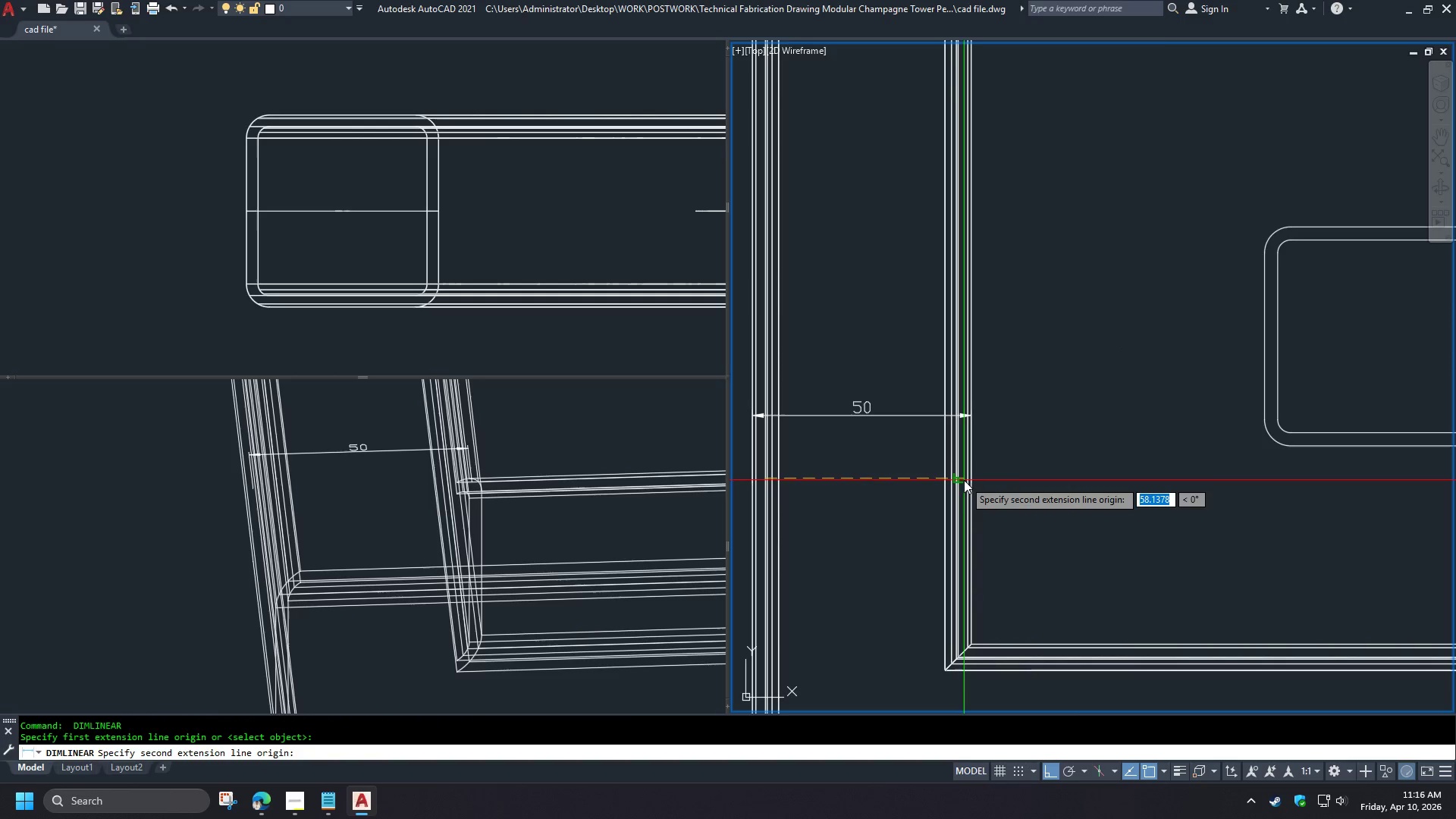 
left_click([964, 480])
 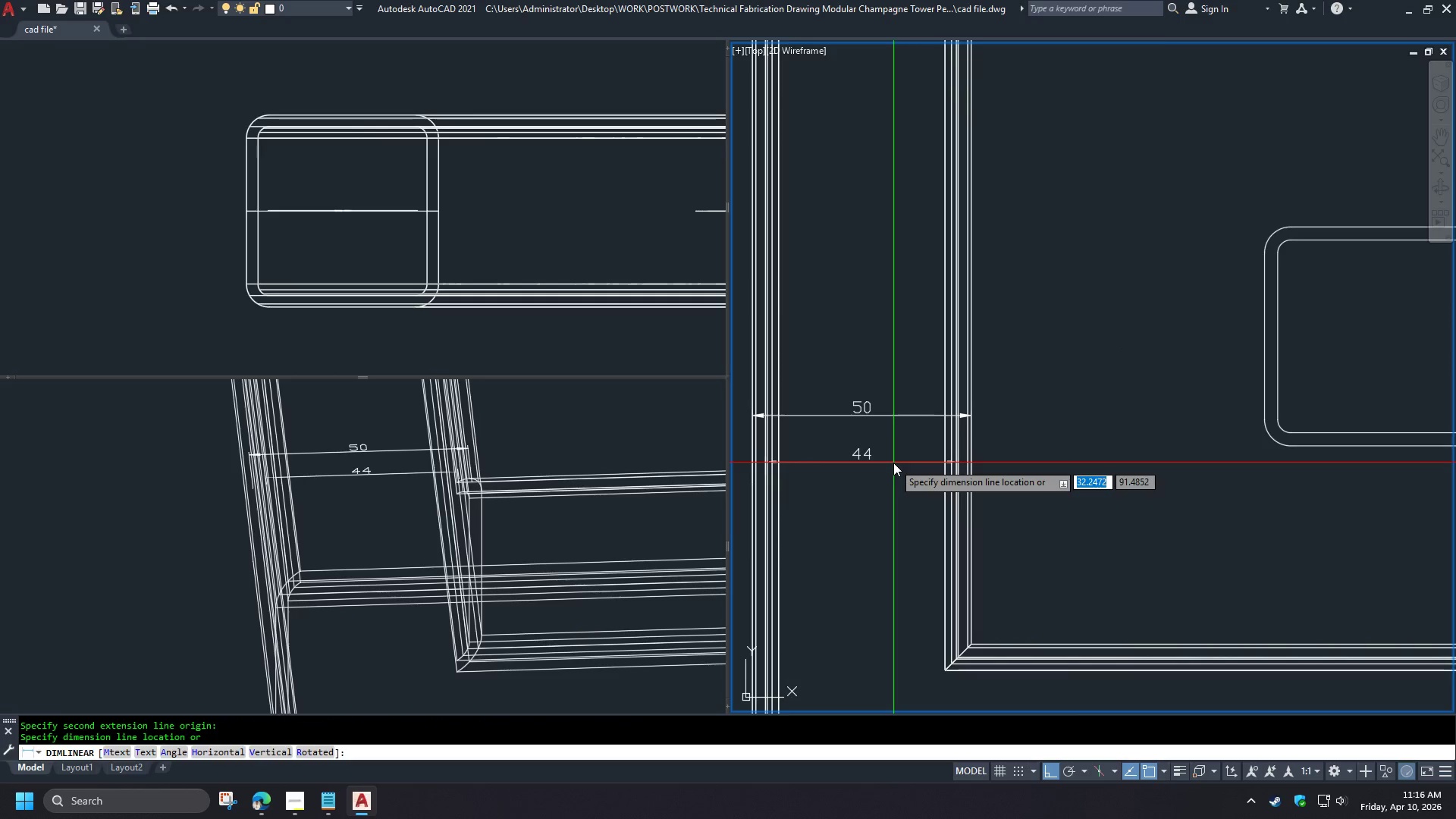 
left_click([893, 463])
 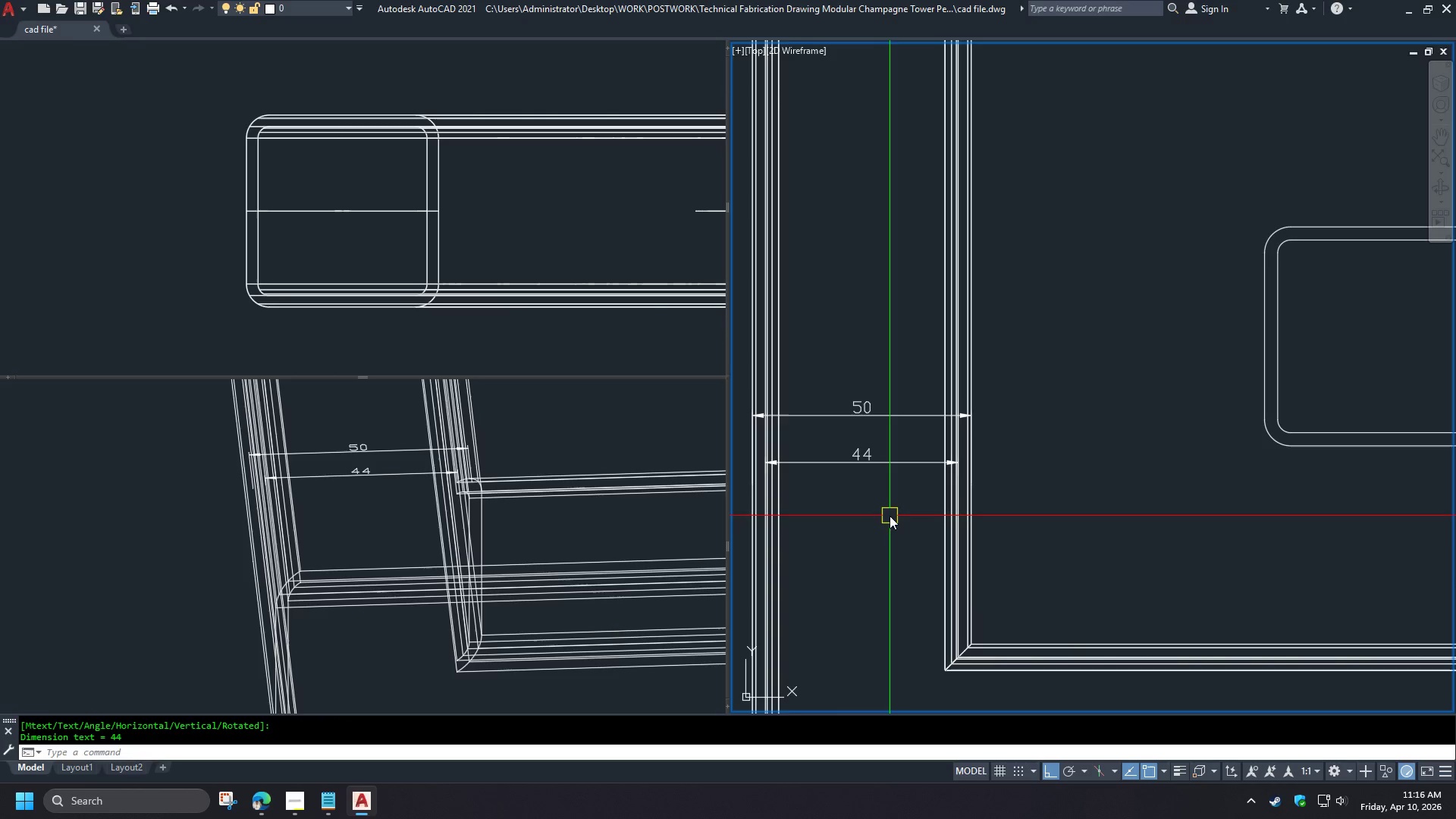 
left_click([882, 497])
 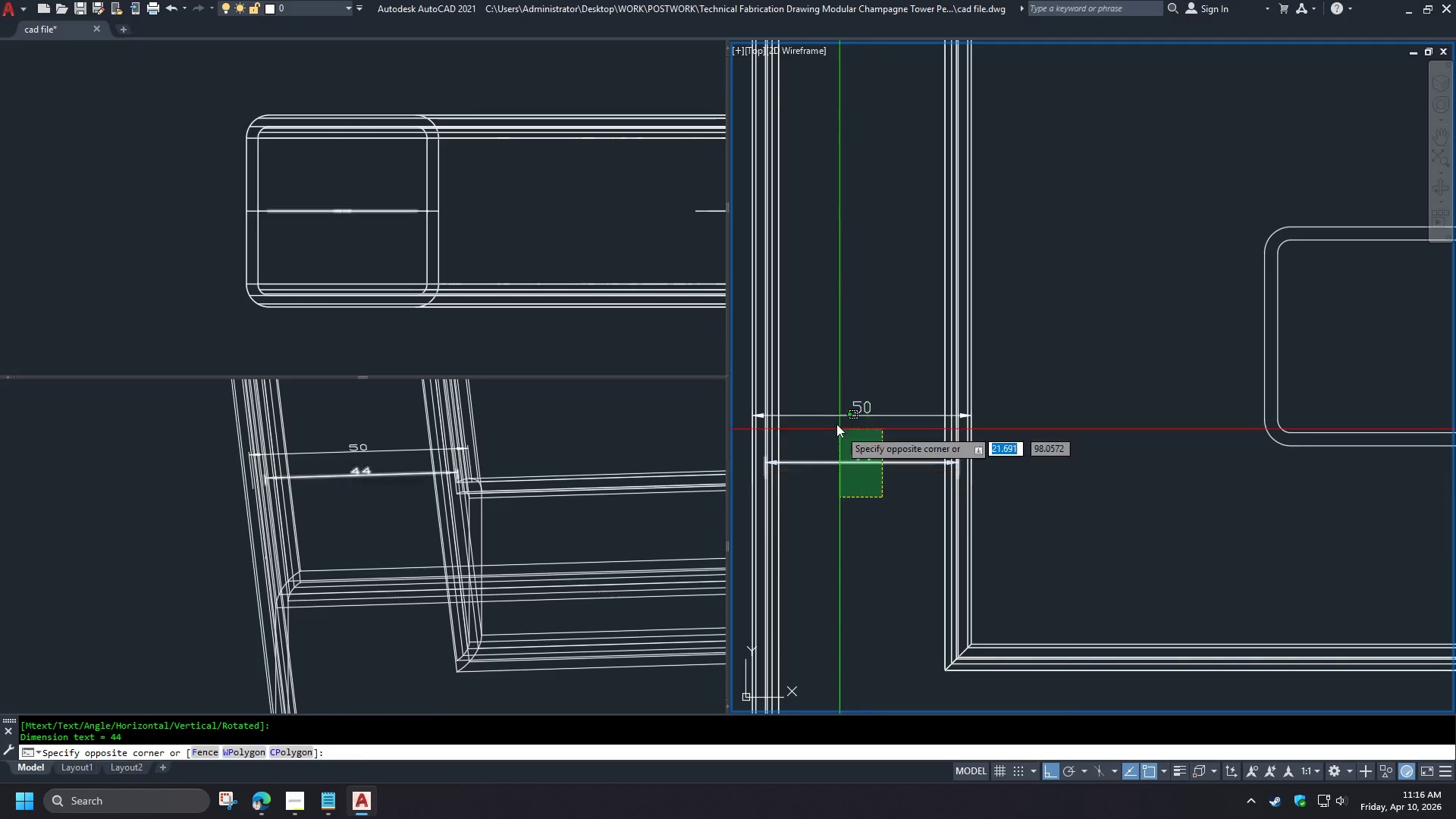 
left_click_drag(start_coordinate=[829, 404], to_coordinate=[827, 400])
 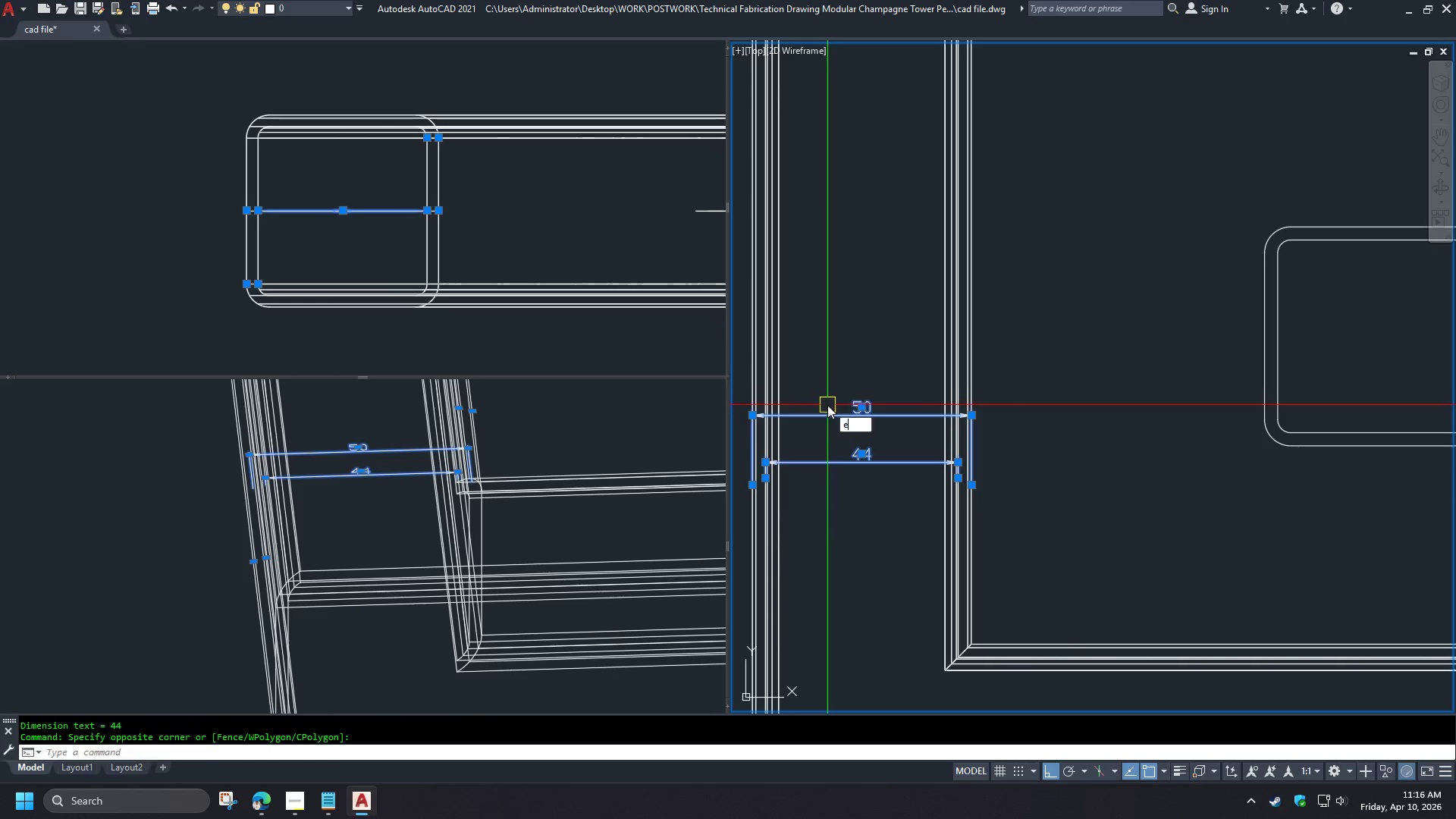 
key(E)
 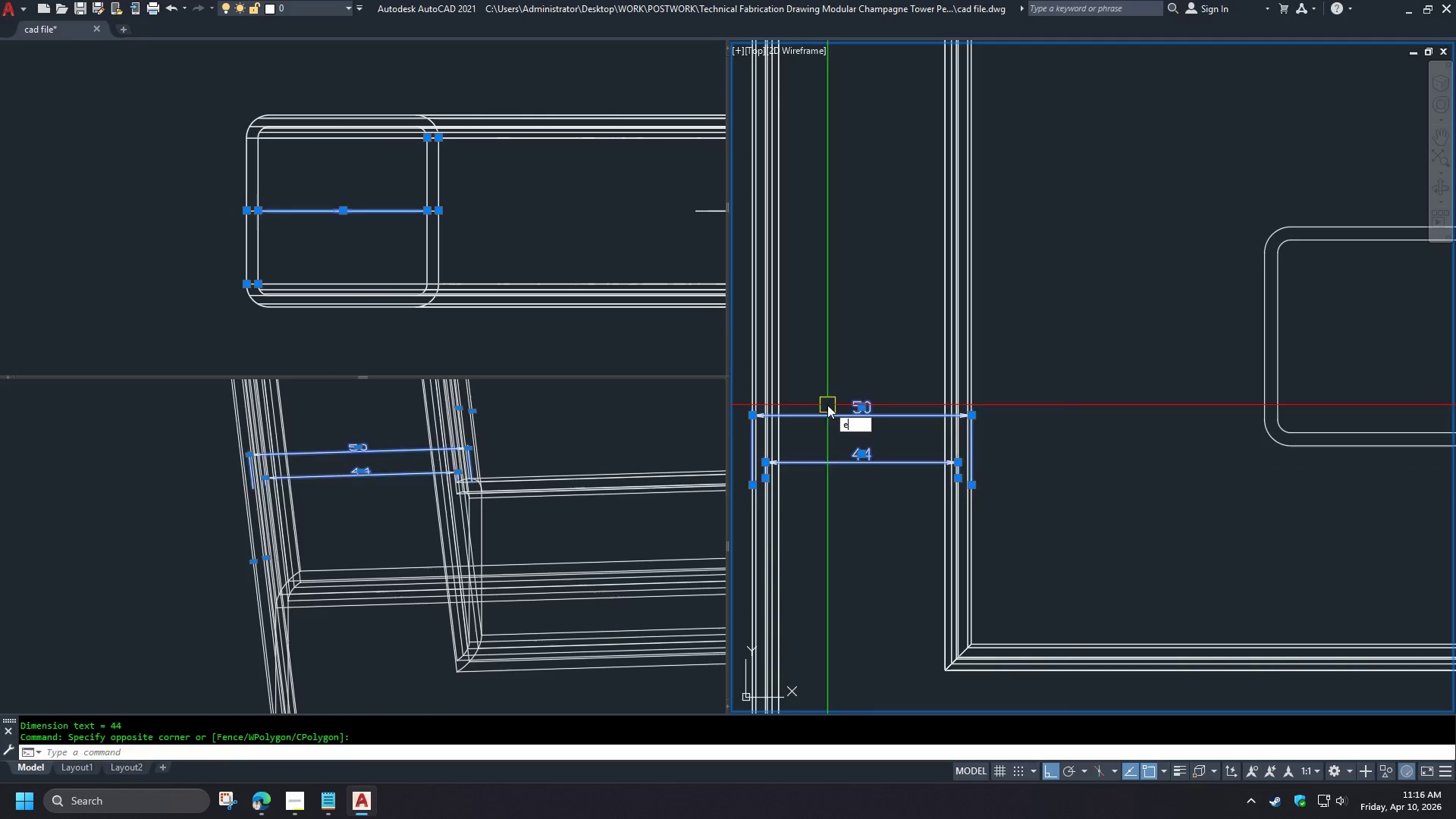 
key(Space)
 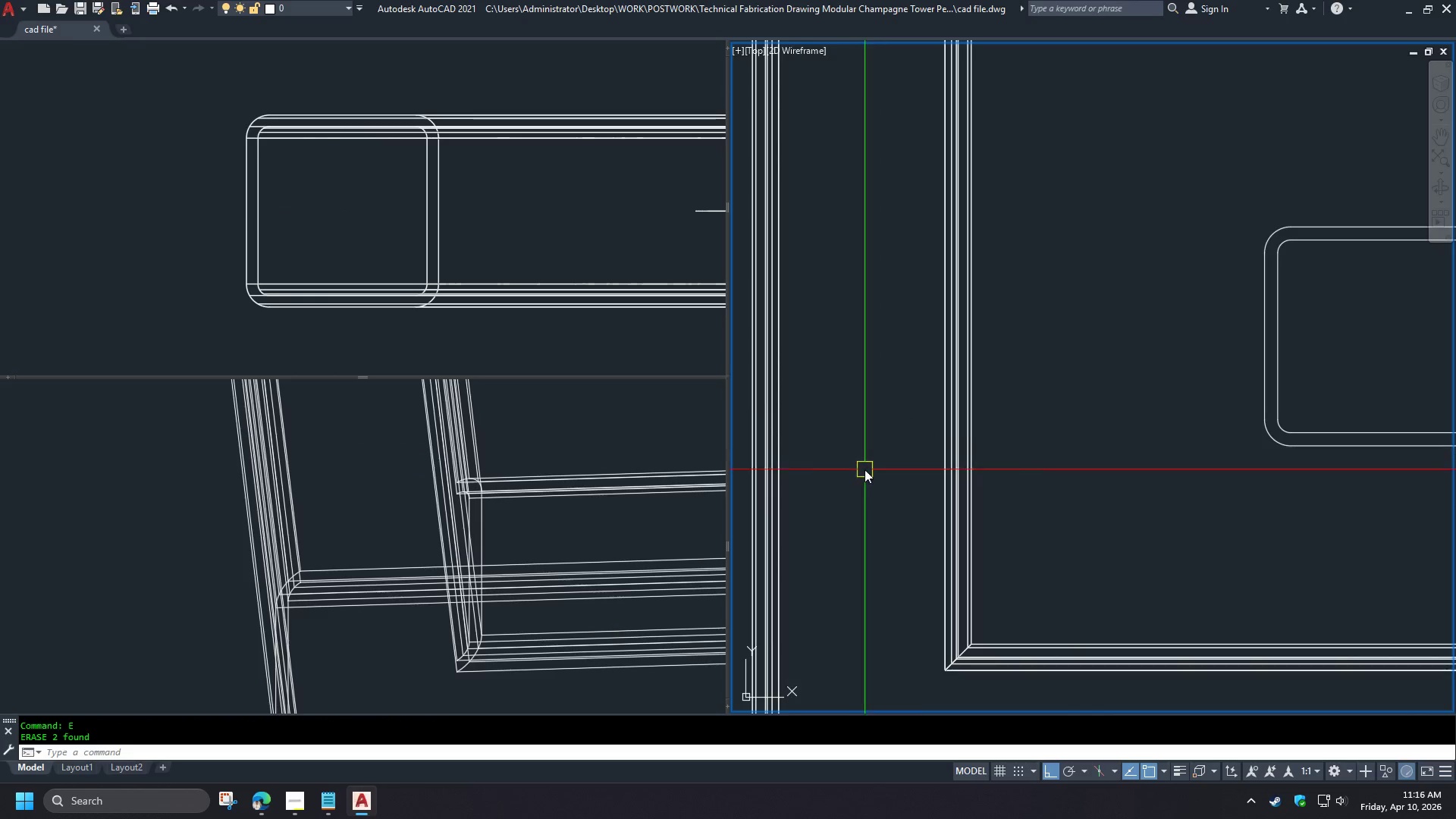 
scroll: coordinate [908, 491], scroll_direction: down, amount: 1.0
 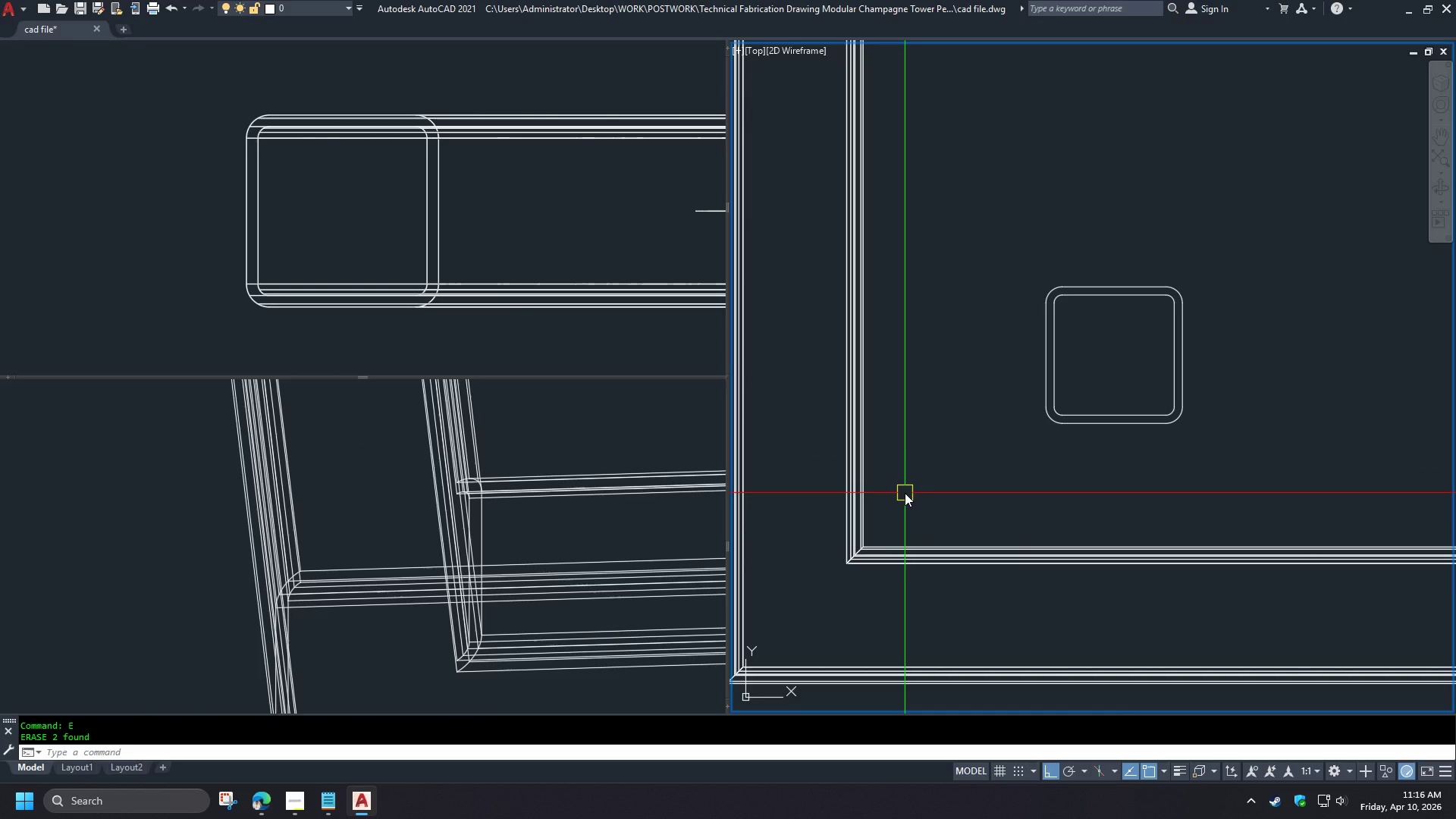 
type(sli)
 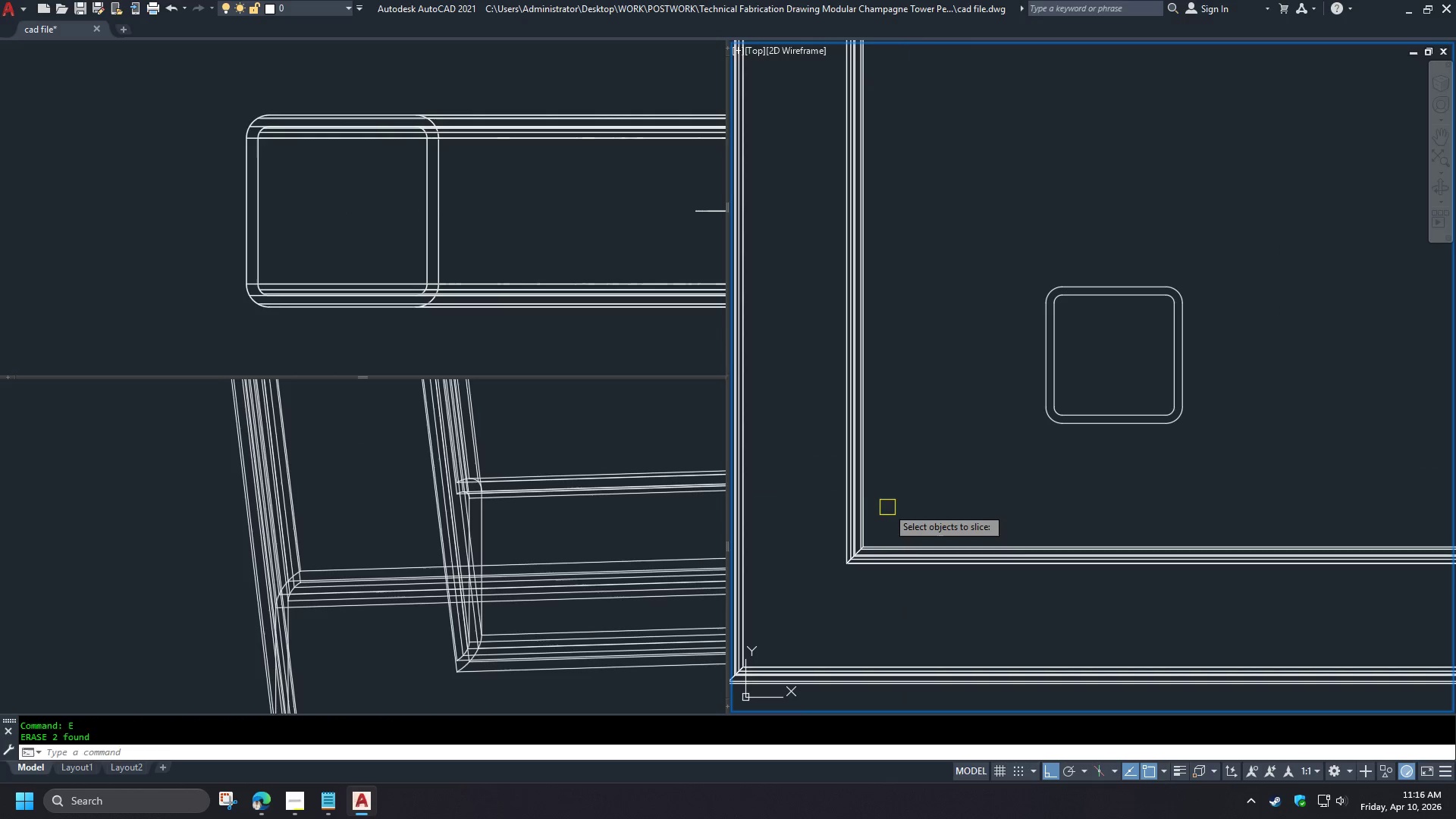 
key(Space)
 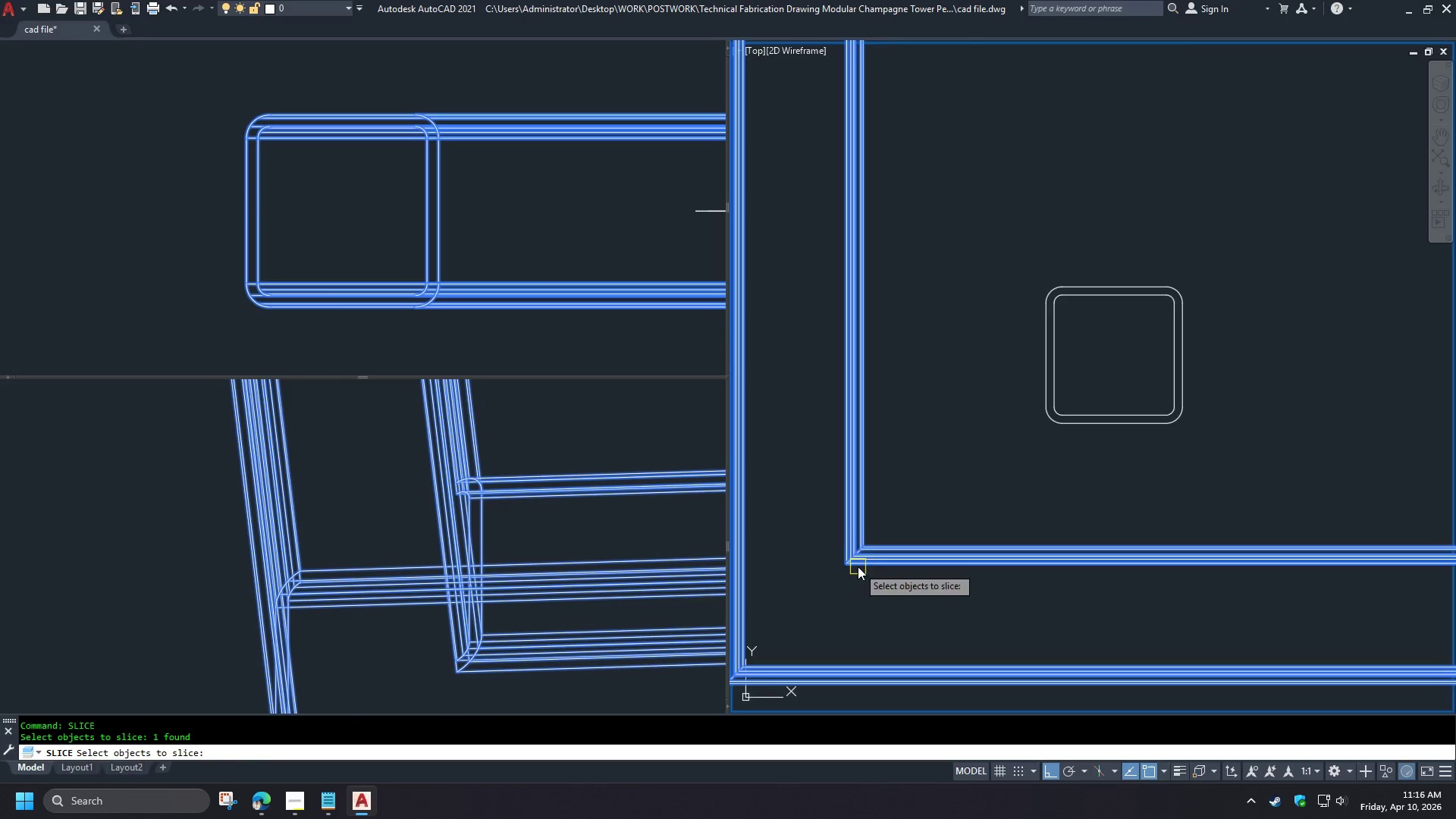 
scroll: coordinate [921, 491], scroll_direction: up, amount: 1.0
 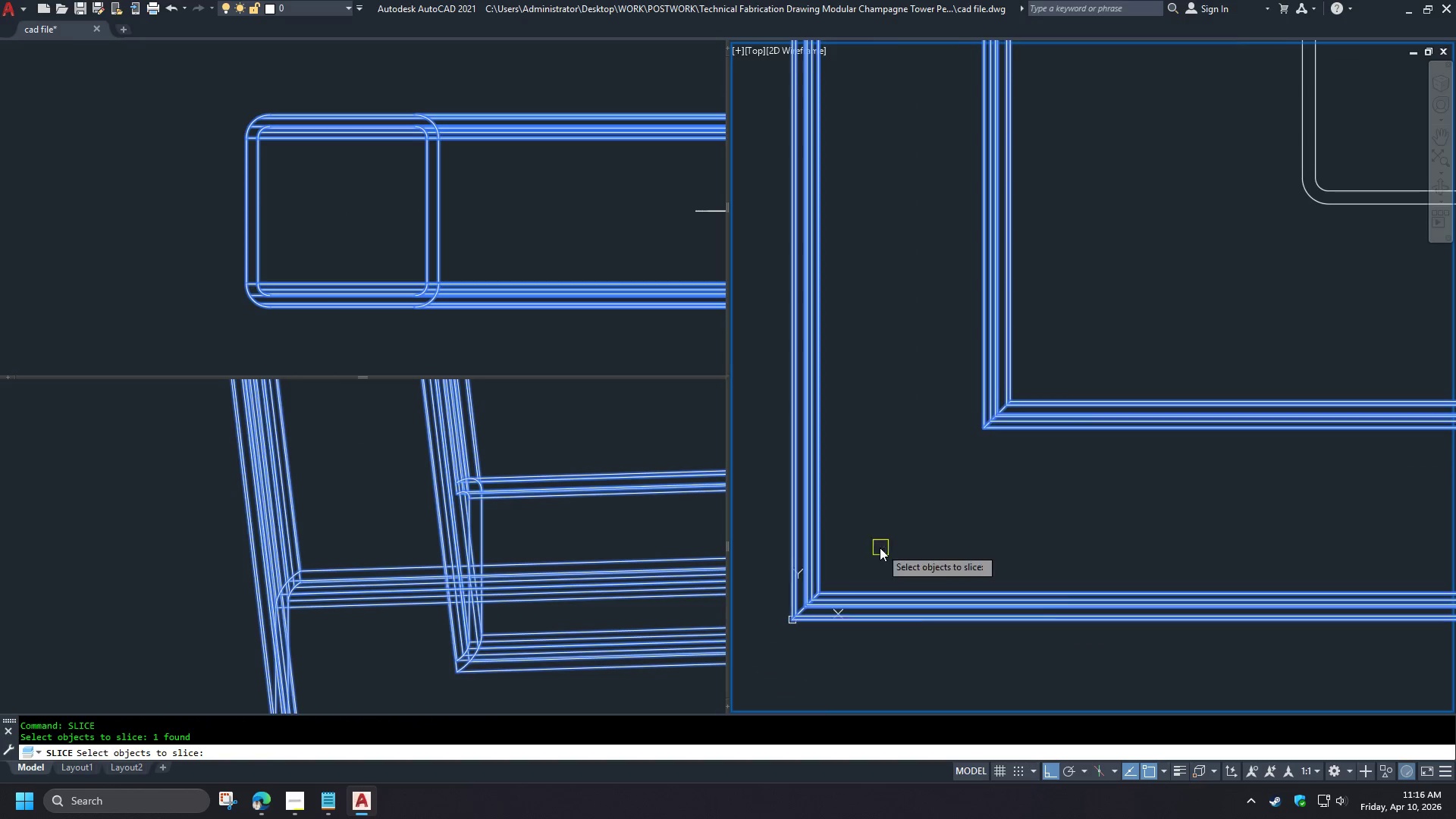 
key(Space)
 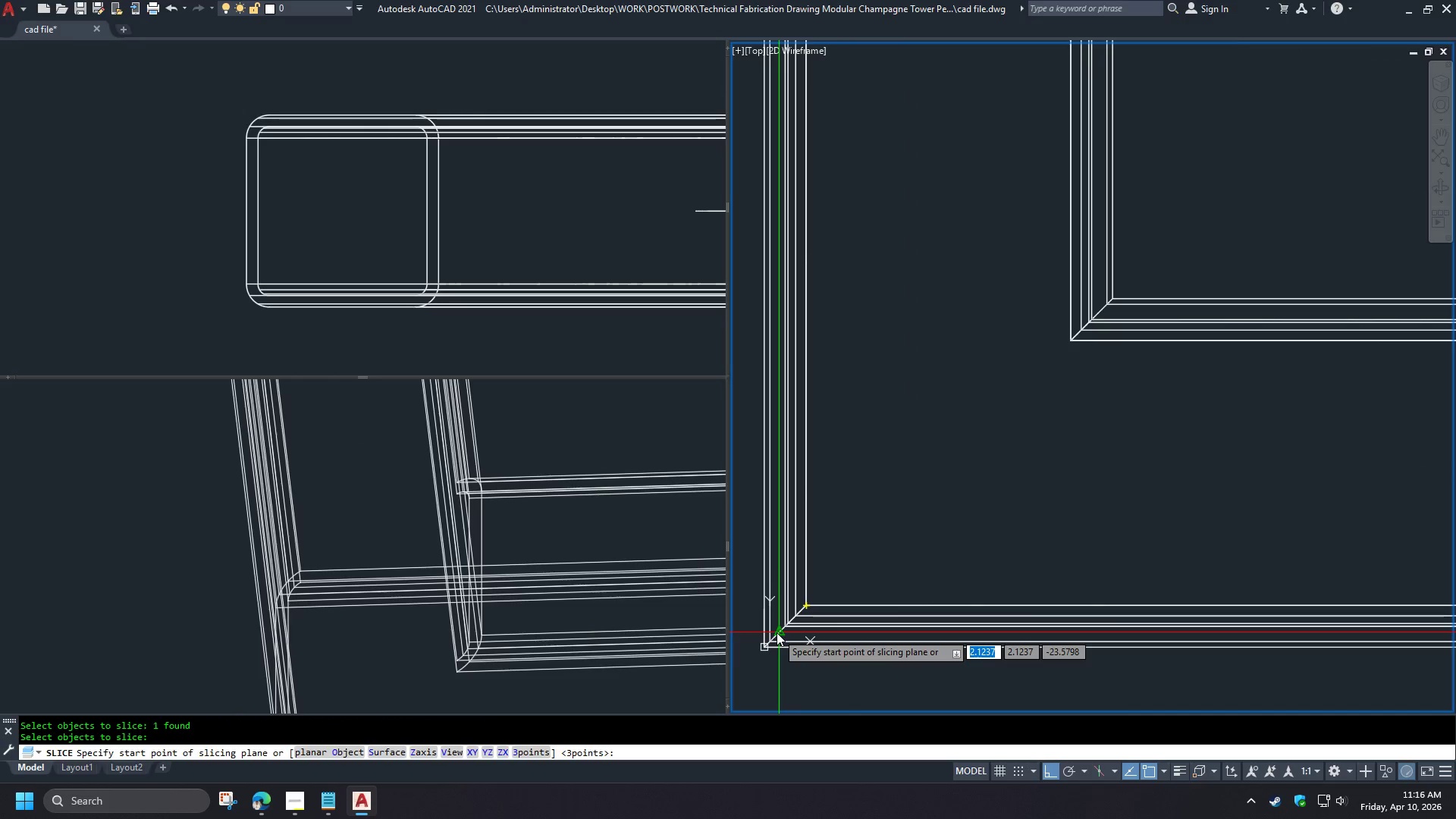 
scroll: coordinate [837, 574], scroll_direction: up, amount: 1.0
 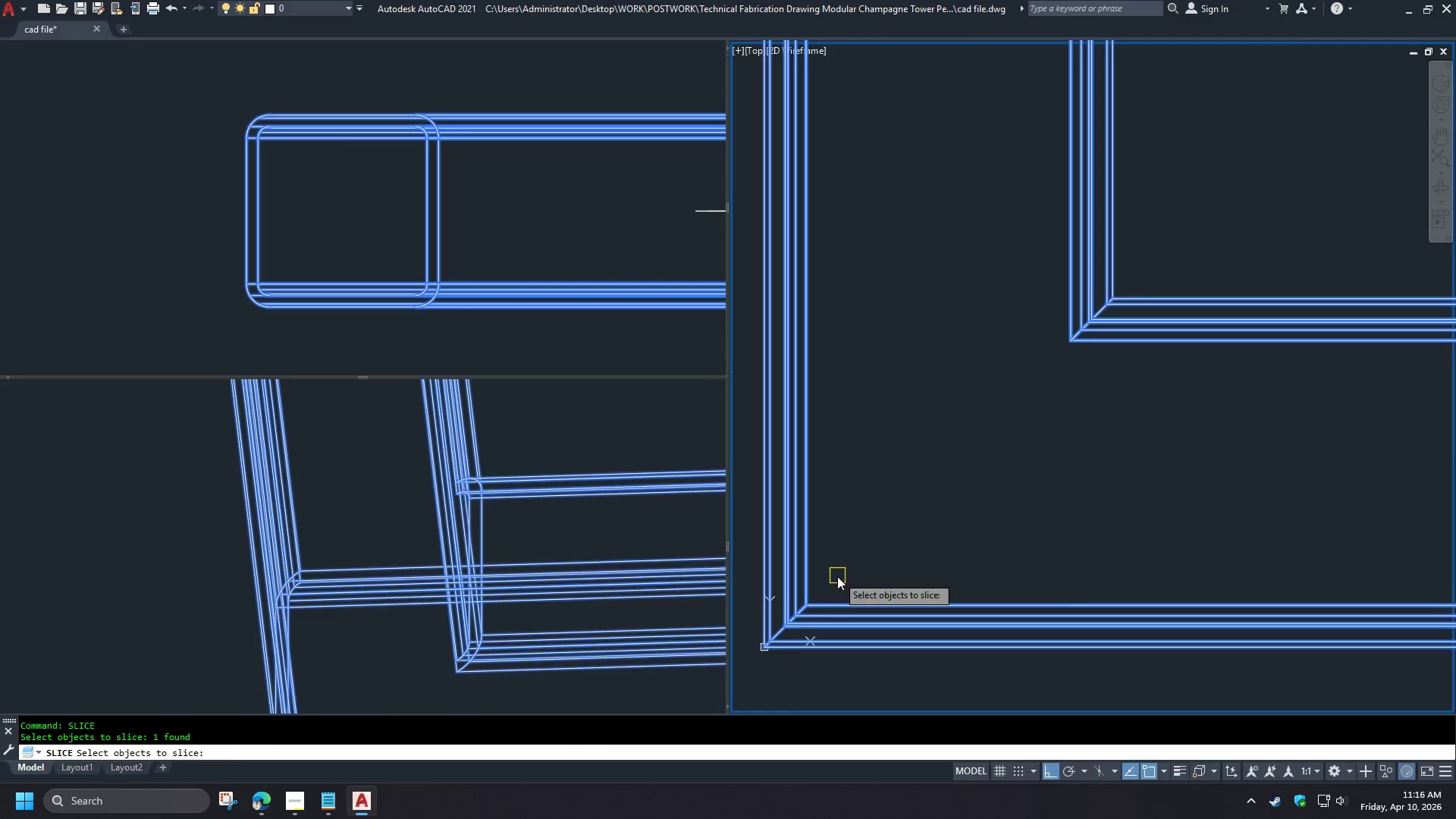 
left_click([777, 632])
 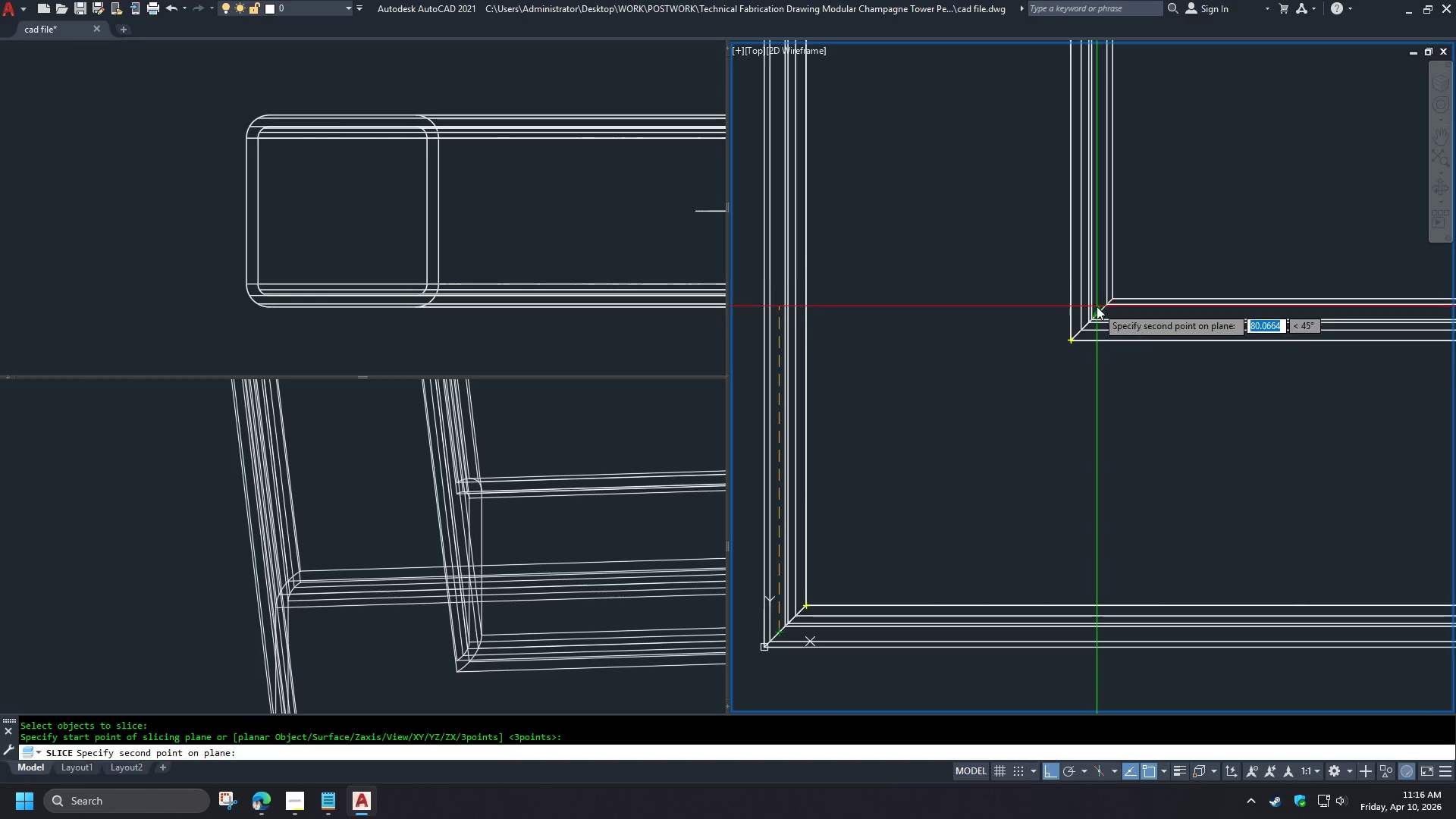 
left_click([1097, 306])
 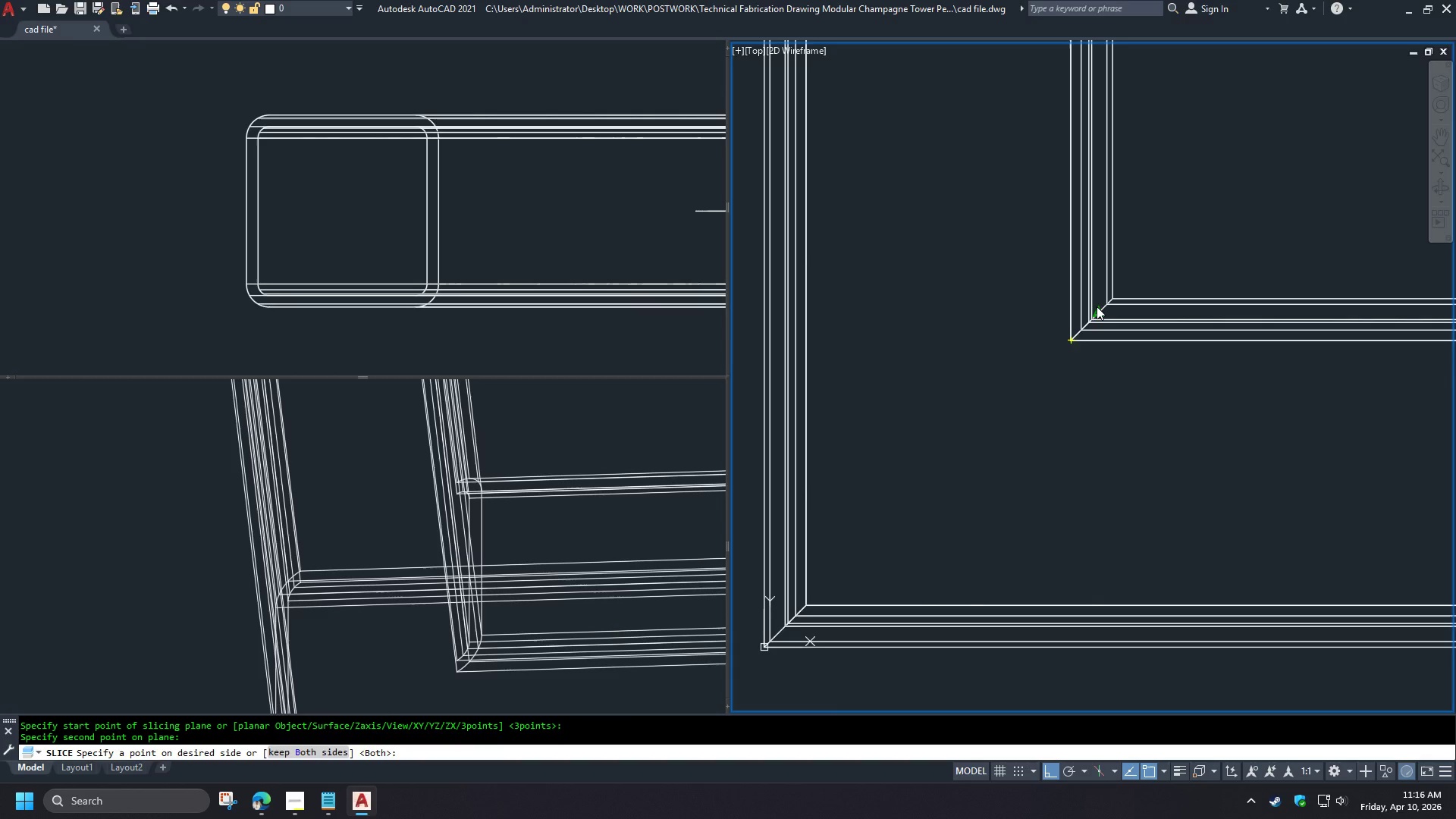 
key(Space)
 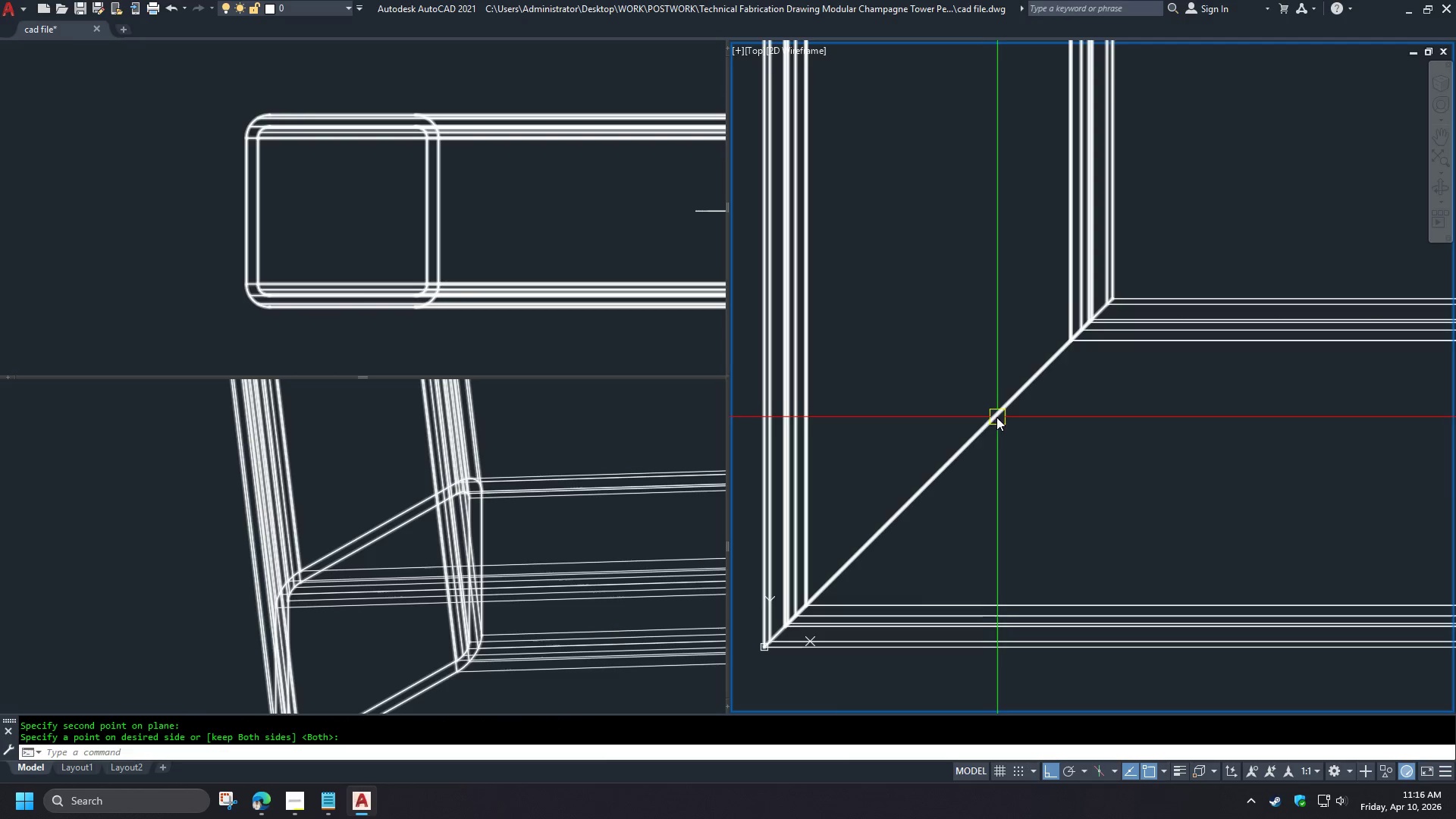 
scroll: coordinate [946, 462], scroll_direction: down, amount: 9.0
 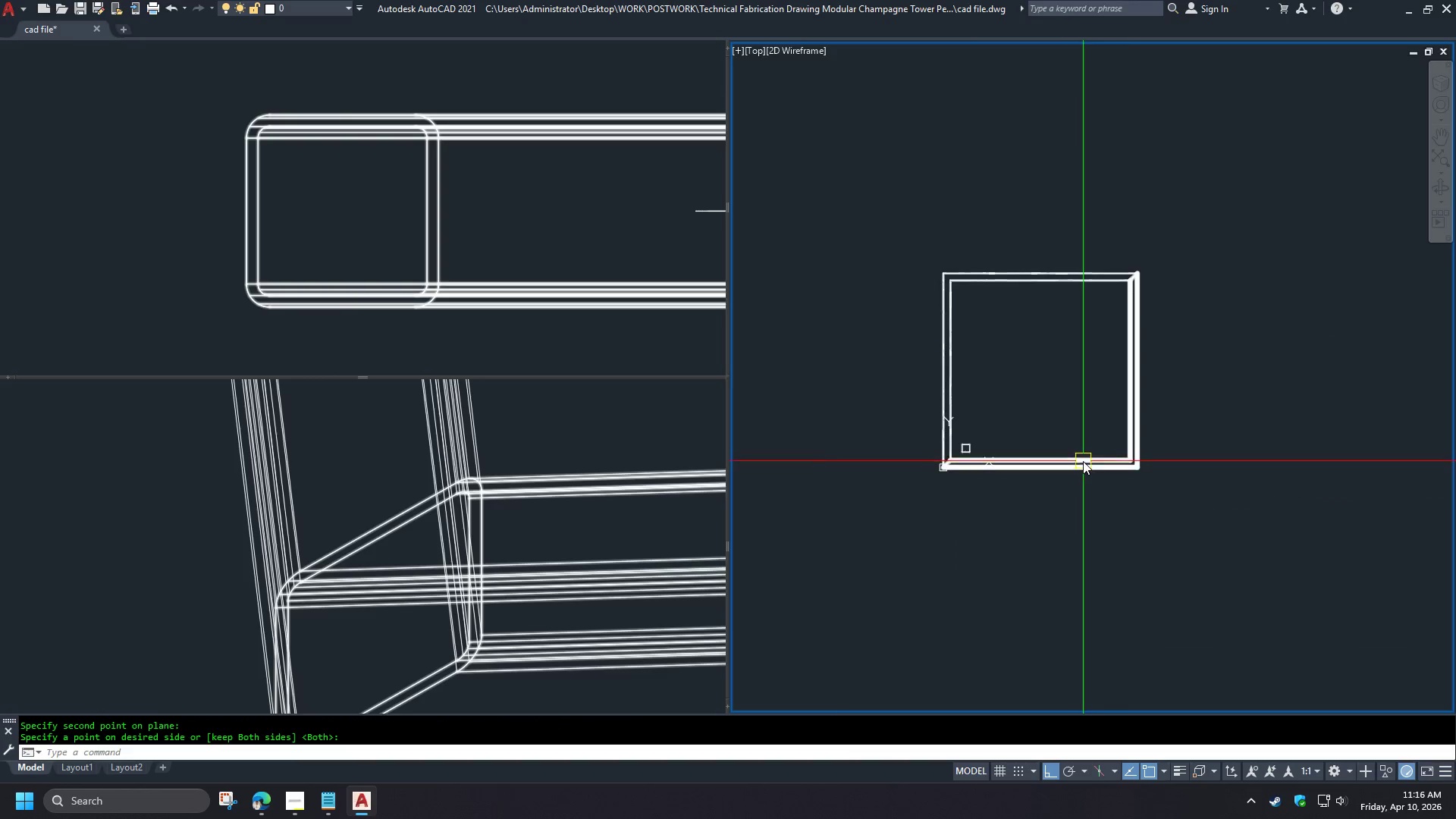 
scroll: coordinate [1125, 447], scroll_direction: up, amount: 1.0
 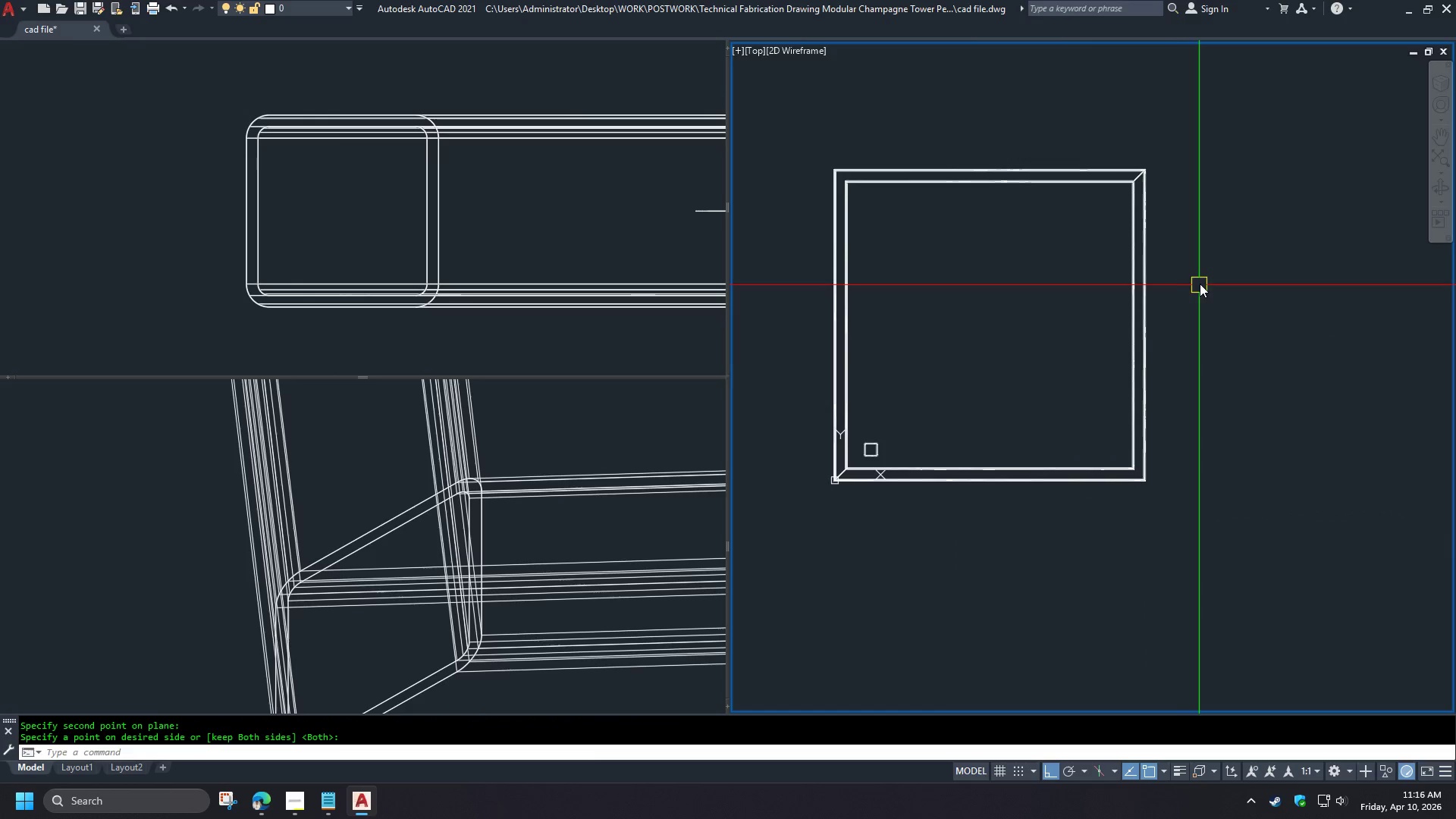 
left_click_drag(start_coordinate=[1196, 272], to_coordinate=[1181, 256])
 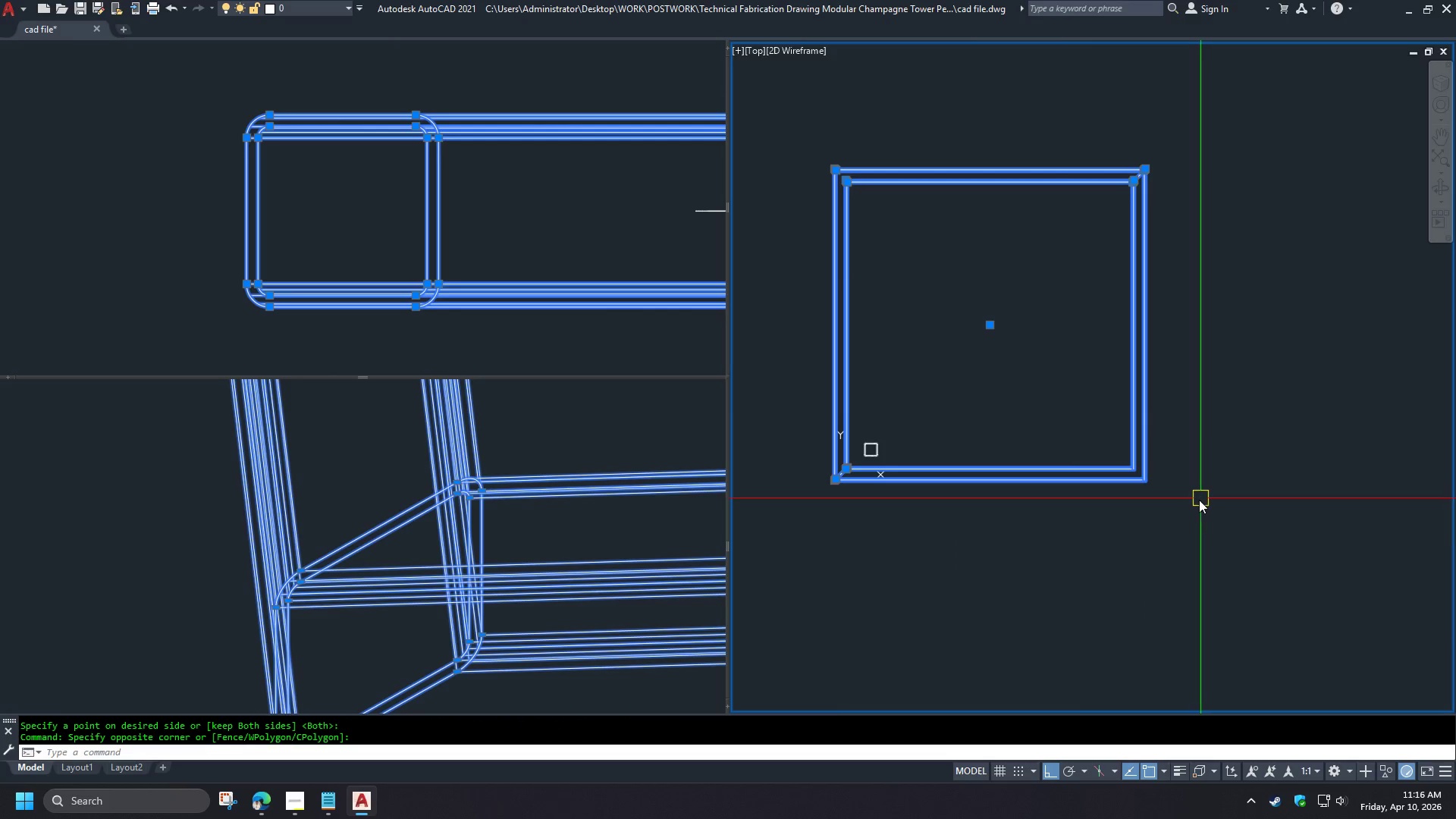 
key(Space)
 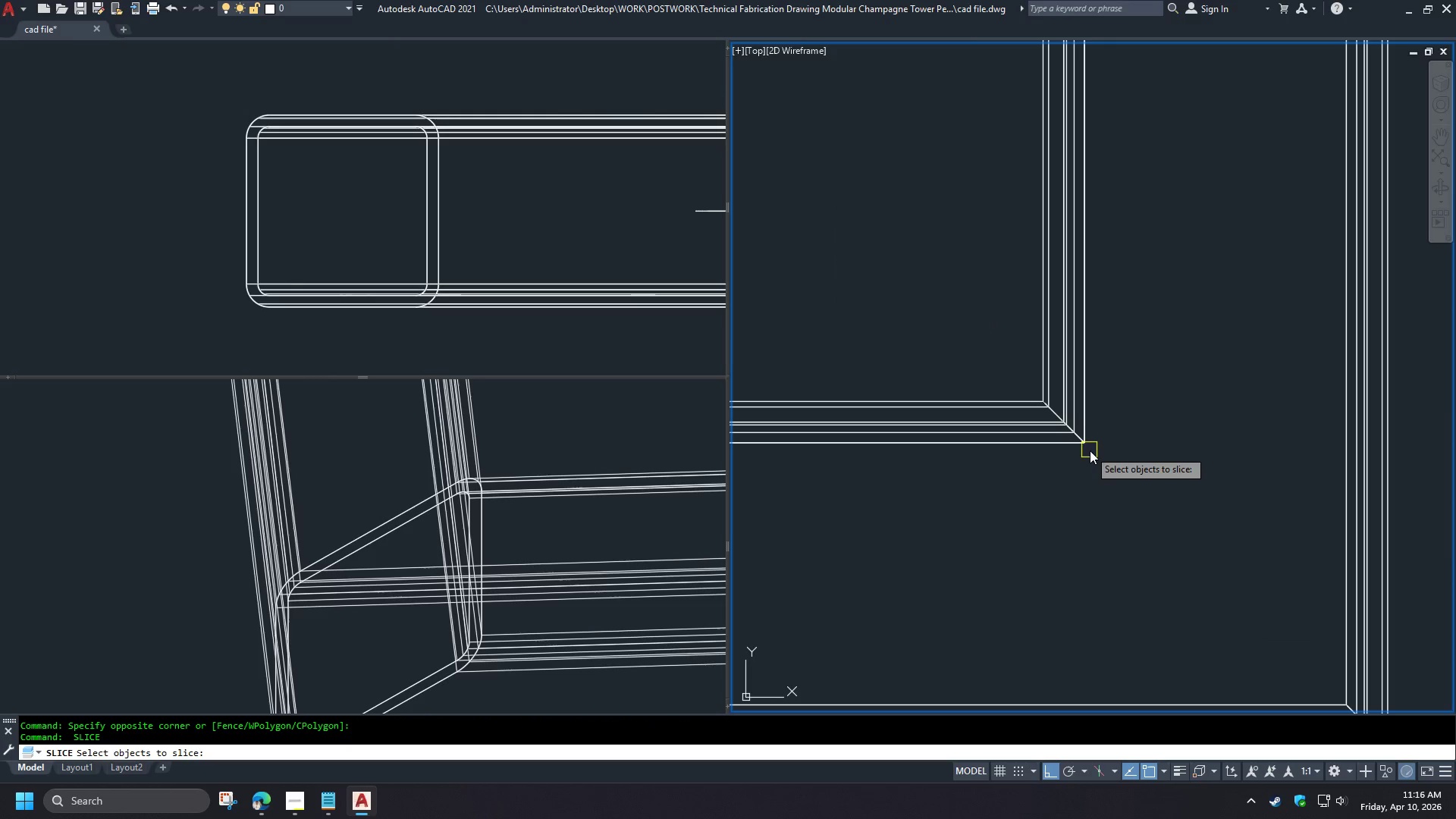 
scroll: coordinate [1061, 337], scroll_direction: up, amount: 7.0
 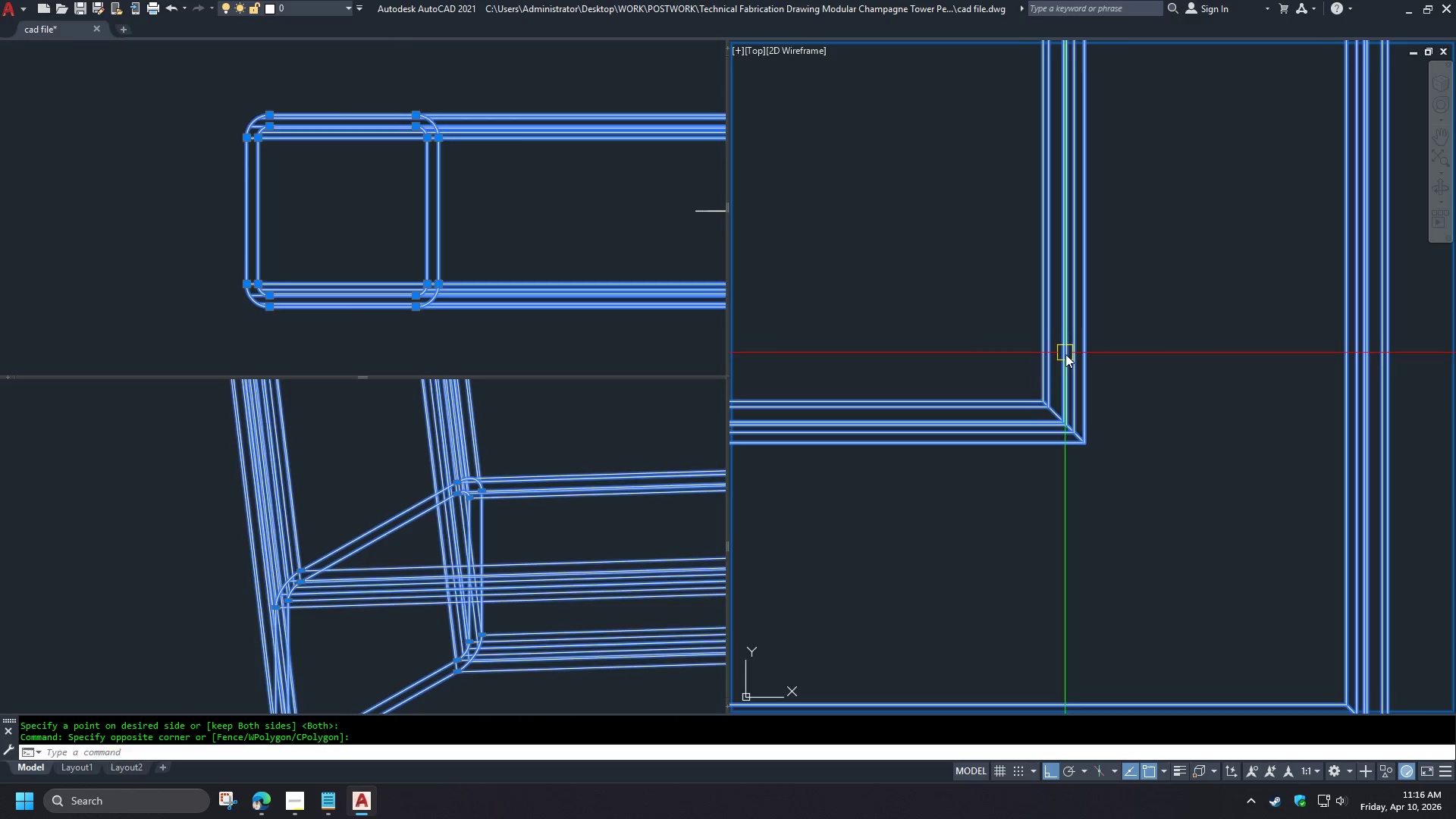 
scroll: coordinate [1141, 448], scroll_direction: down, amount: 9.0
 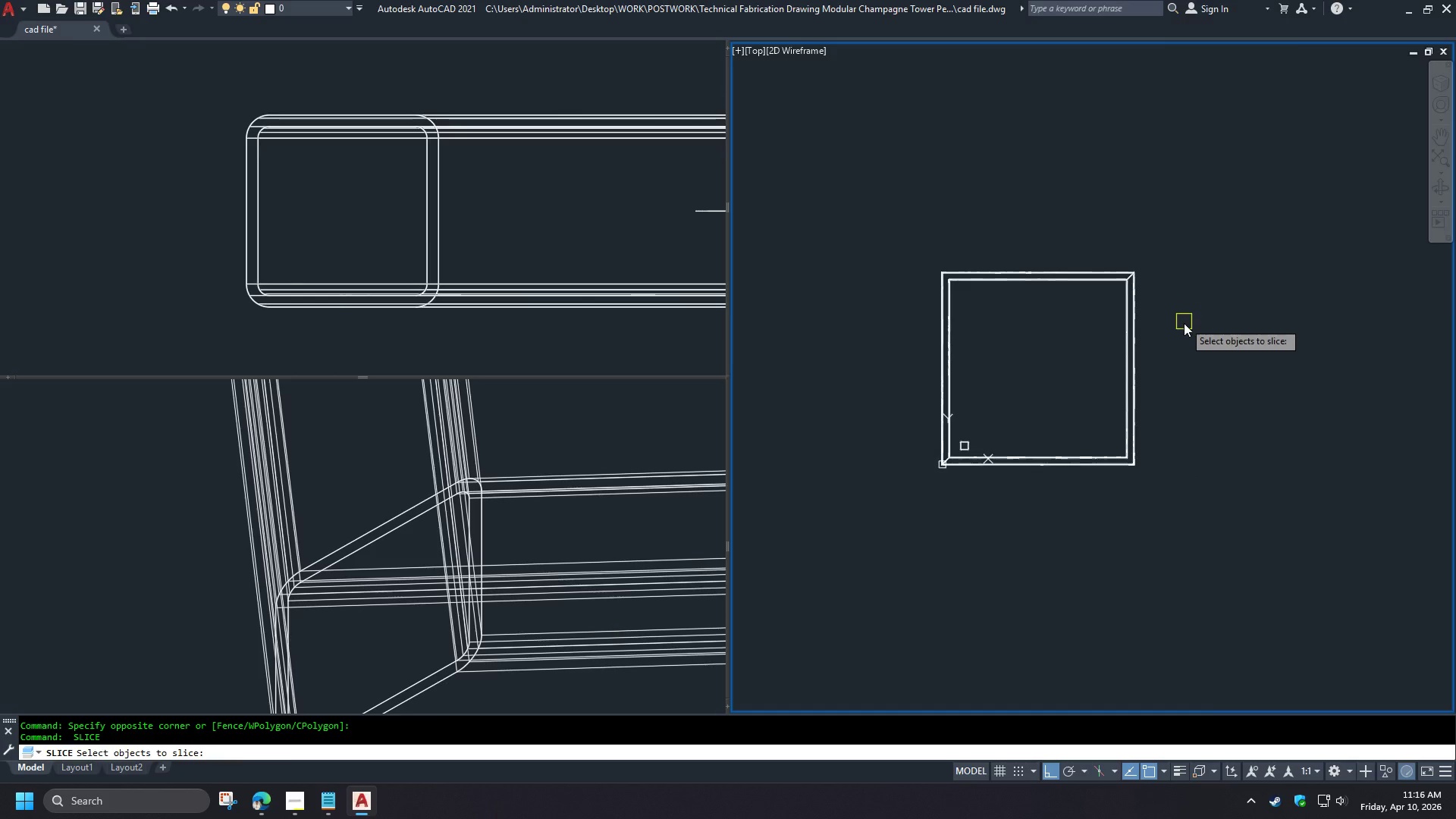 
left_click_drag(start_coordinate=[1181, 322], to_coordinate=[1159, 296])
 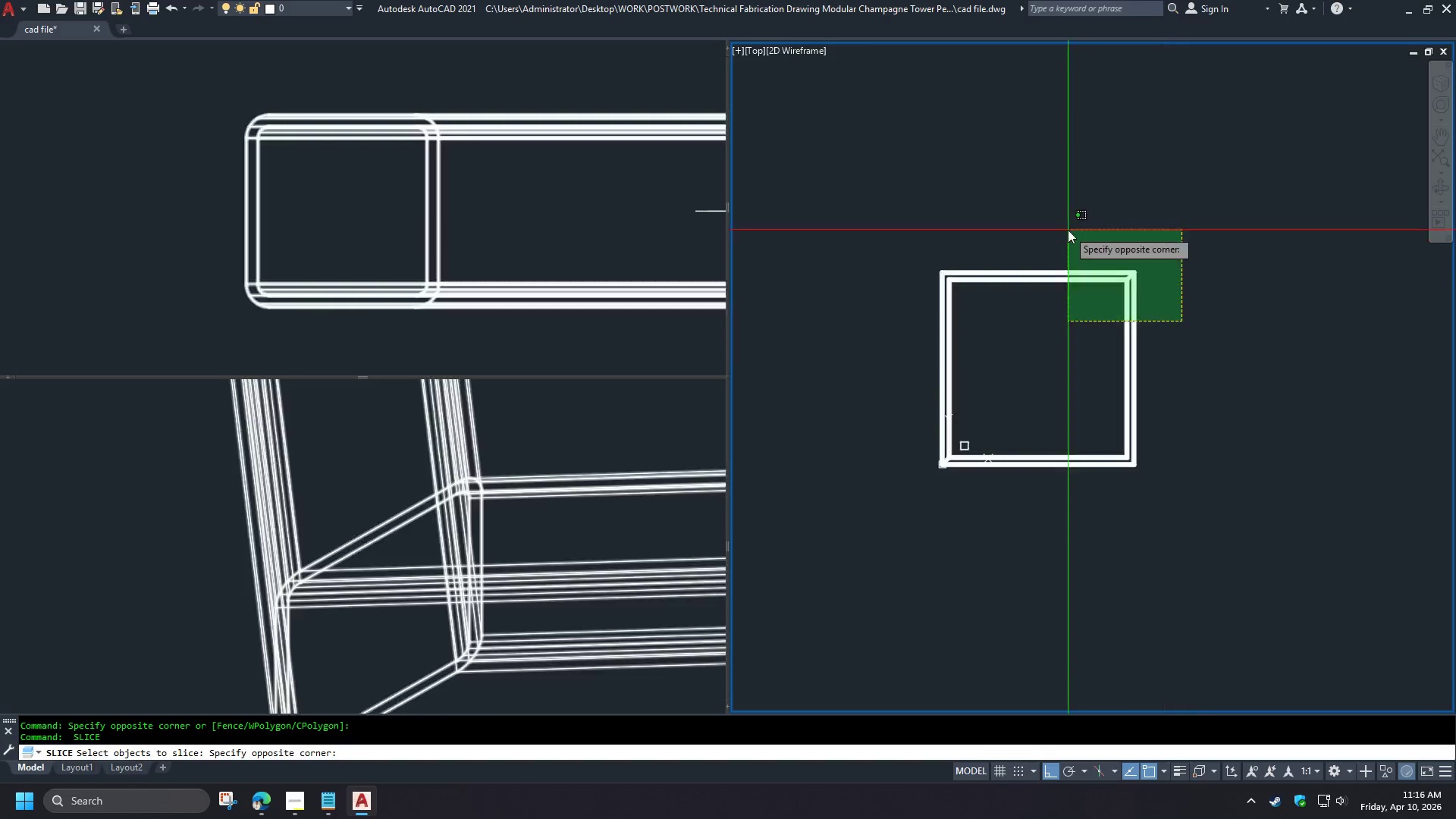 
left_click_drag(start_coordinate=[1068, 230], to_coordinate=[1070, 239])
 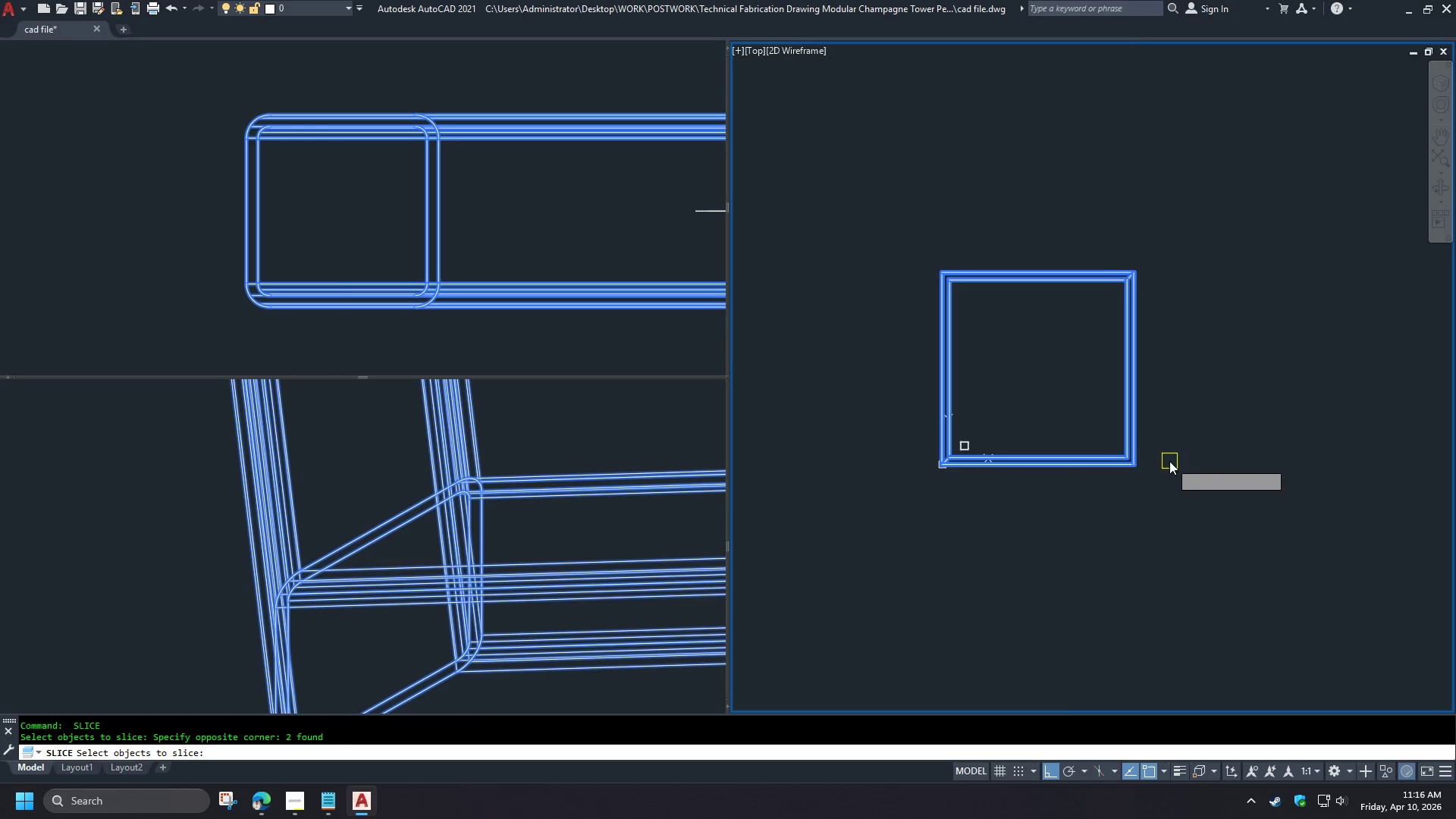 
key(Space)
 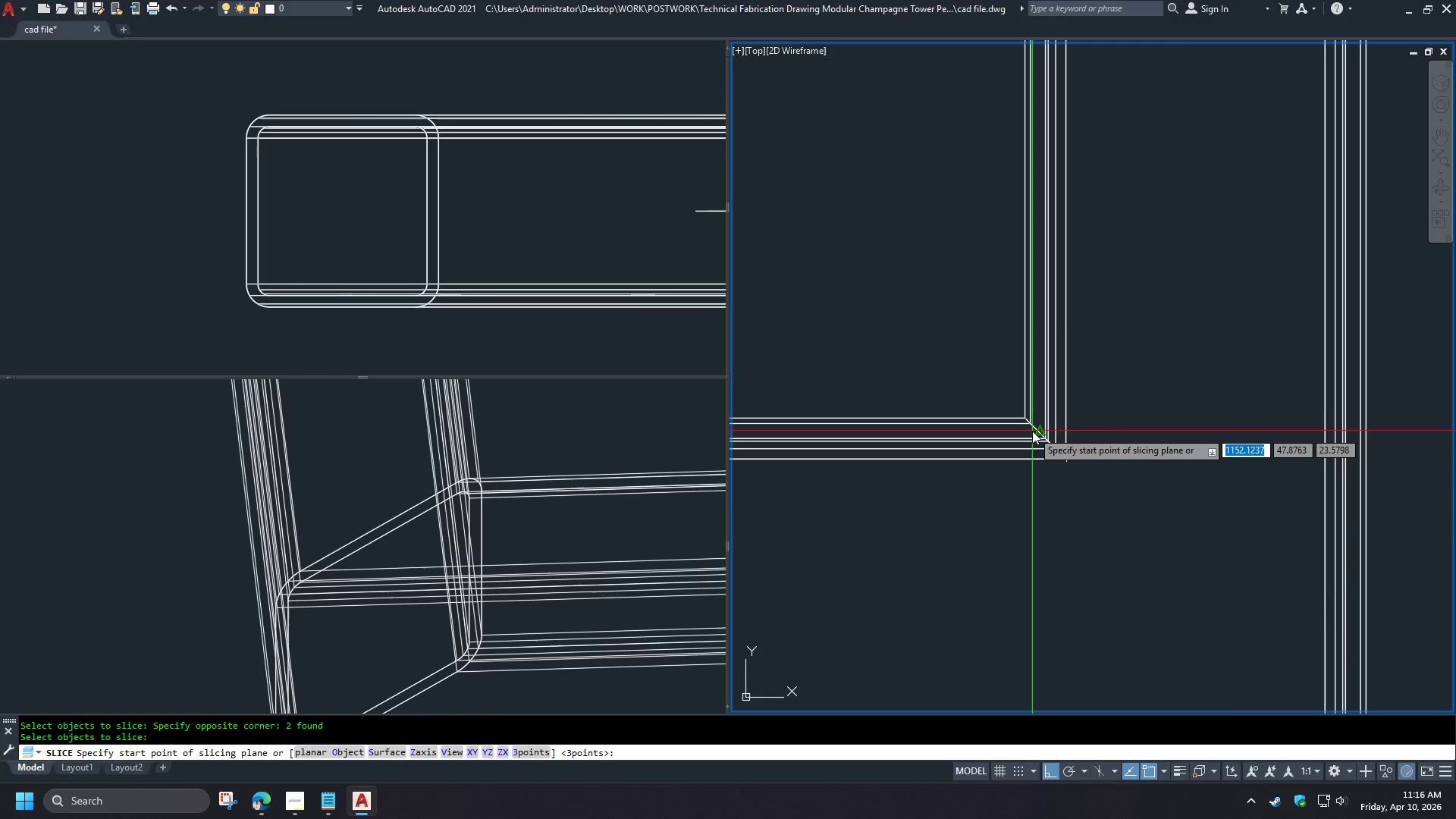 
scroll: coordinate [1101, 574], scroll_direction: up, amount: 9.0
 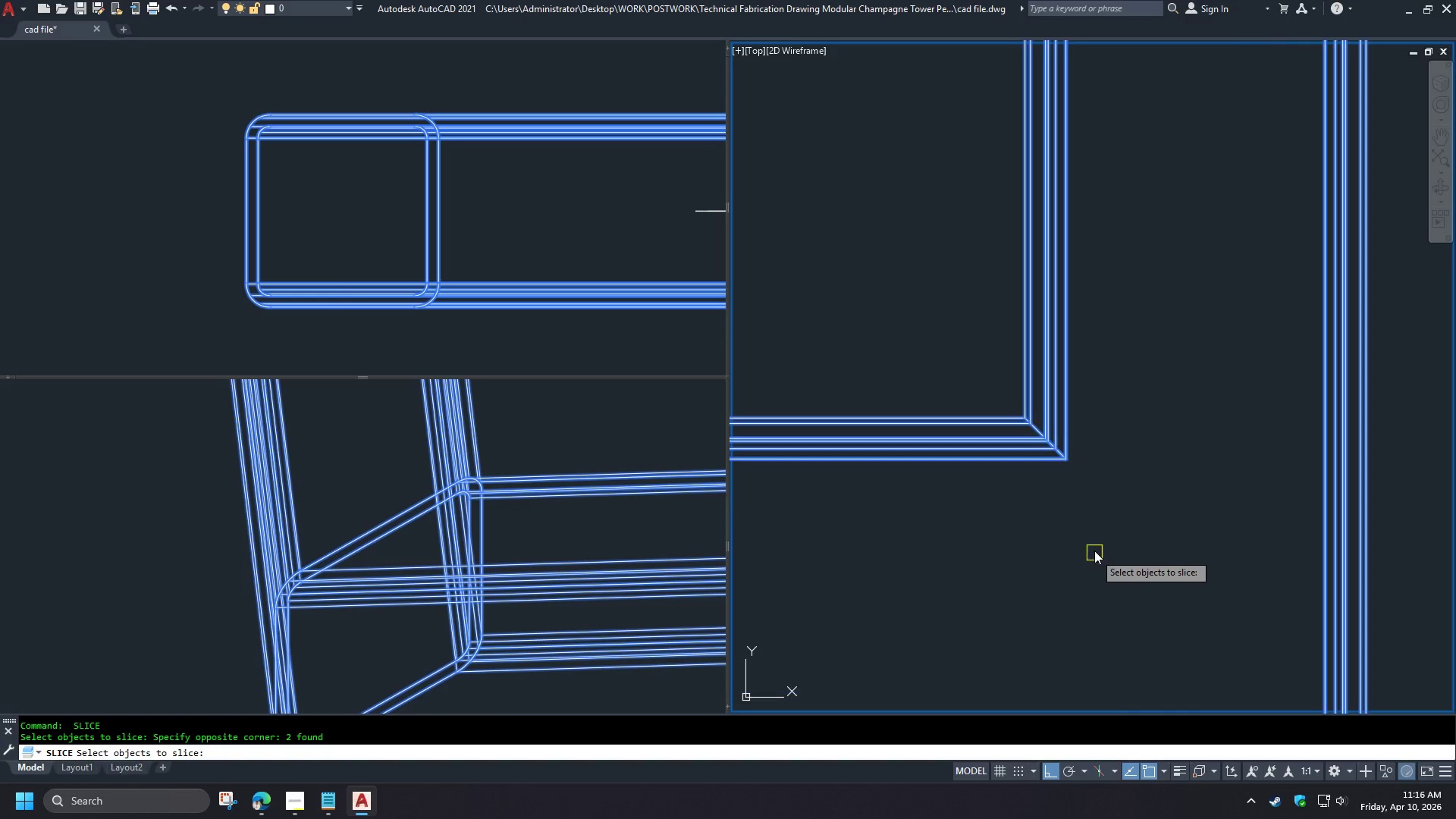 
left_click([1032, 431])
 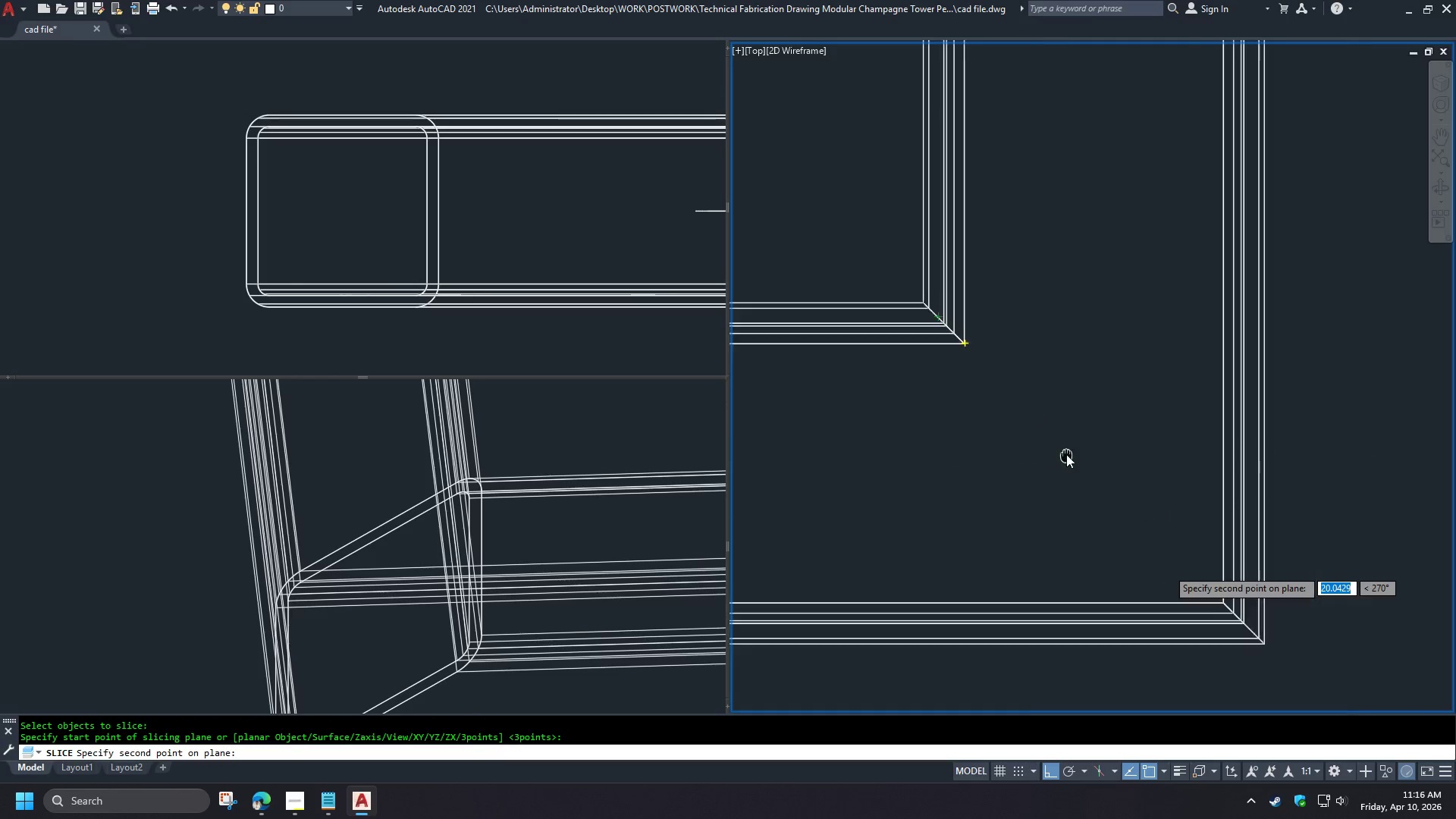 
scroll: coordinate [1038, 434], scroll_direction: up, amount: 1.0
 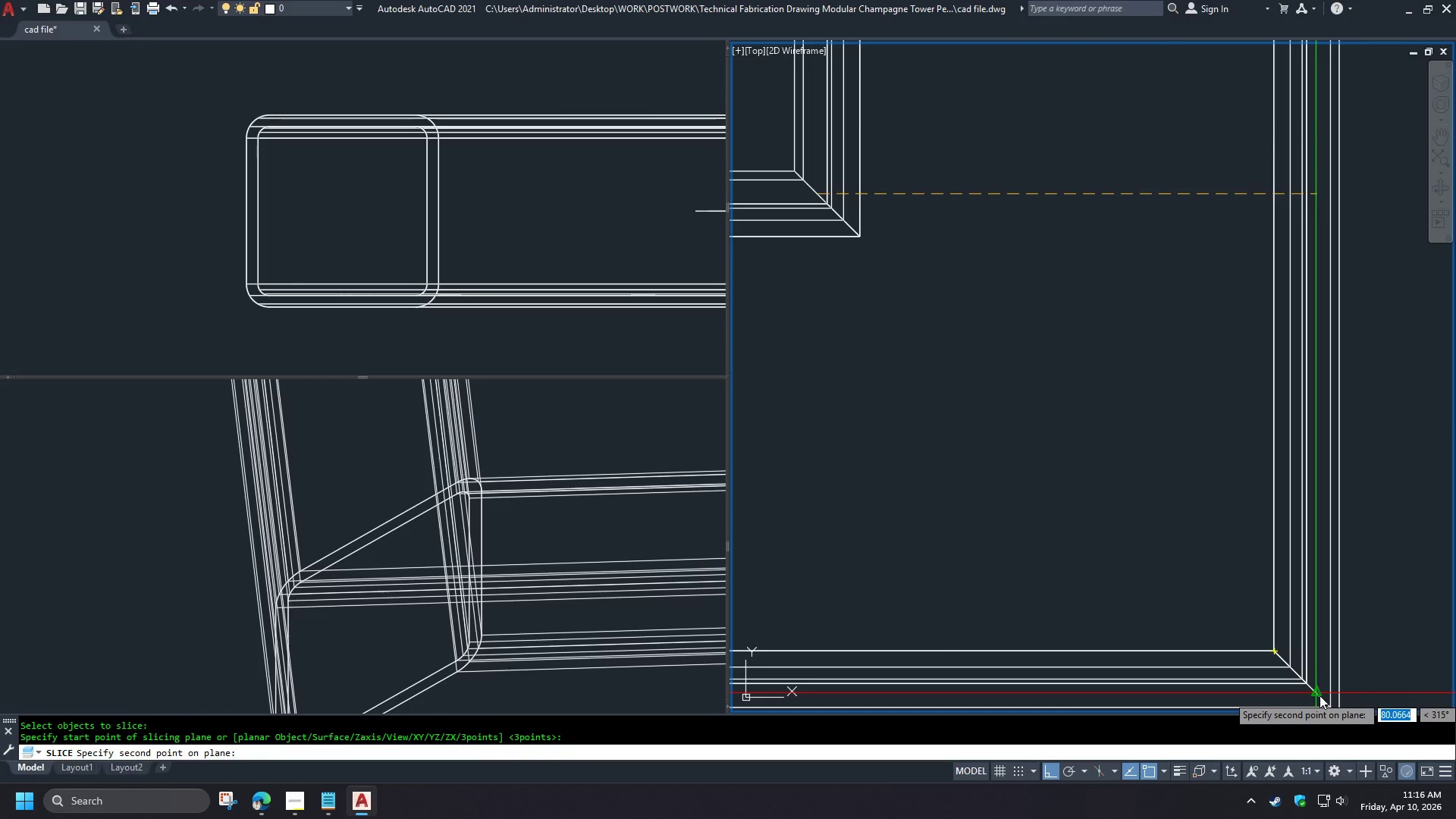 
left_click([1320, 695])
 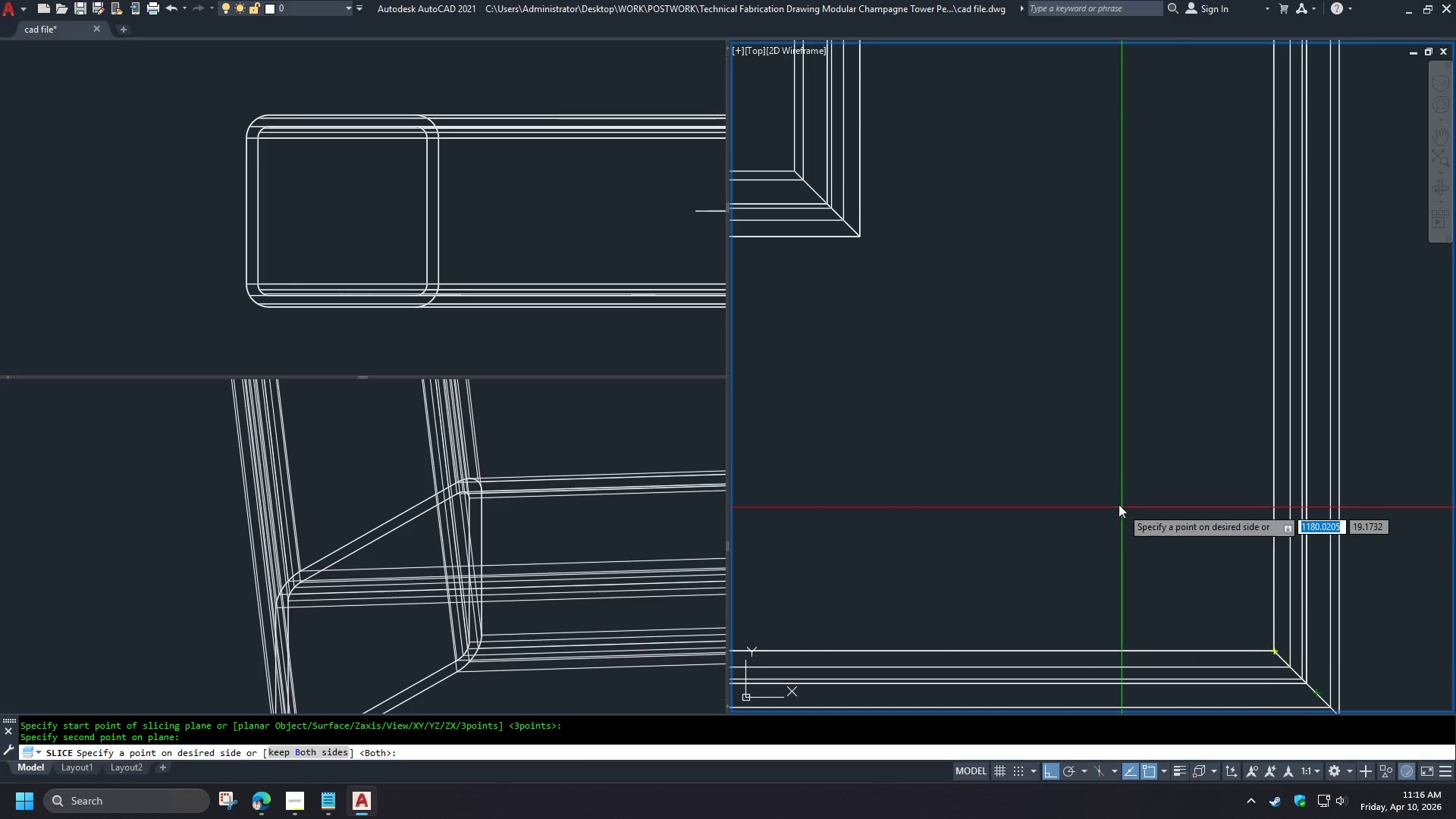 
key(Space)
 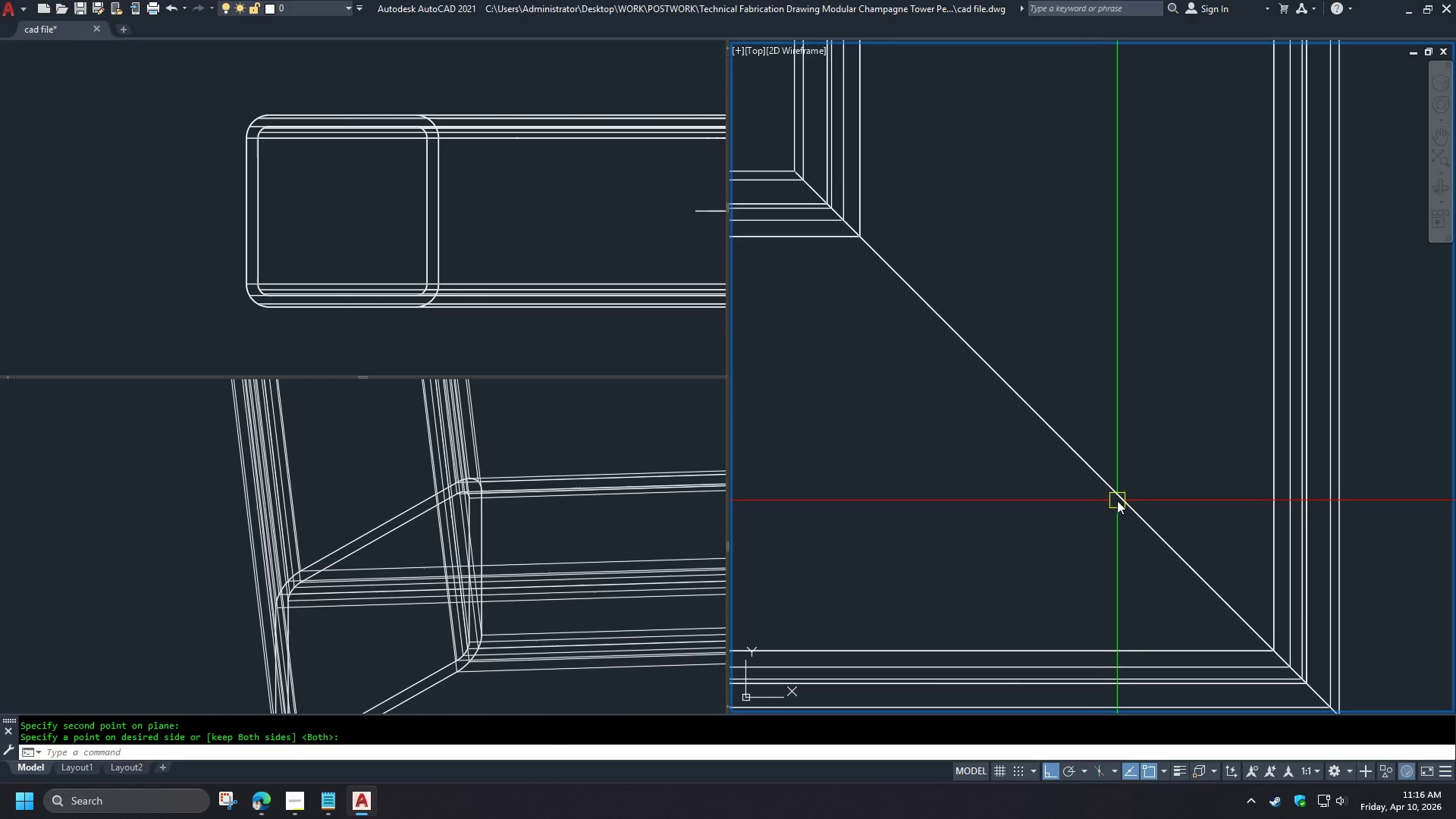 
scroll: coordinate [1193, 492], scroll_direction: down, amount: 7.0
 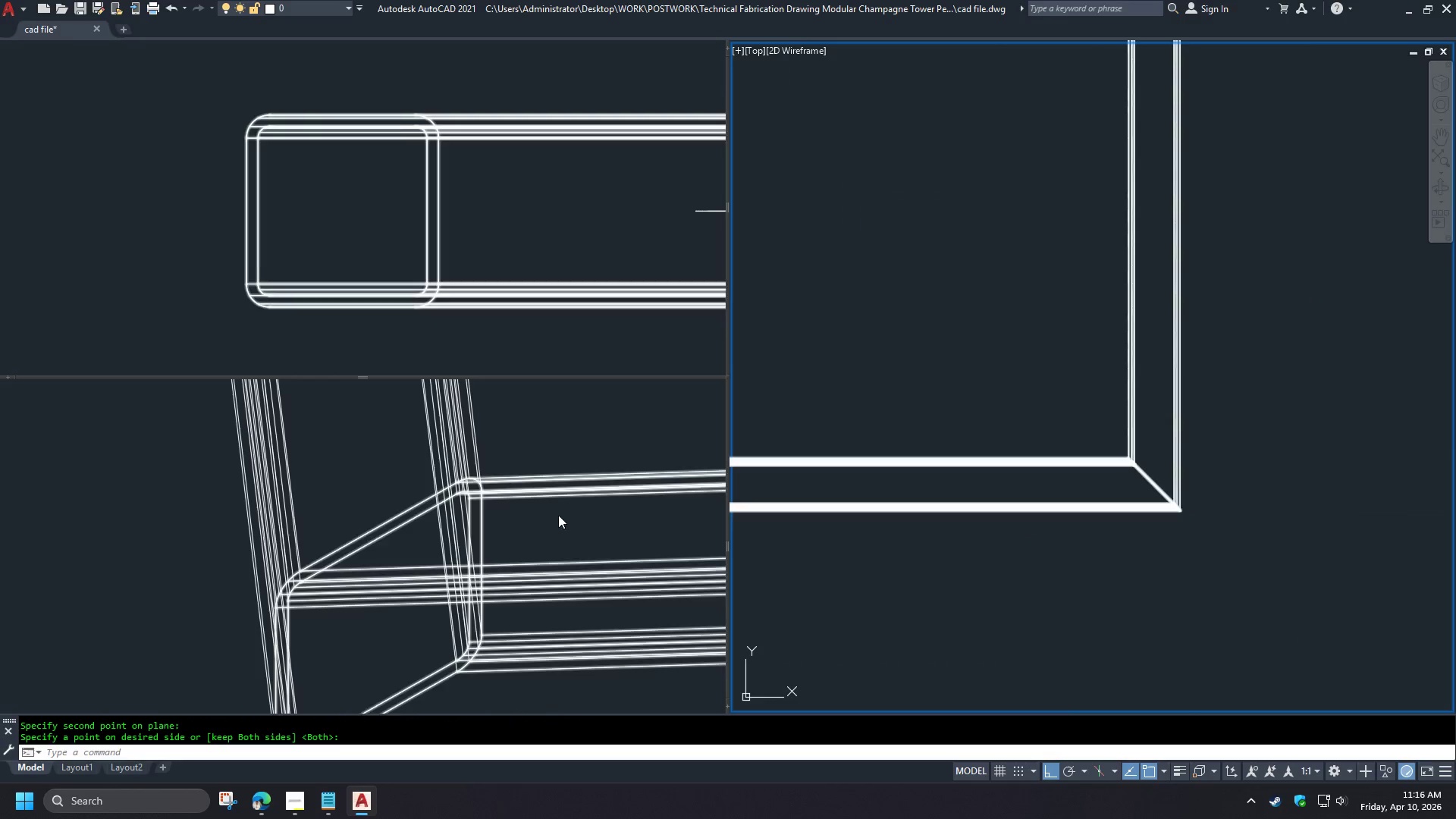 
left_click([533, 526])
 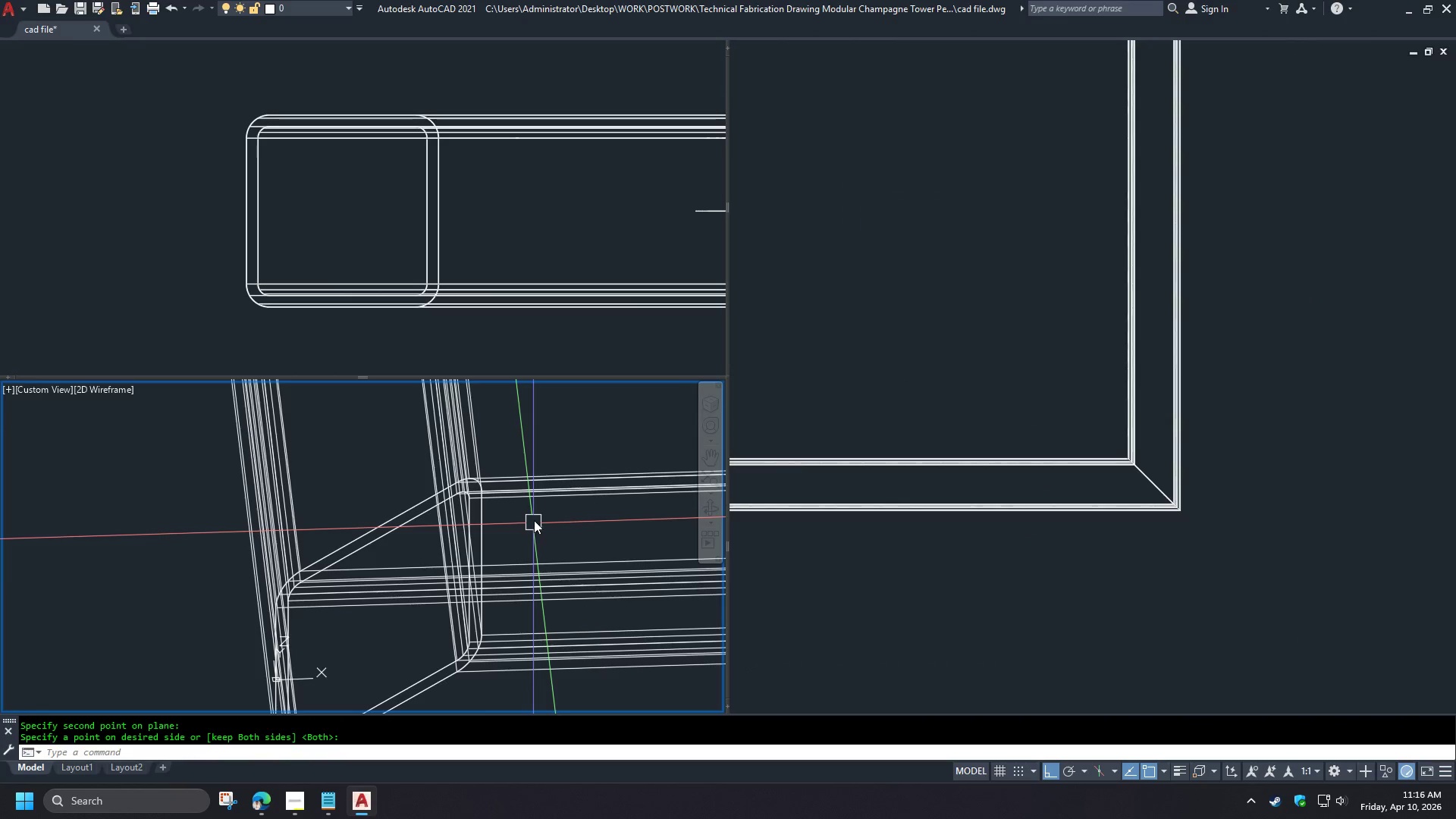 
type(vs s )
 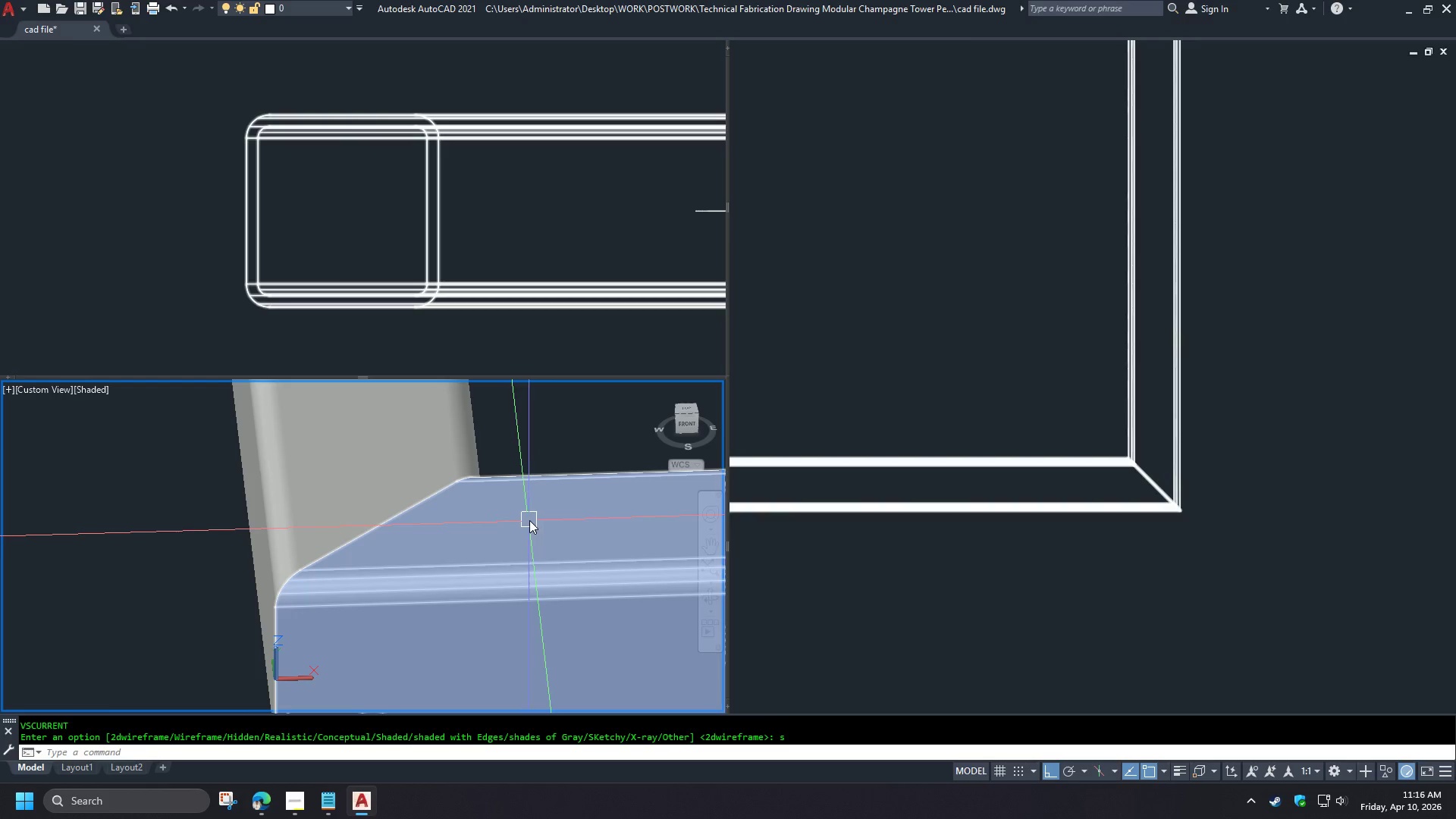 
hold_key(key=ShiftLeft, duration=1.5)
 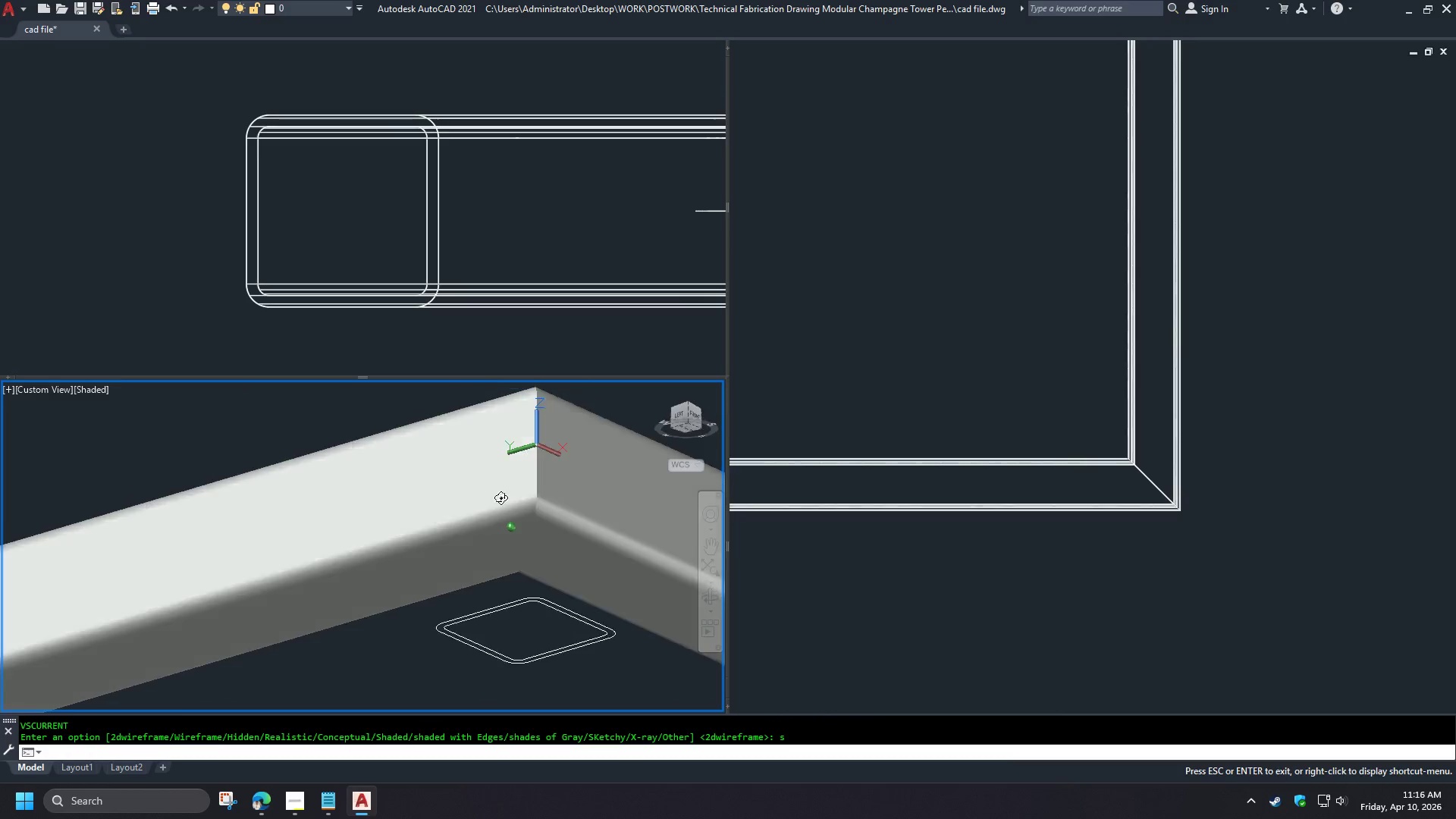 
scroll: coordinate [506, 503], scroll_direction: down, amount: 1.0
 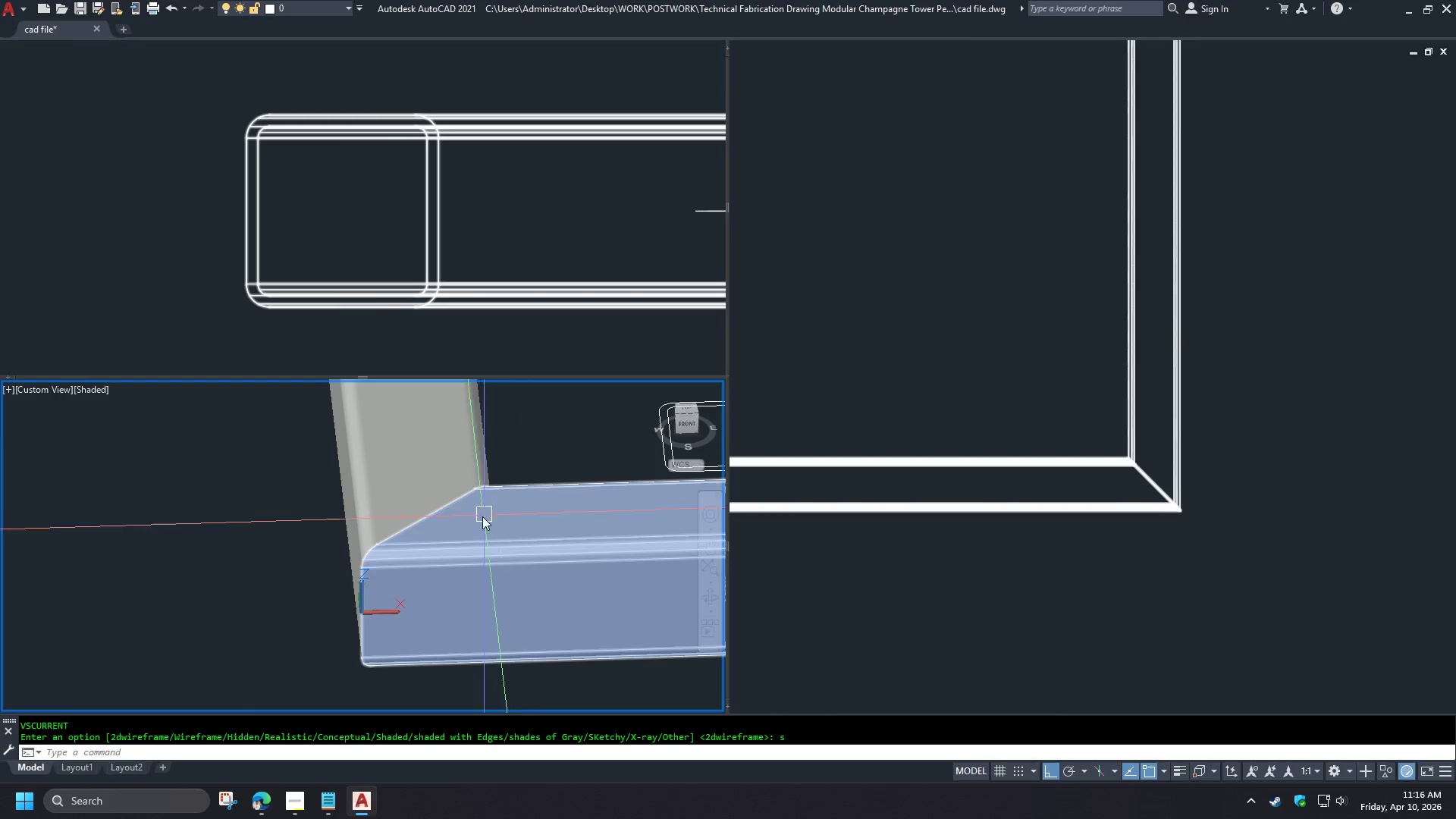 
hold_key(key=ShiftLeft, duration=1.51)
 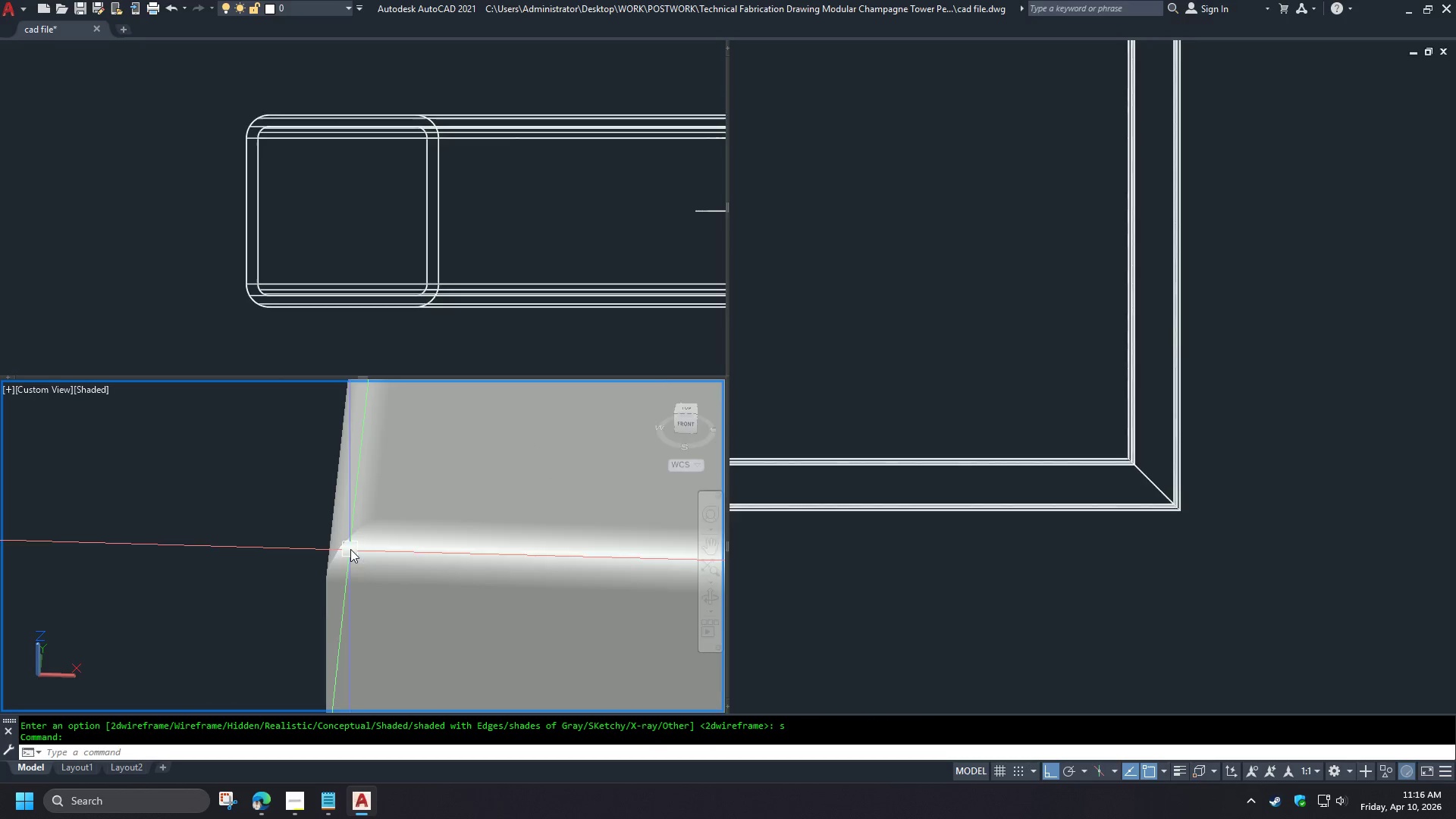 
key(Shift+ShiftLeft)
 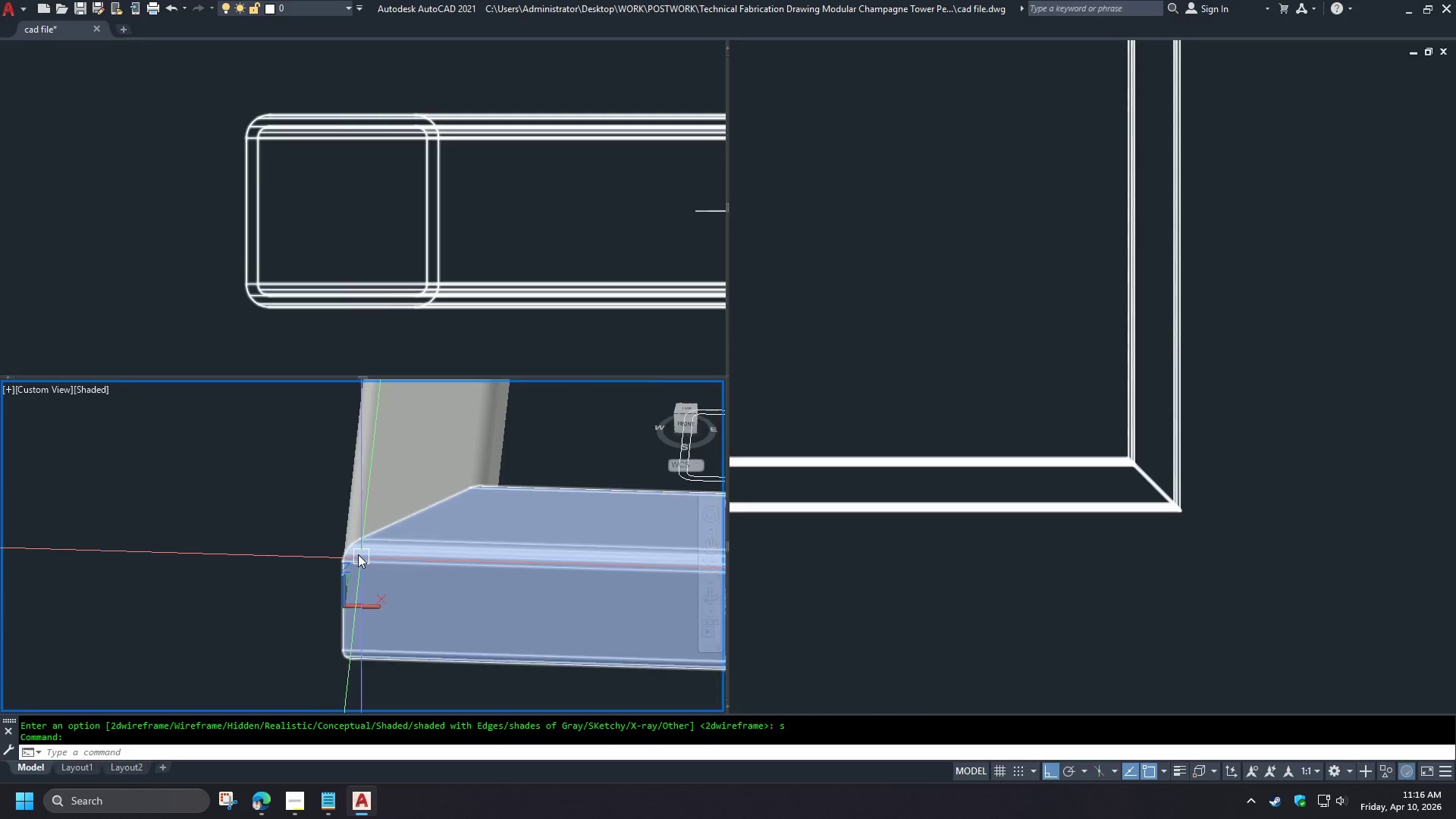 
scroll: coordinate [350, 550], scroll_direction: up, amount: 3.0
 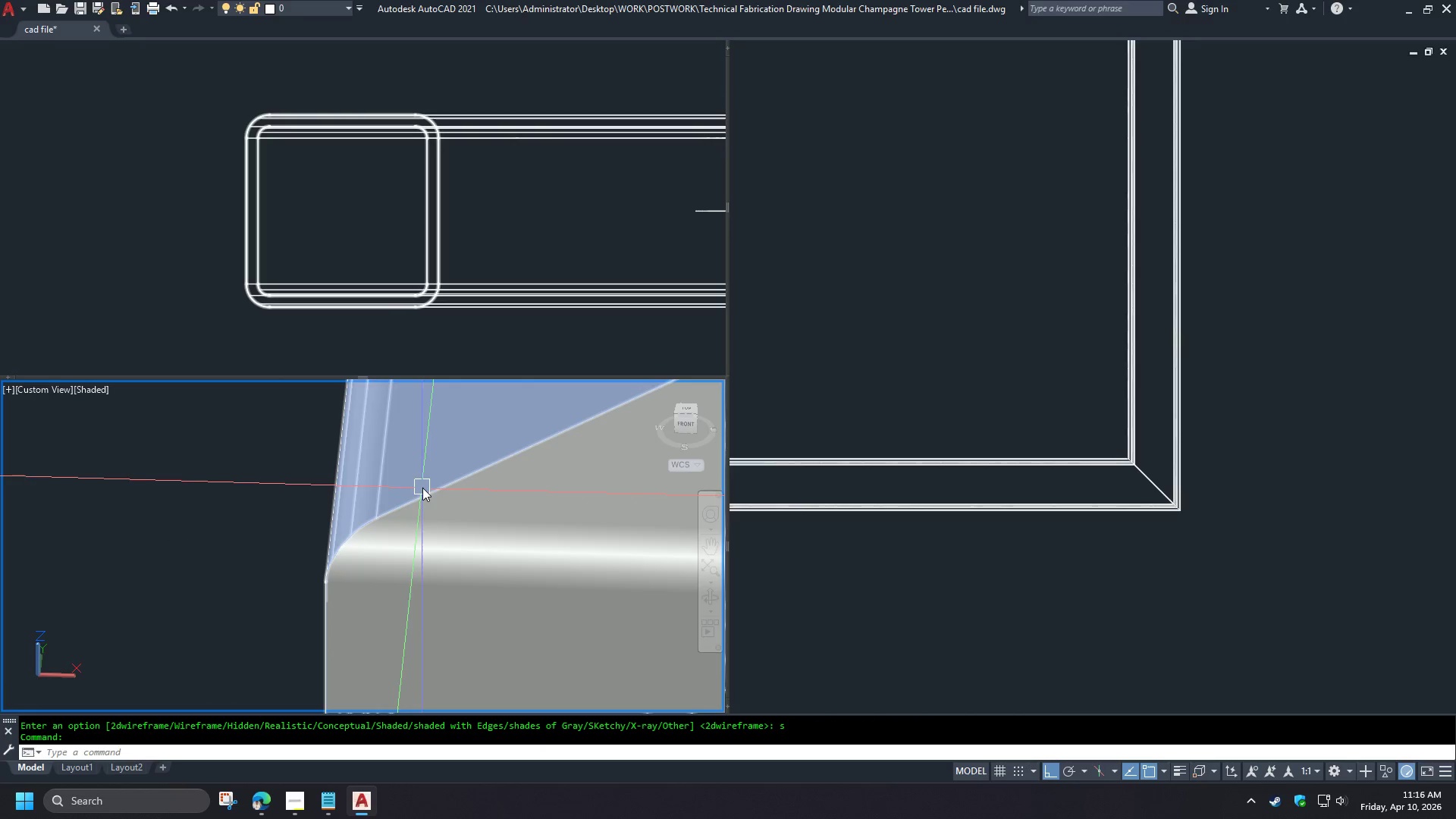 
scroll: coordinate [428, 488], scroll_direction: down, amount: 2.0
 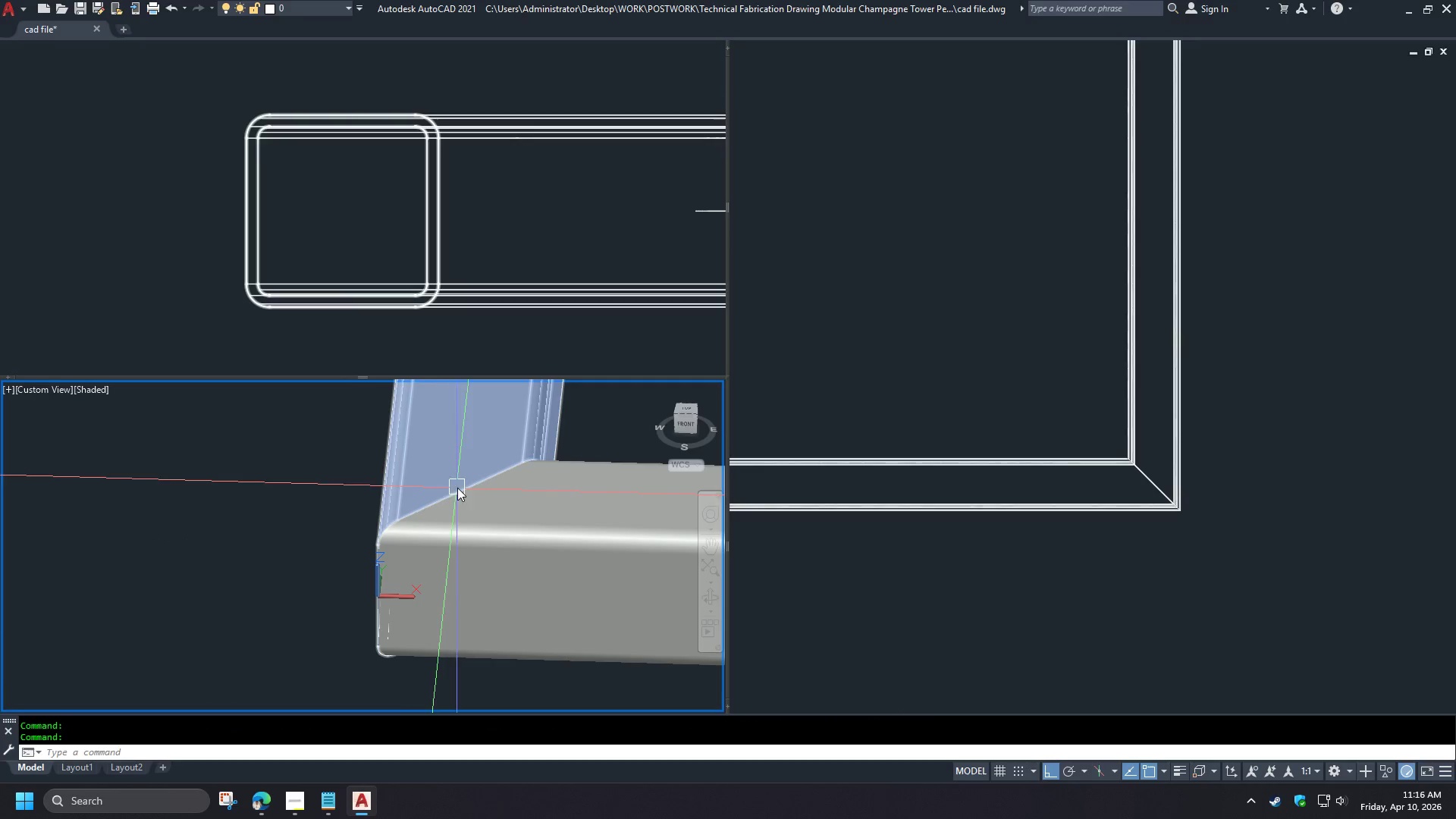 
hold_key(key=ShiftLeft, duration=1.53)
 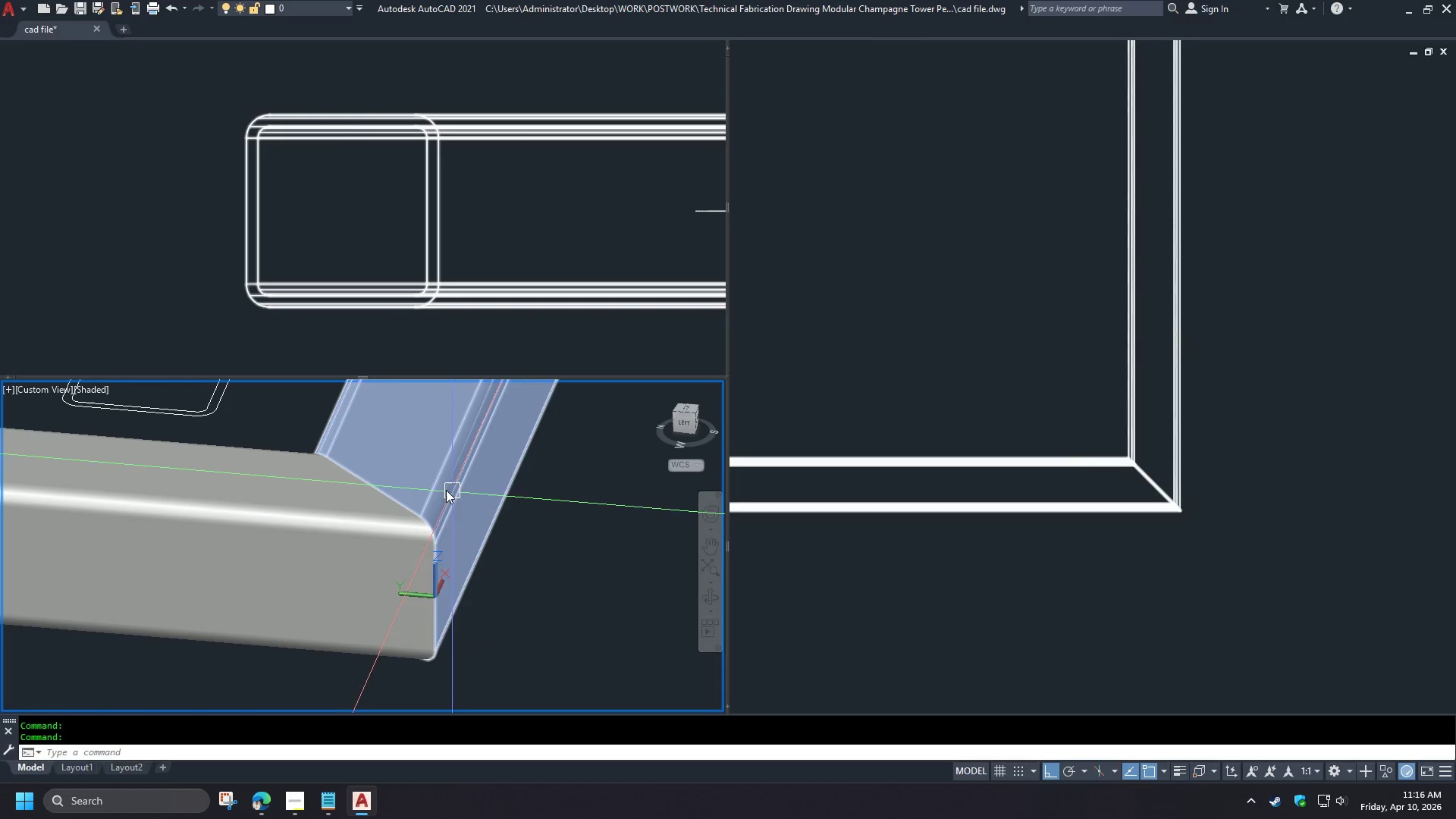 
key(Shift+ShiftLeft)
 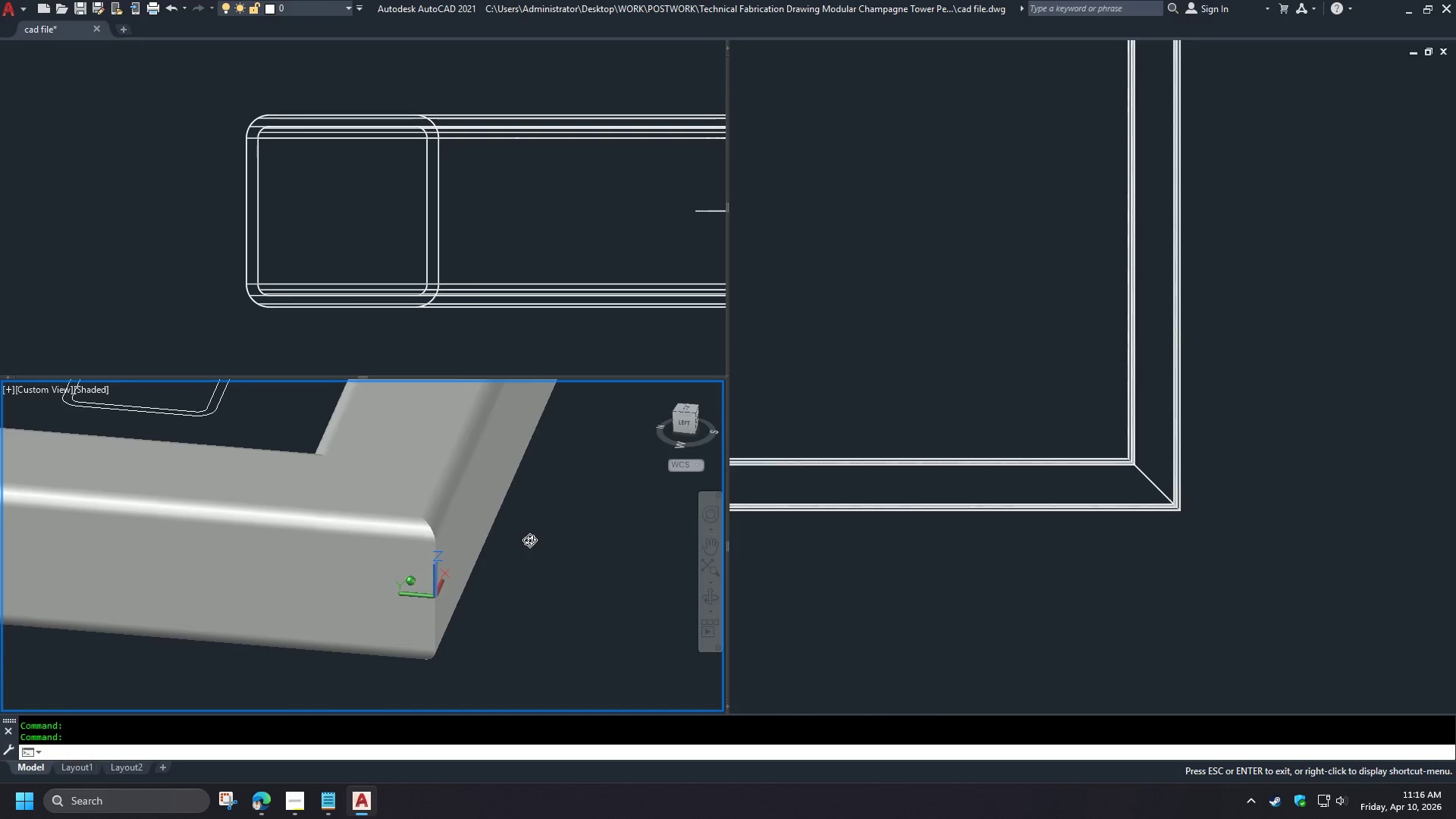 
key(Shift+ShiftLeft)
 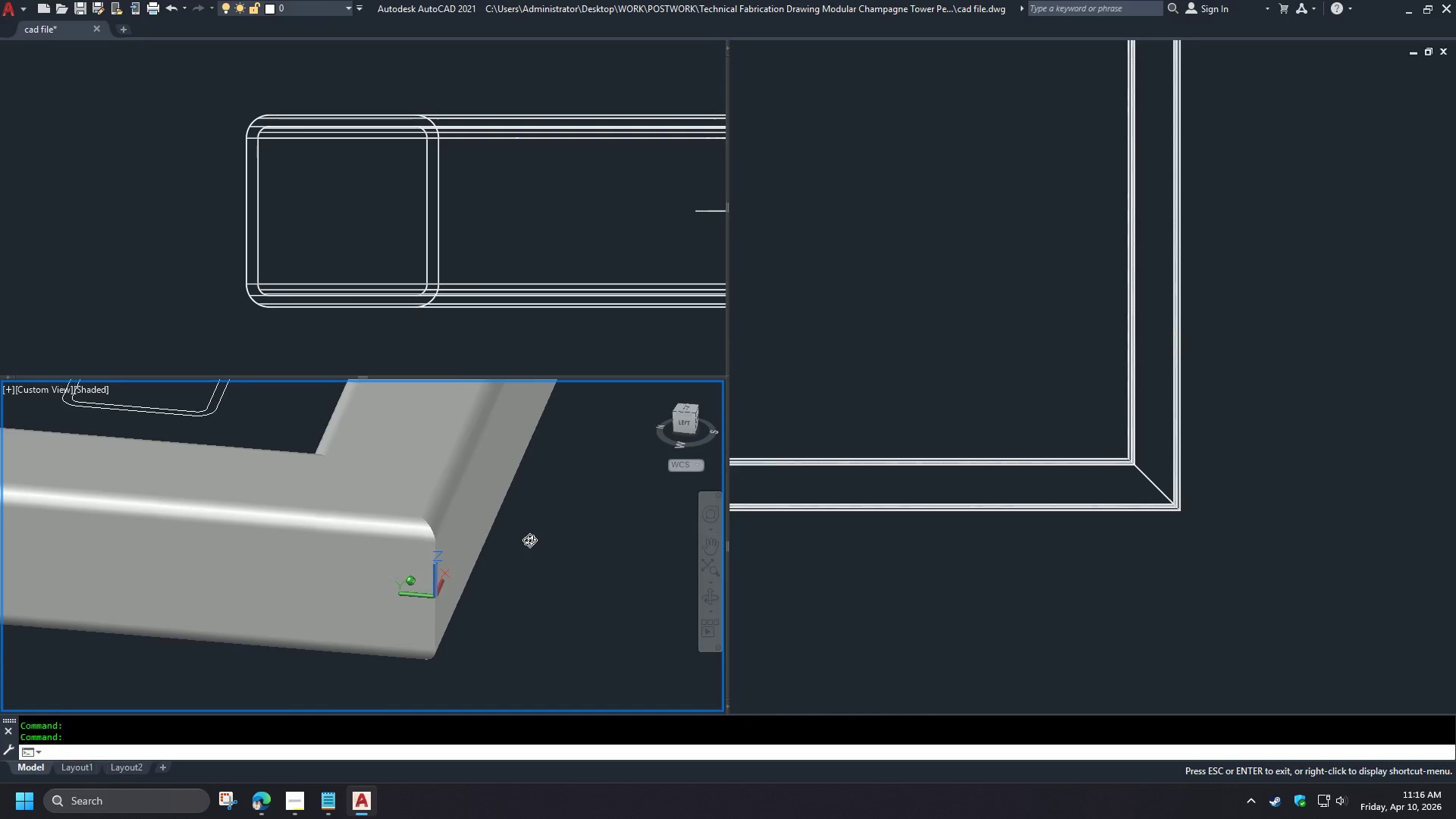 
key(Shift+ShiftLeft)
 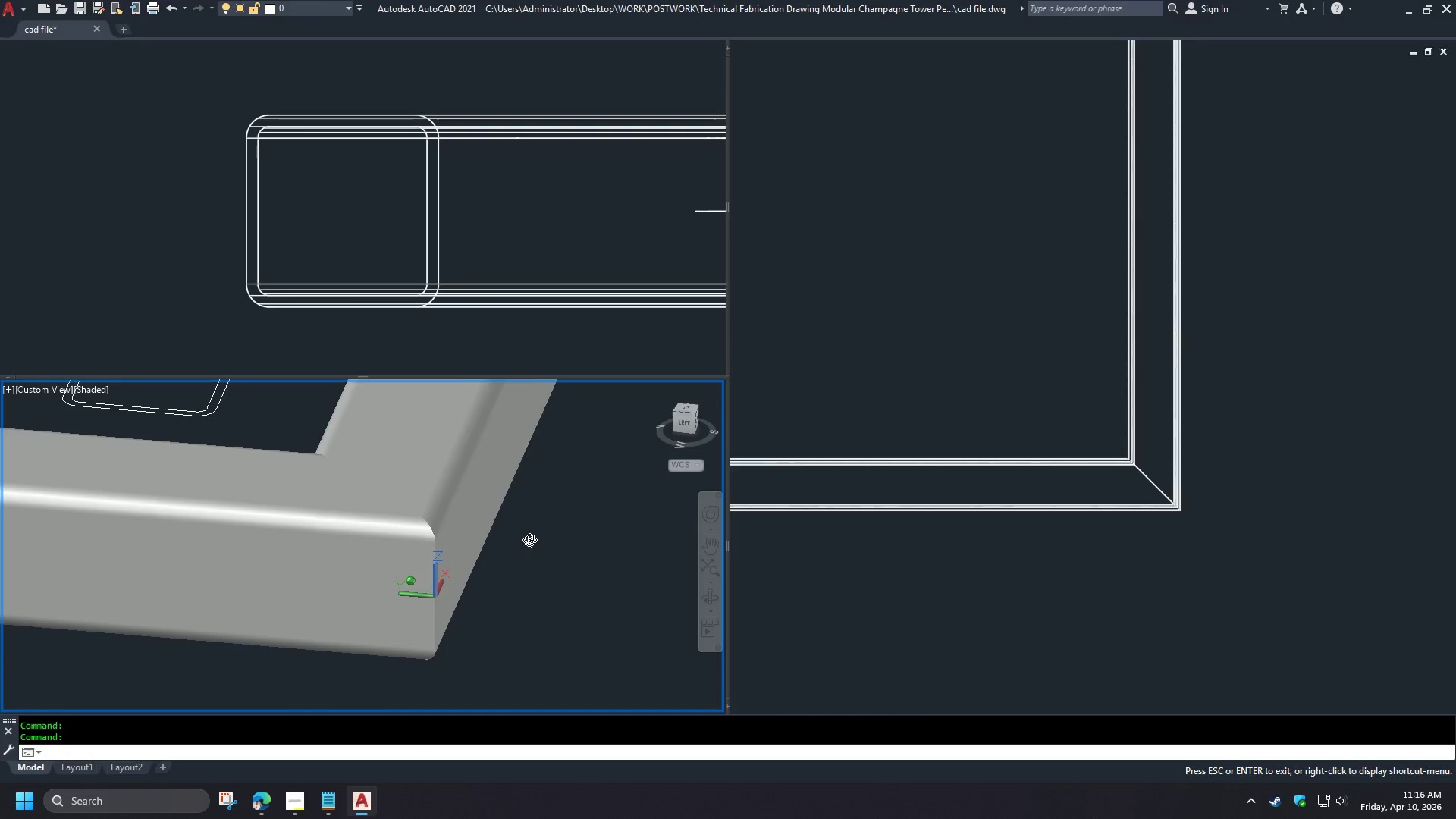 
key(Shift+ShiftLeft)
 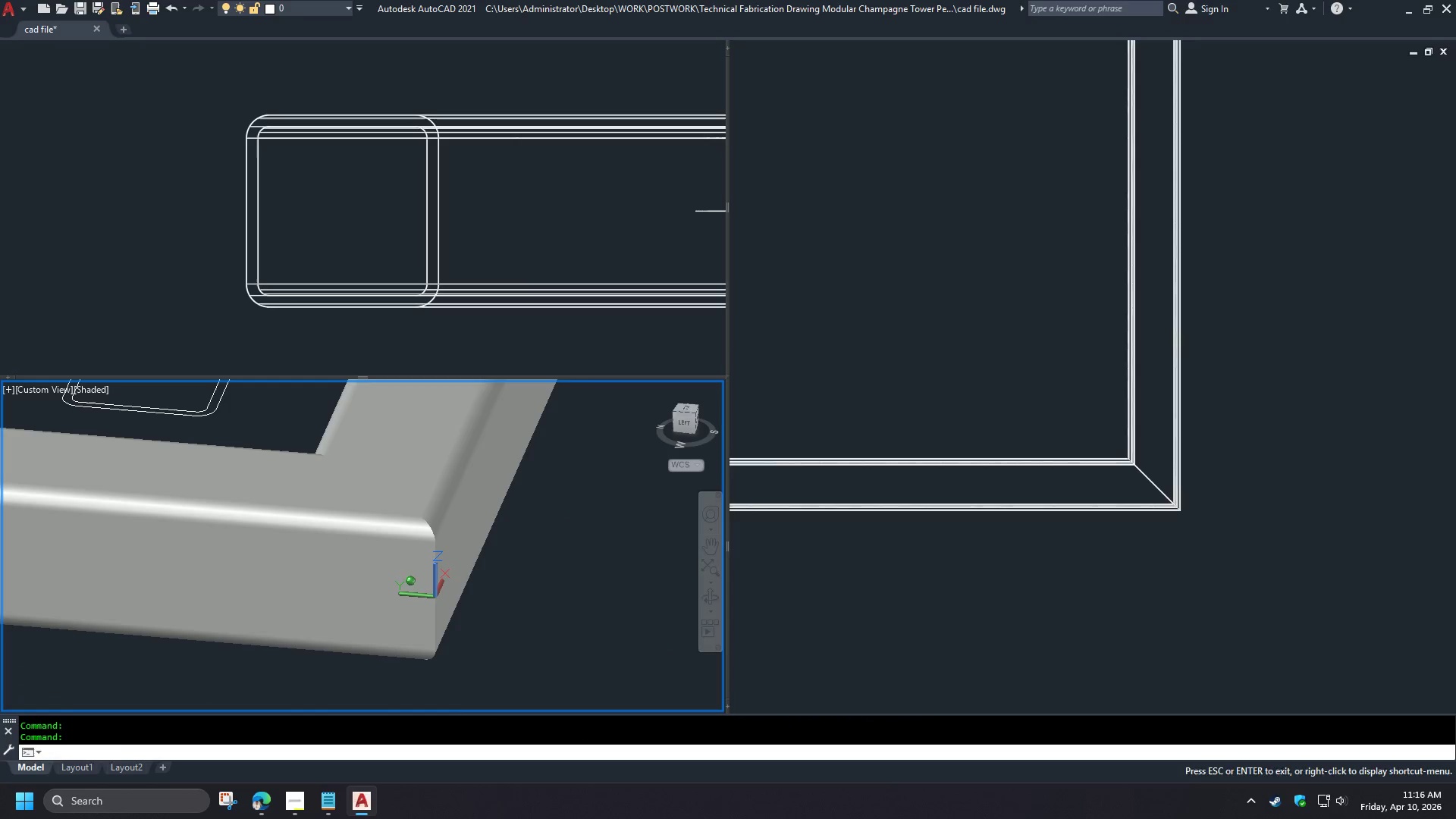 
key(Shift+ShiftLeft)
 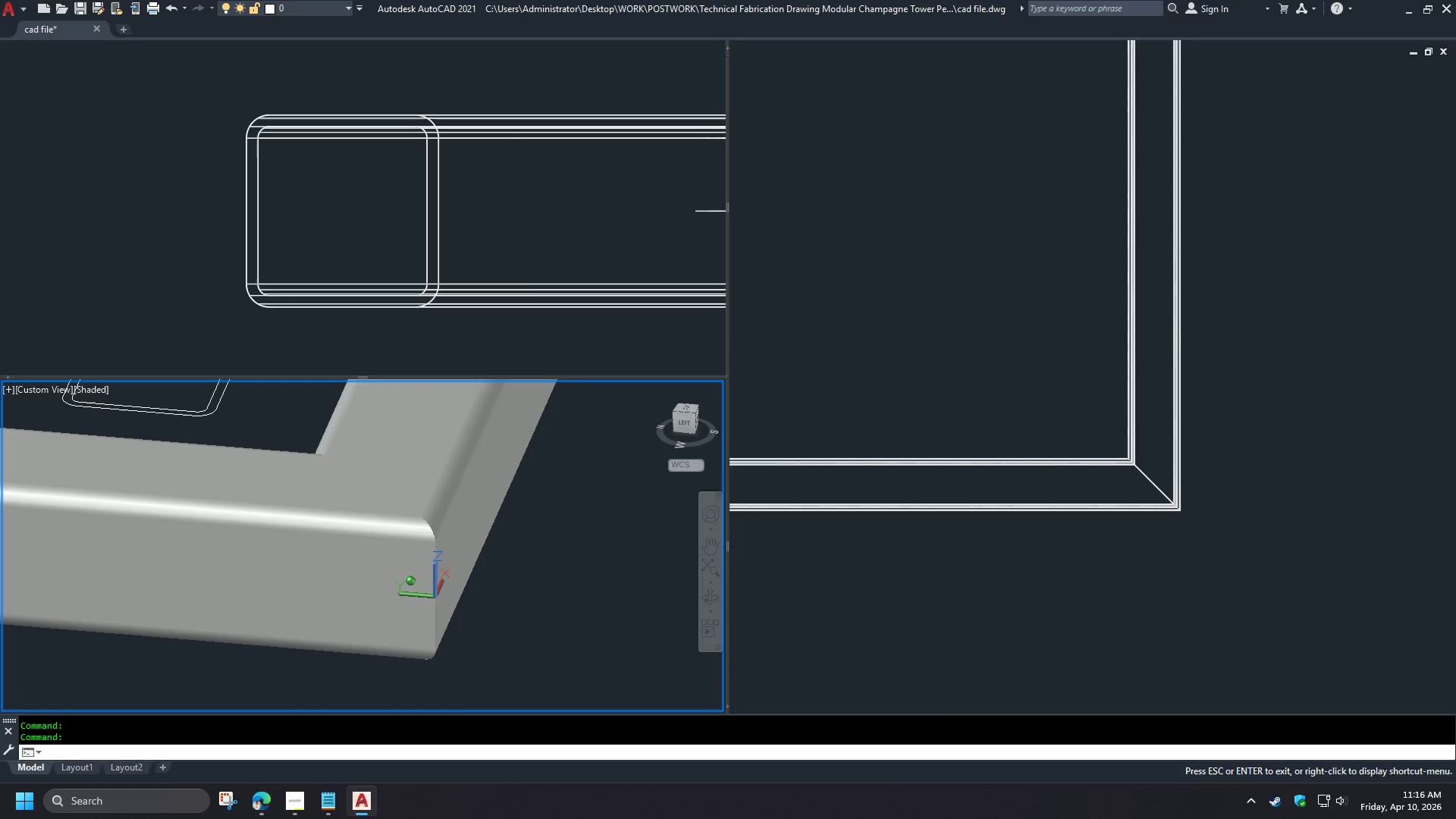 
key(Shift+ShiftLeft)
 